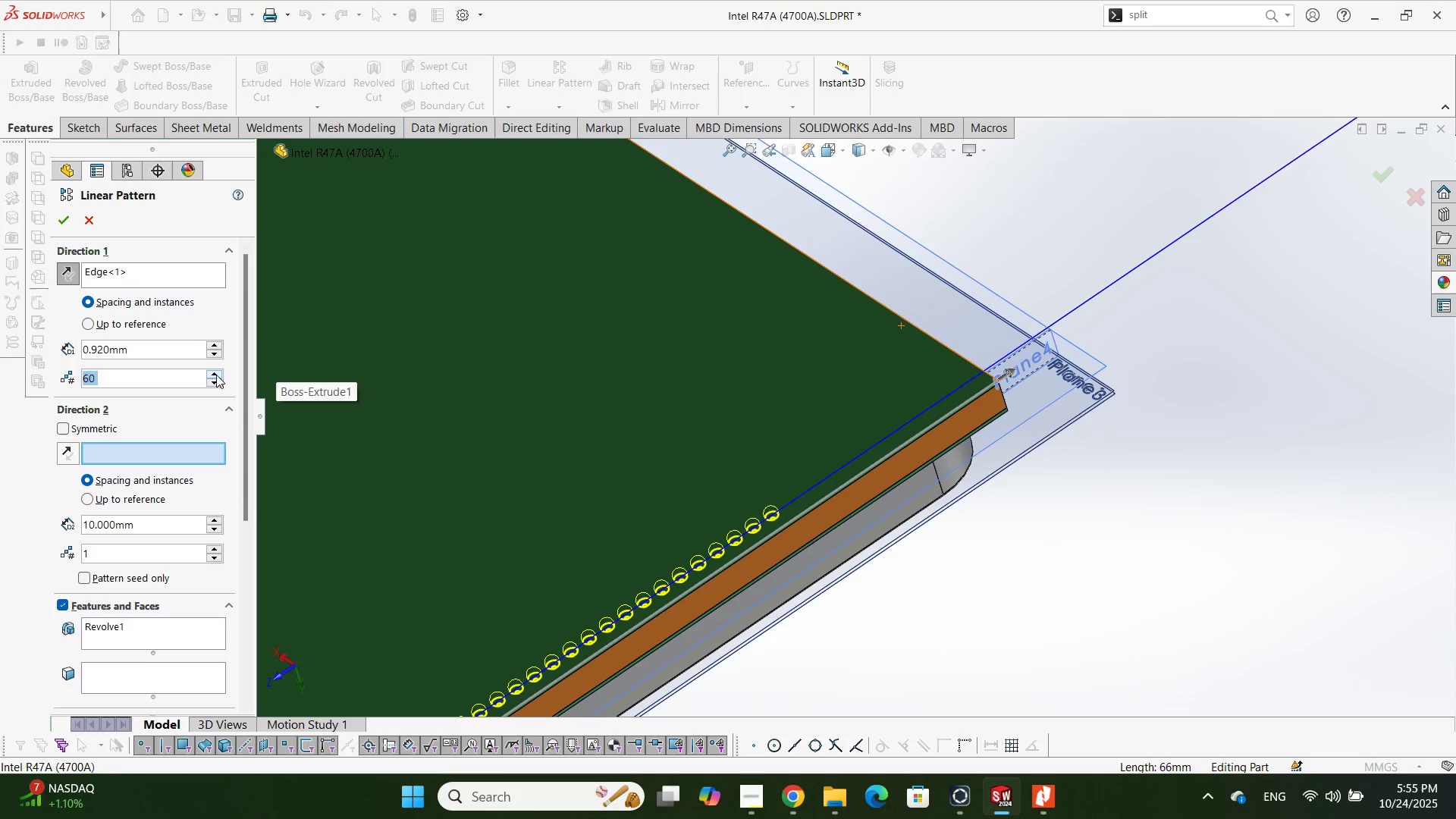 
triple_click([216, 375])
 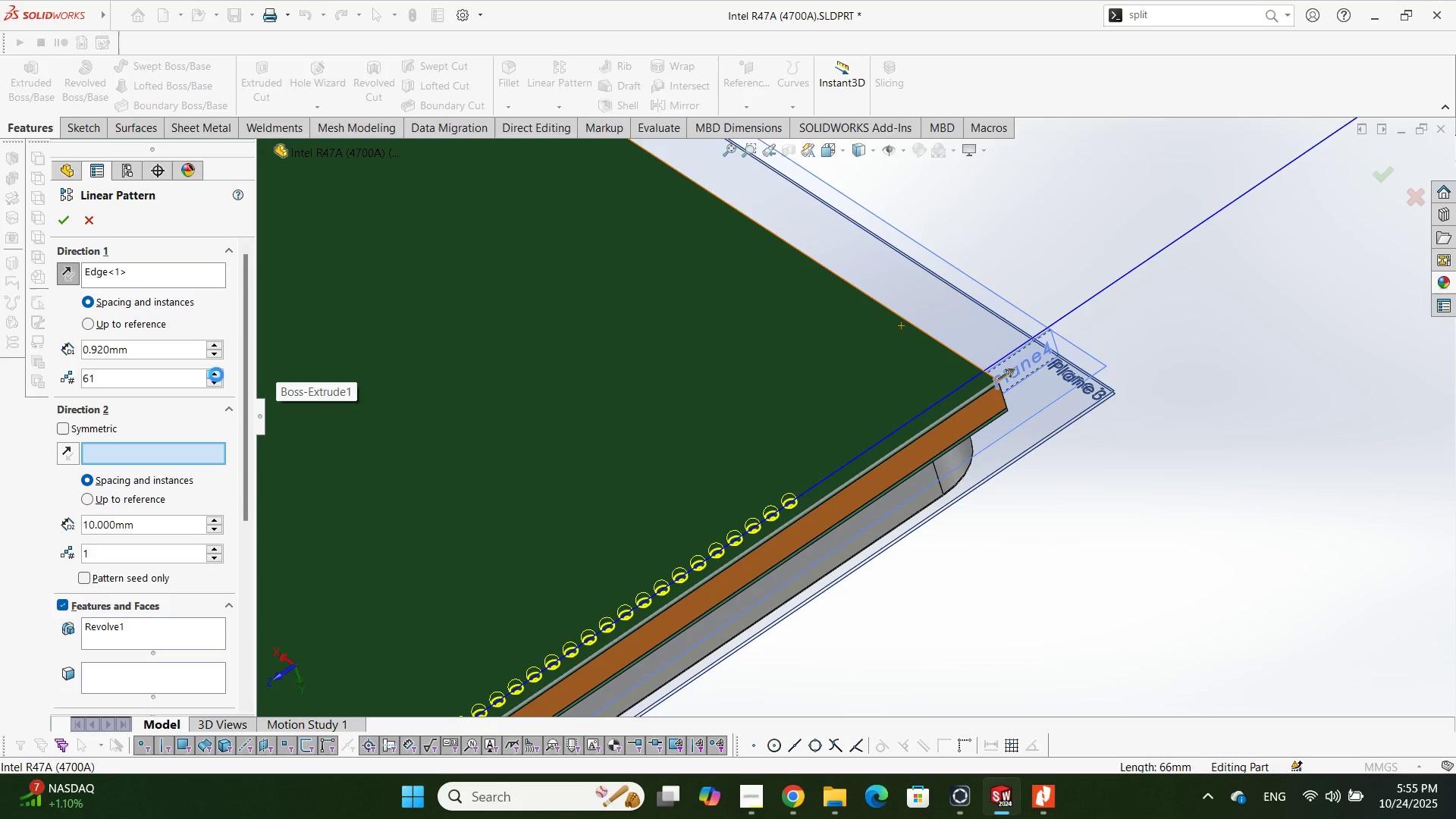 
triple_click([216, 375])
 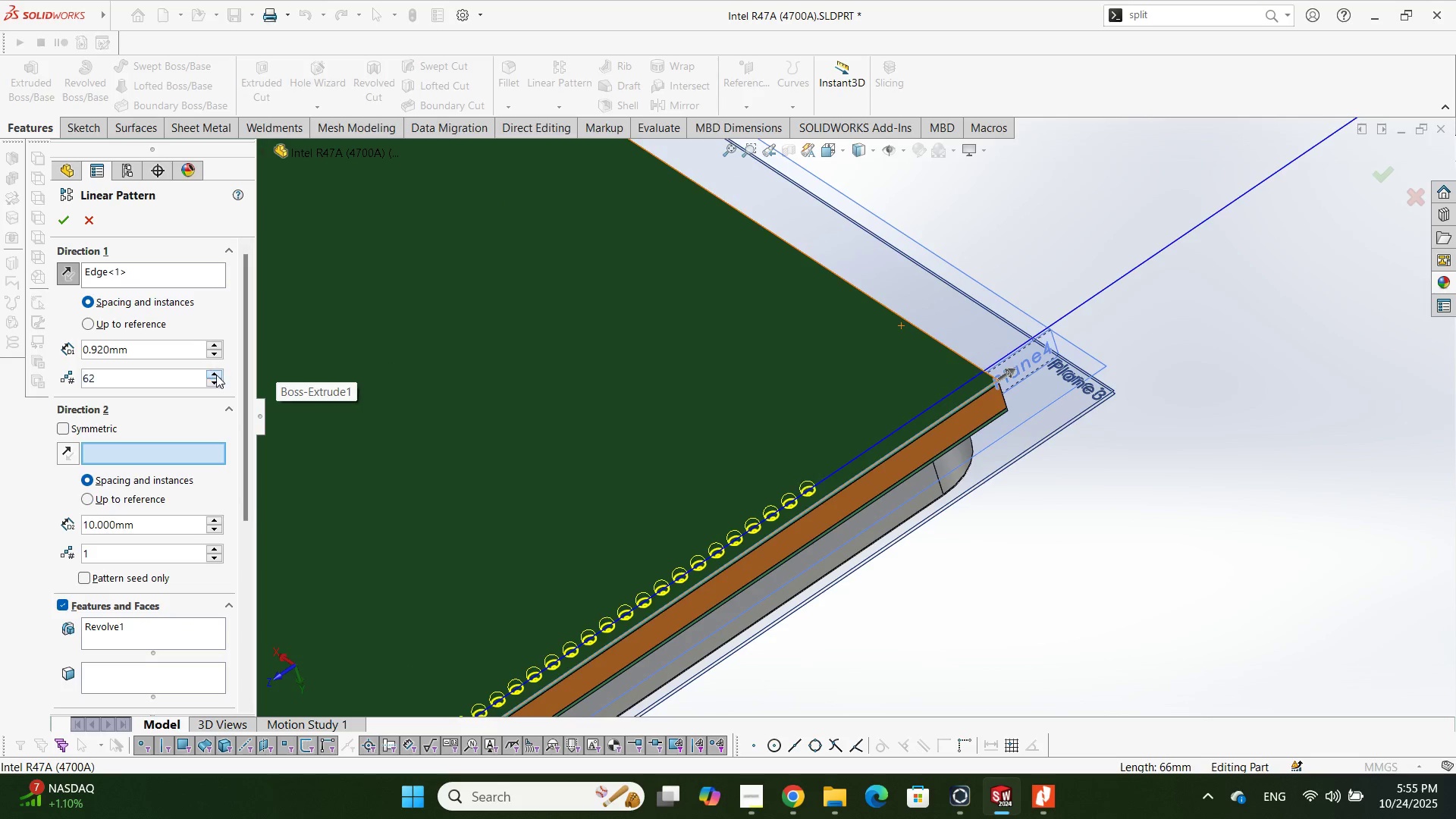 
triple_click([216, 375])
 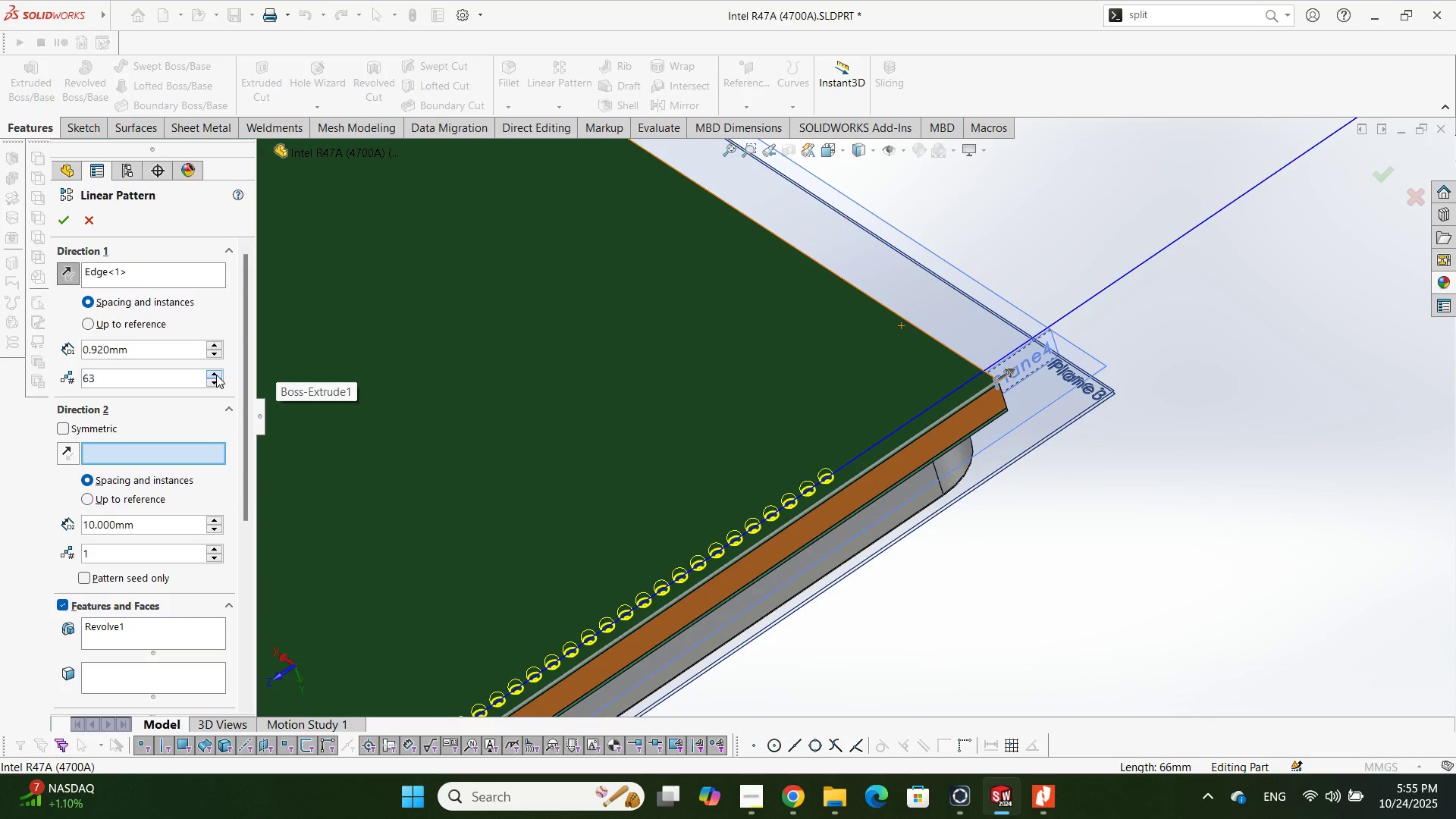 
triple_click([216, 375])
 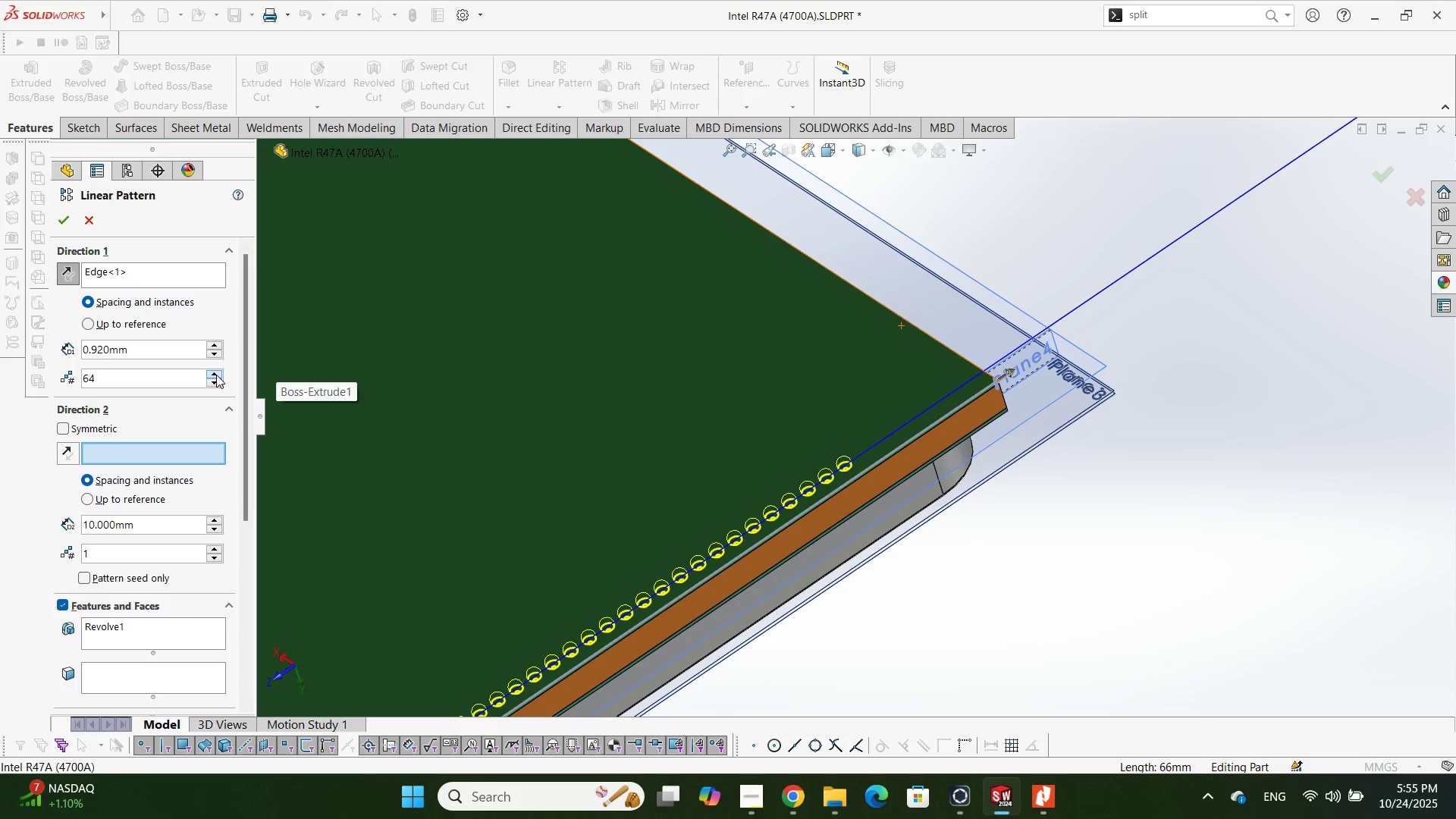 
triple_click([216, 375])
 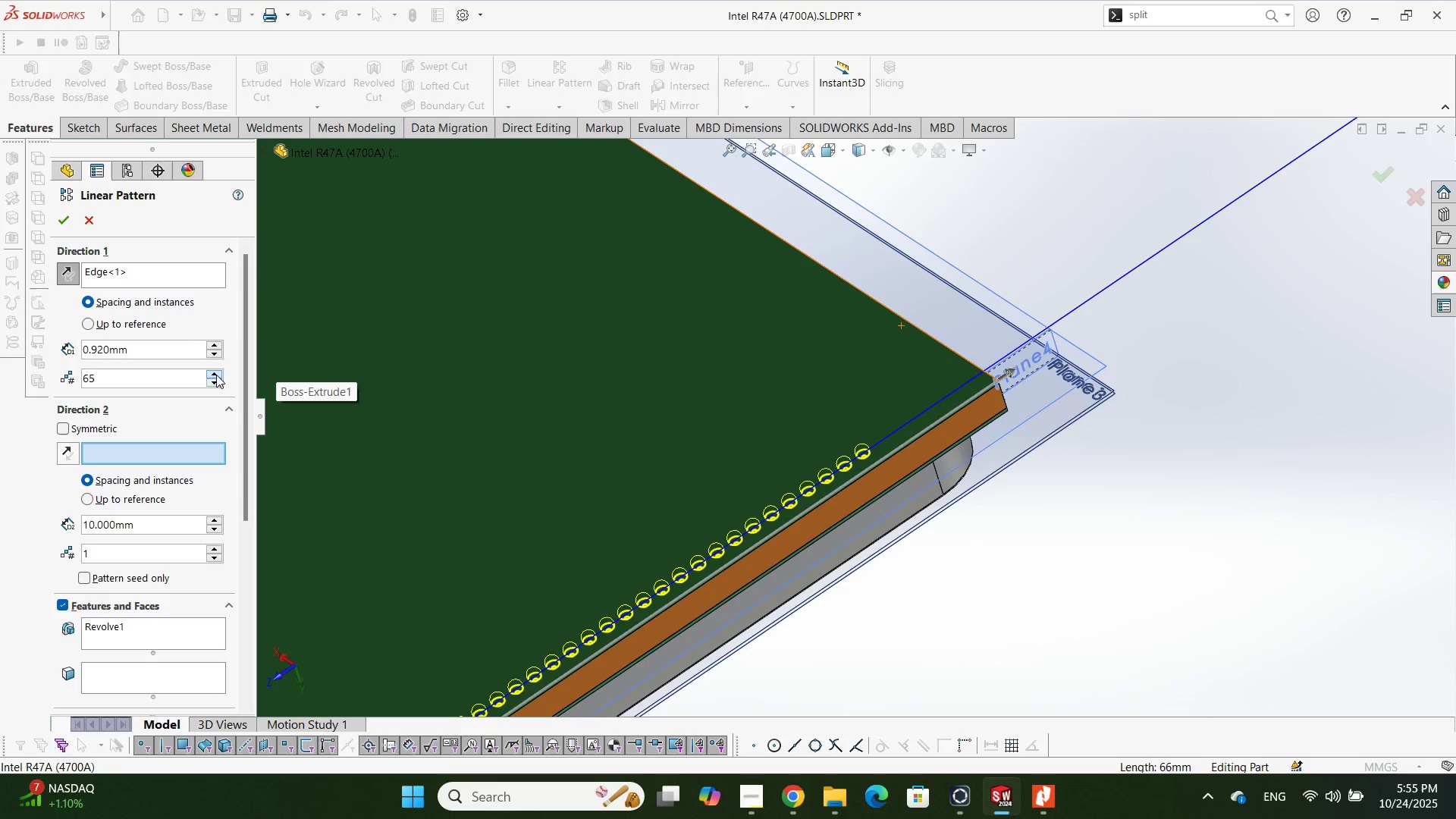 
triple_click([216, 375])
 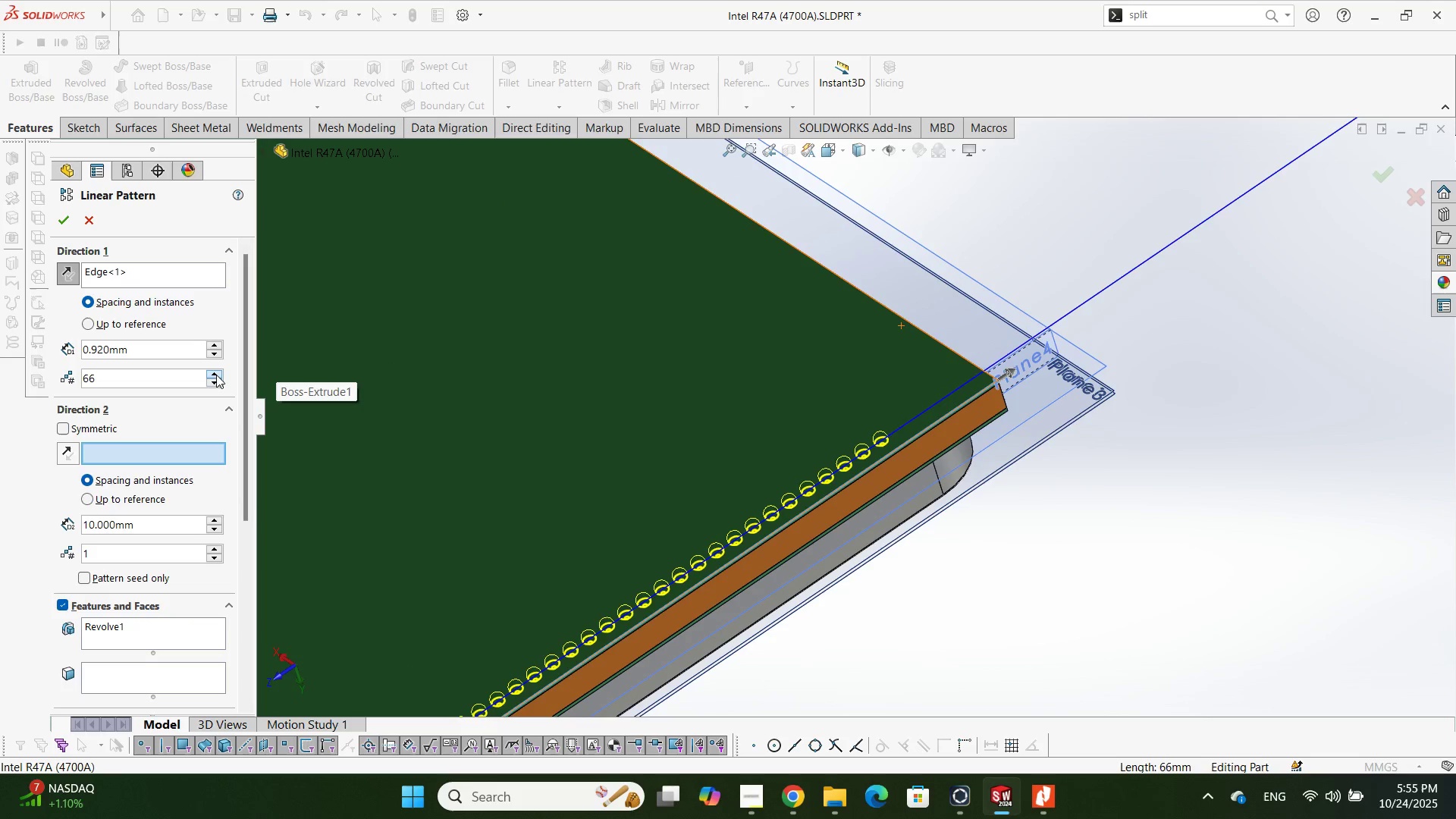 
triple_click([216, 375])
 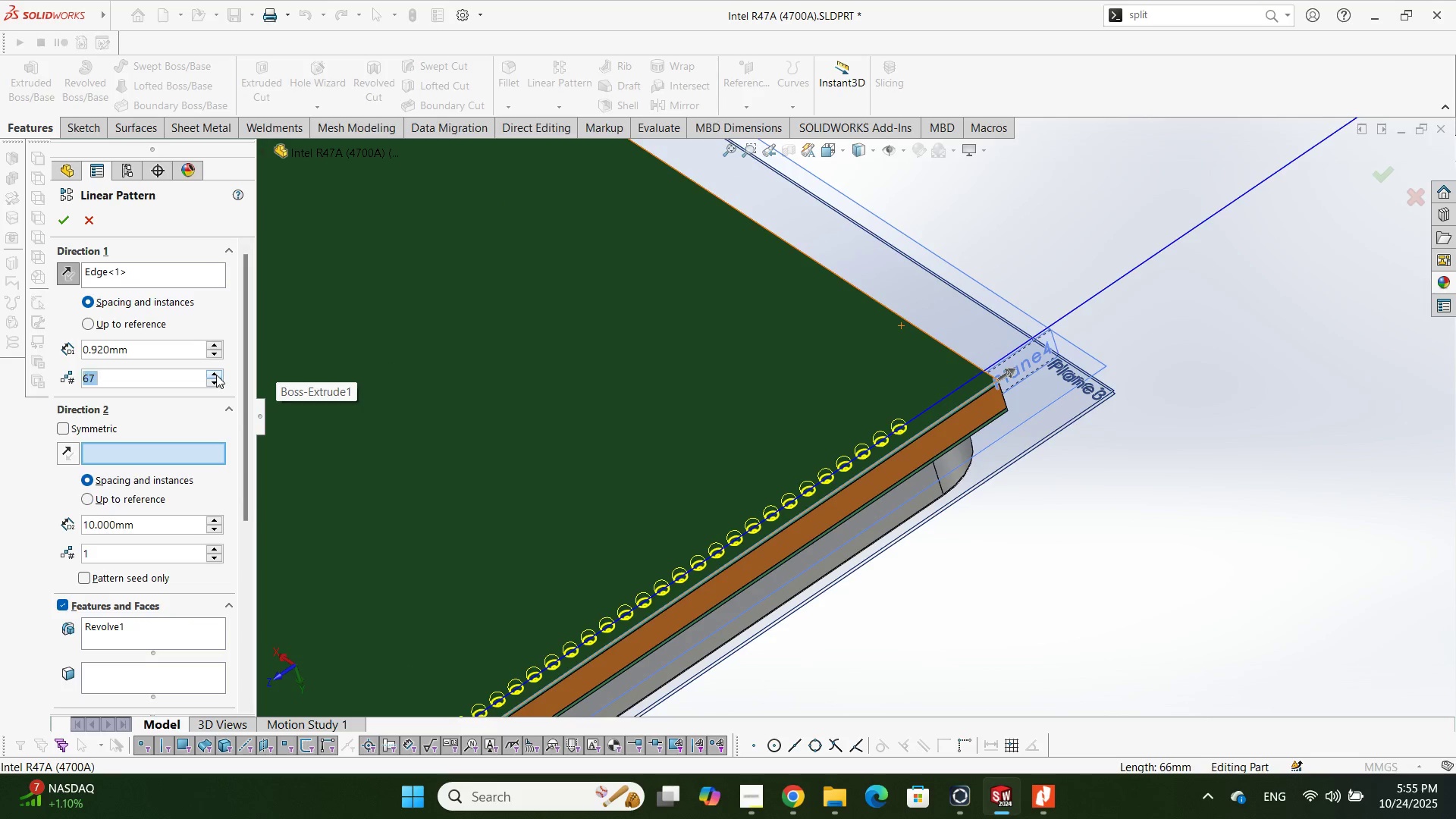 
triple_click([216, 375])
 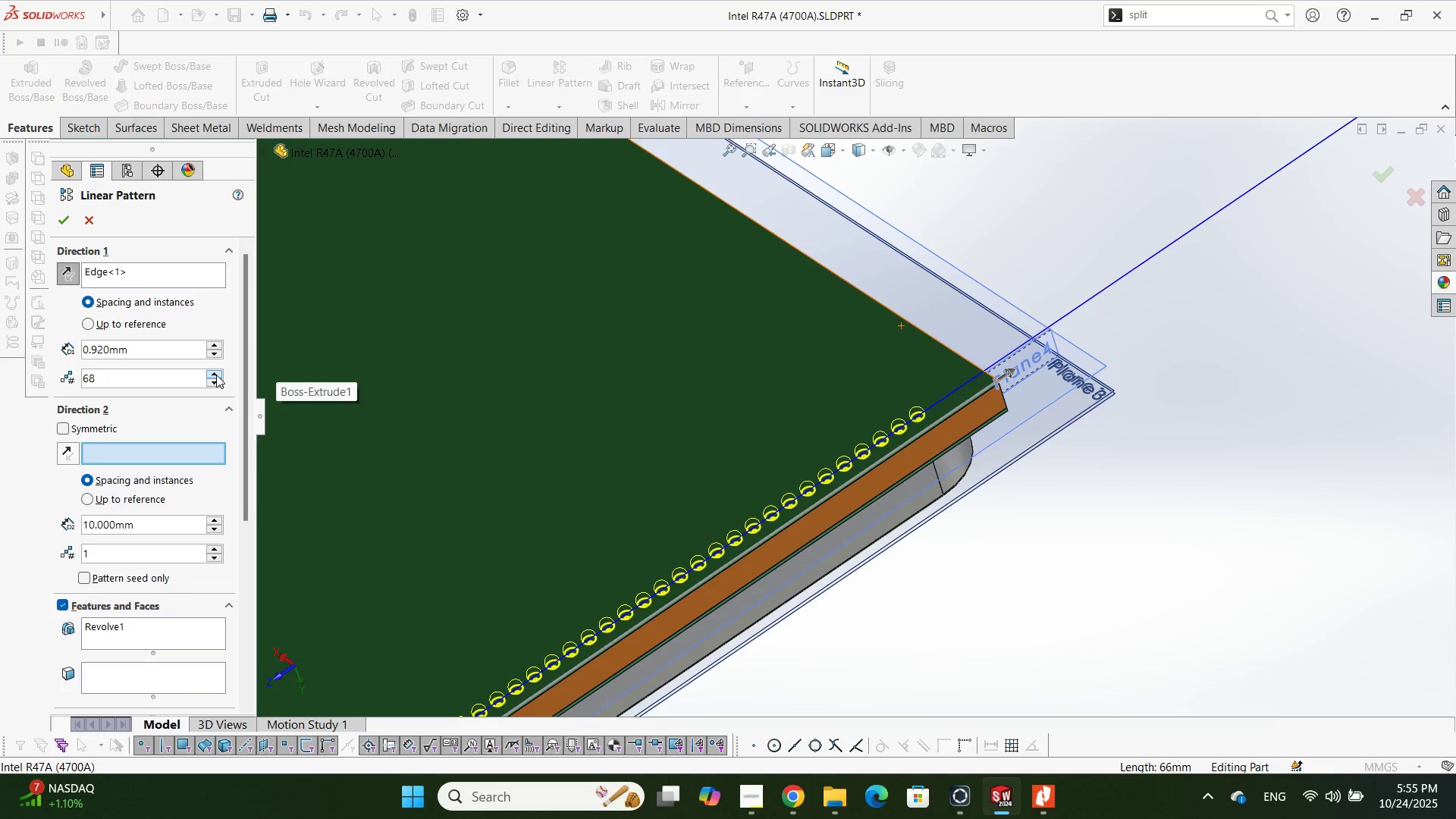 
triple_click([216, 375])
 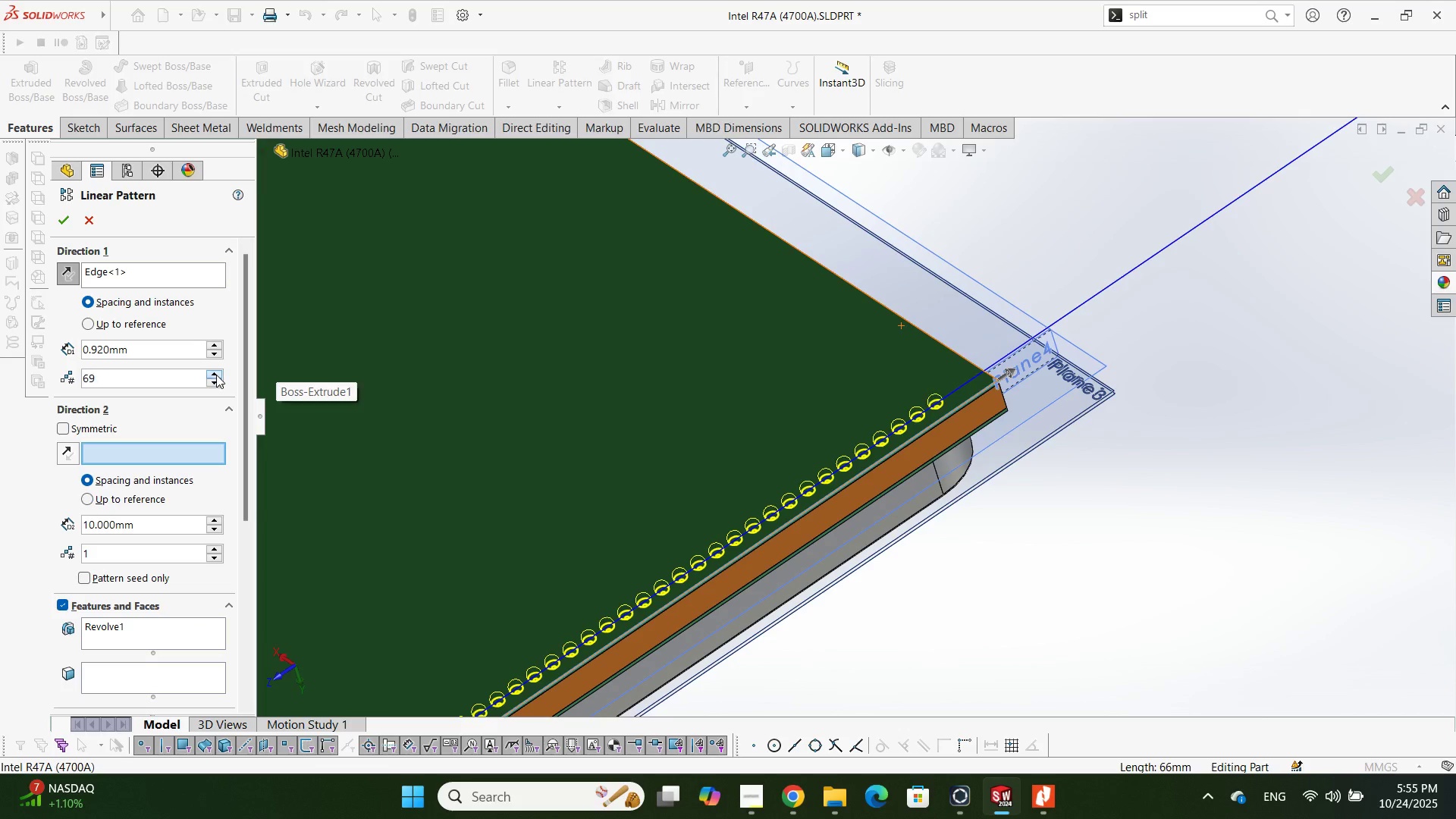 
triple_click([216, 375])
 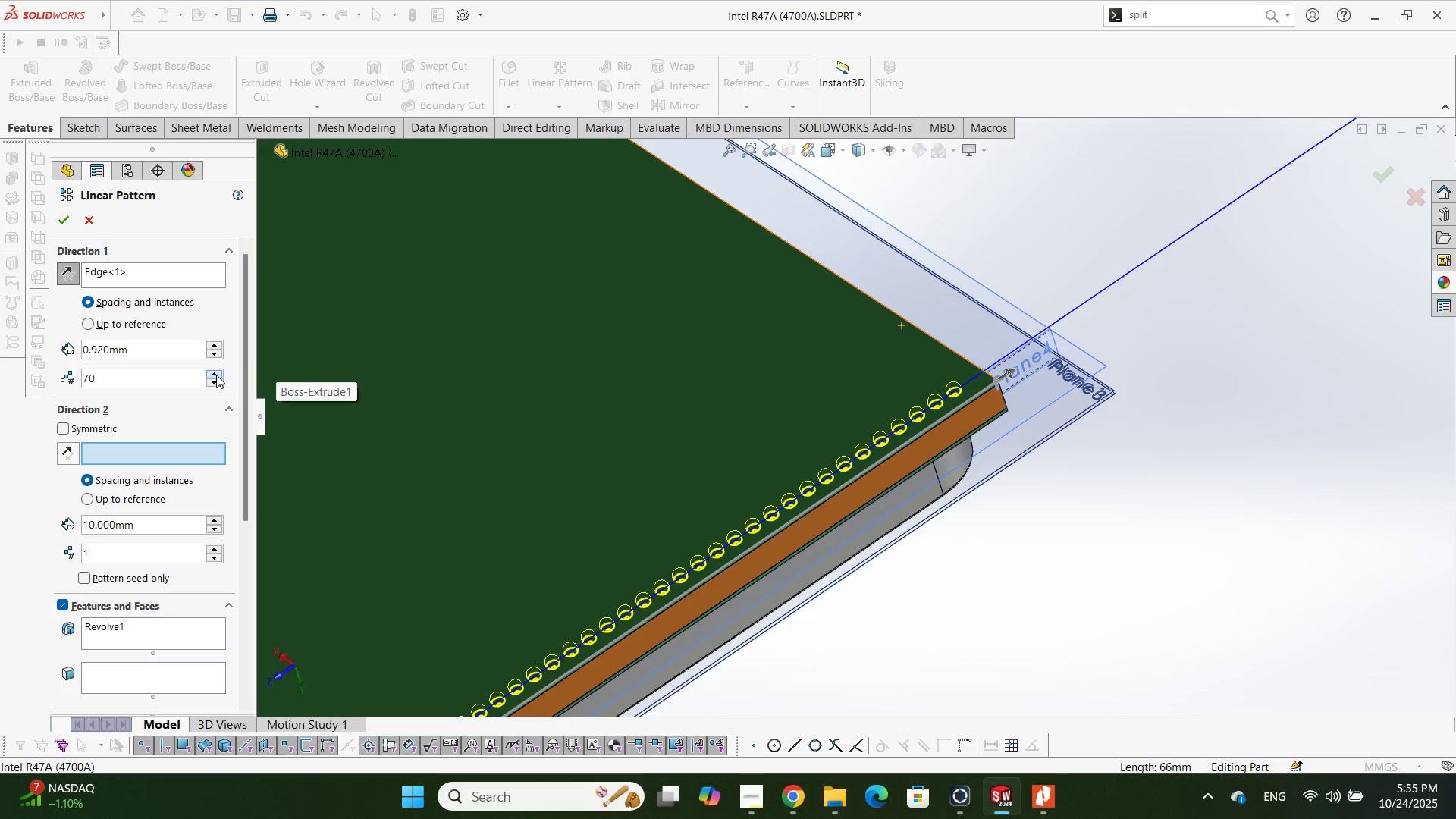 
triple_click([216, 375])
 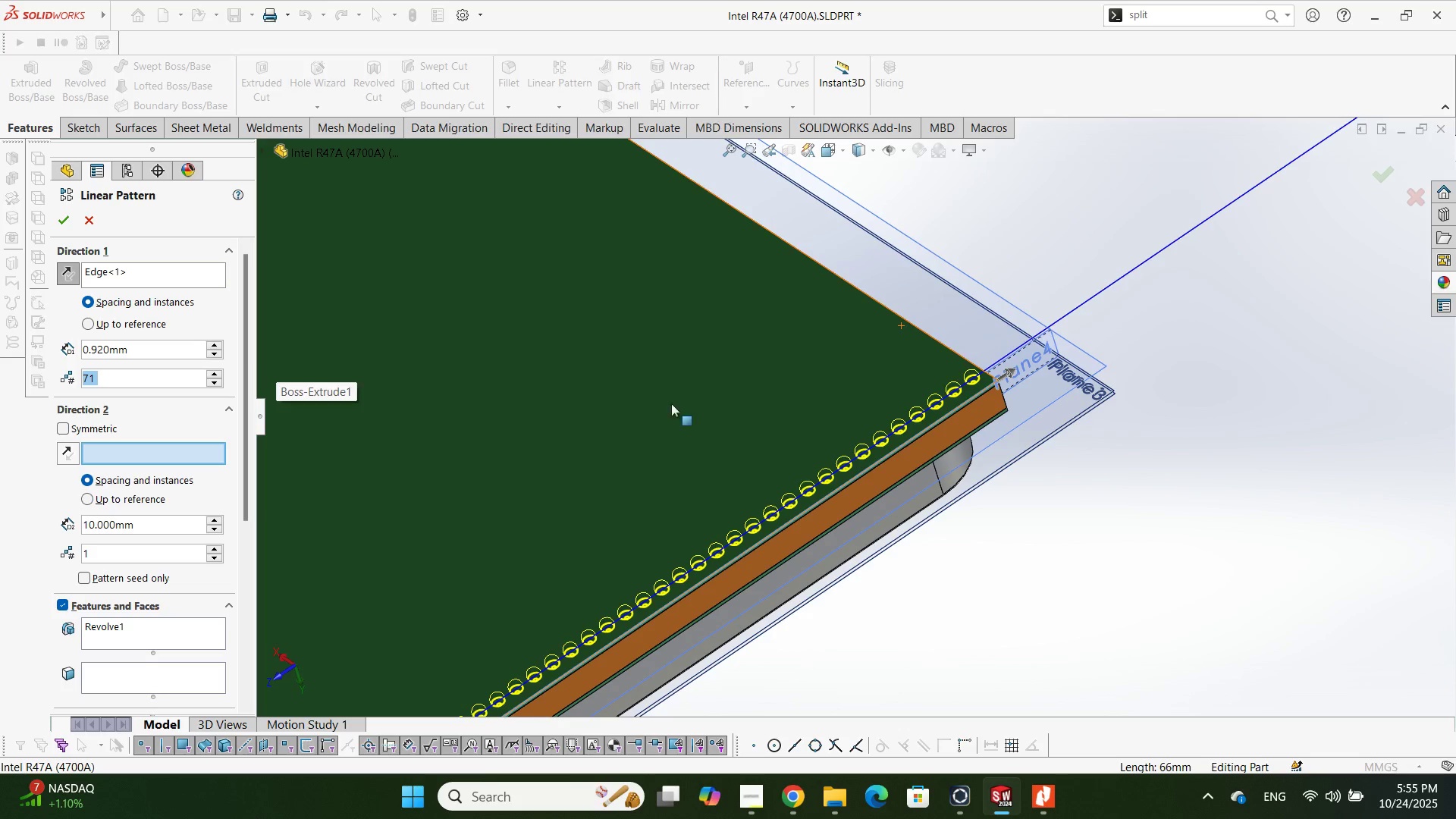 
scroll: coordinate [929, 300], scroll_direction: down, amount: 7.0
 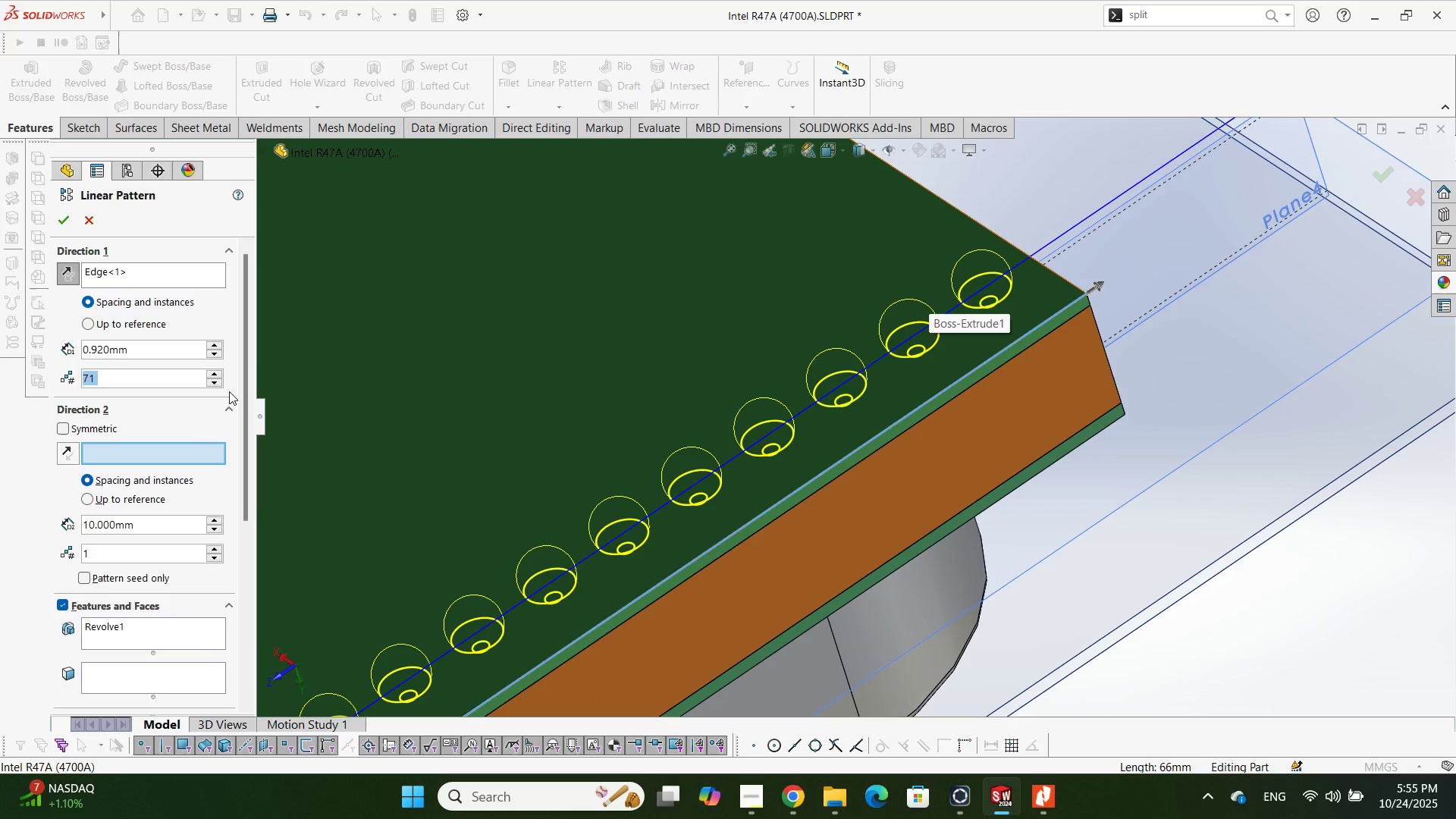 
left_click([213, 378])
 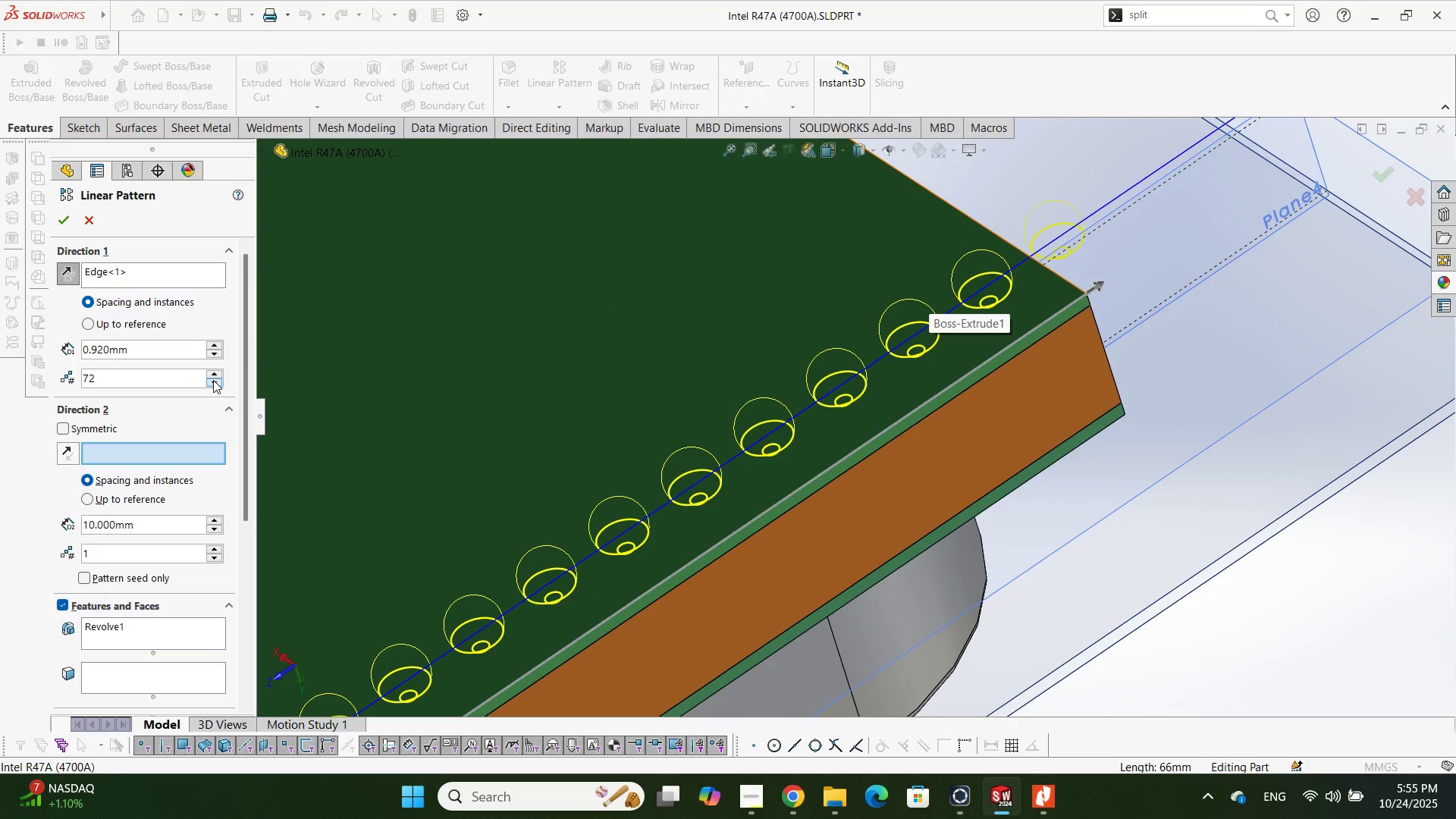 
double_click([213, 380])
 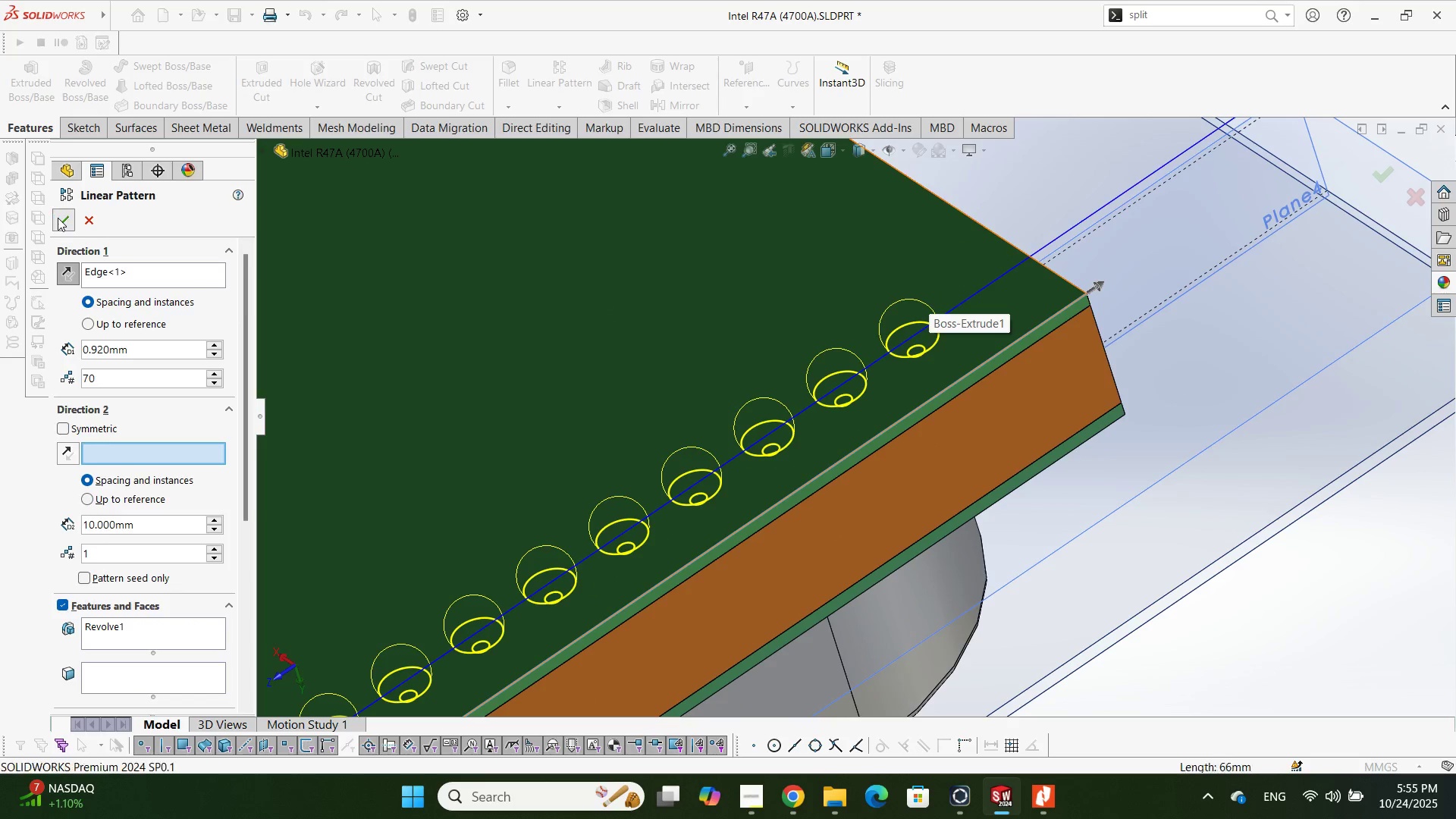 
scroll: coordinate [878, 334], scroll_direction: down, amount: 3.0
 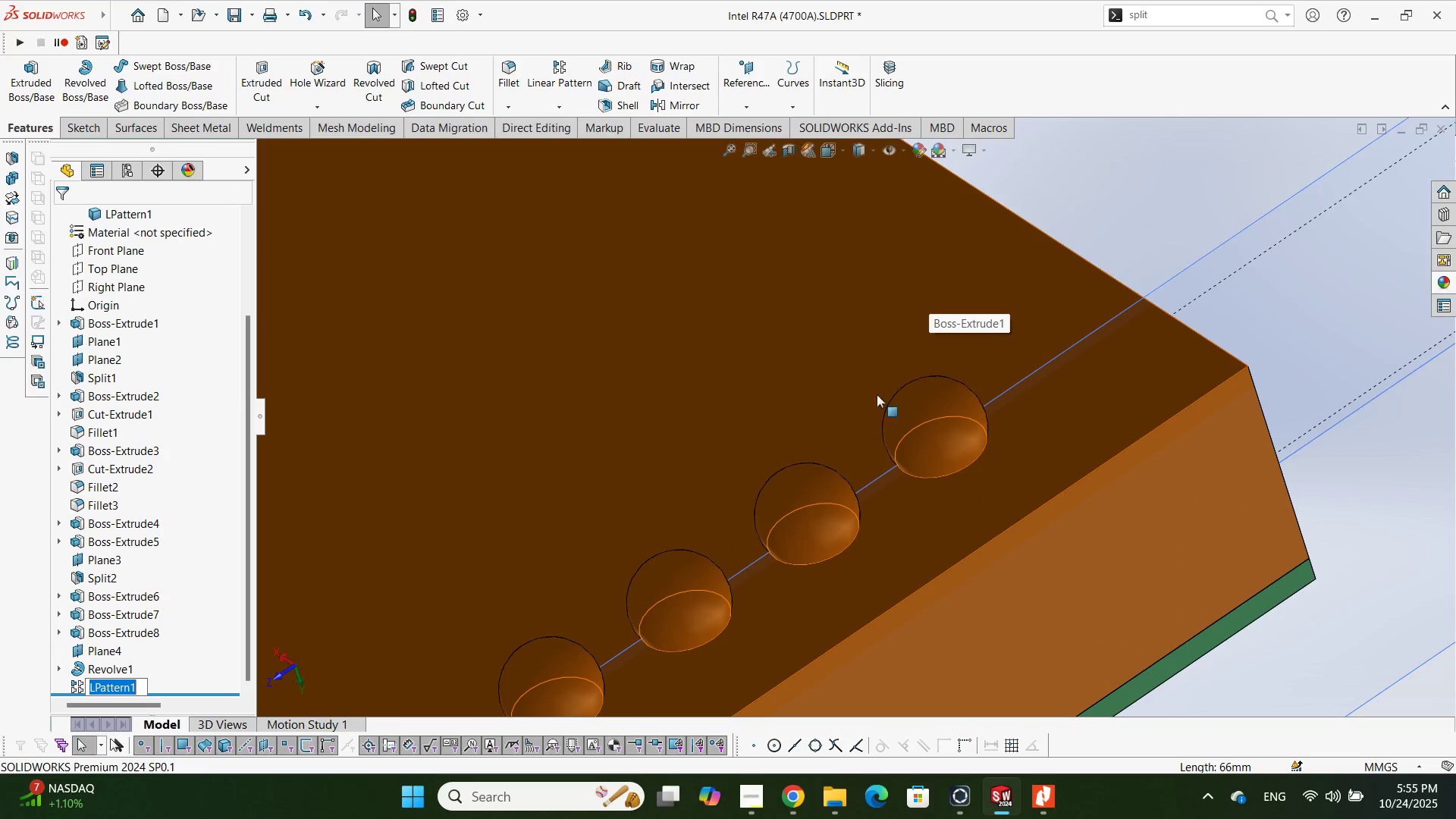 
scroll: coordinate [592, 547], scroll_direction: up, amount: 8.0
 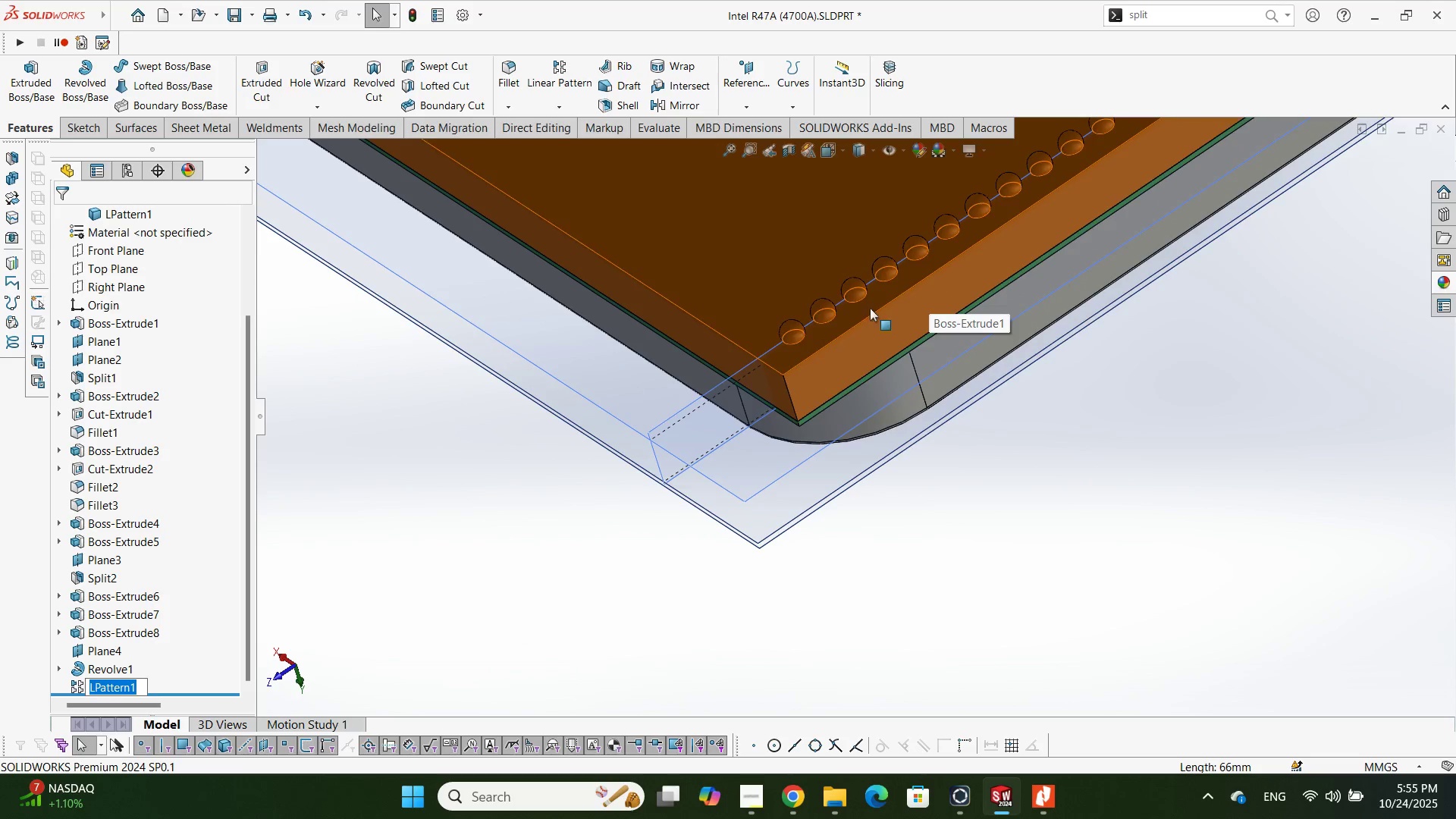 
scroll: coordinate [748, 414], scroll_direction: down, amount: 7.0
 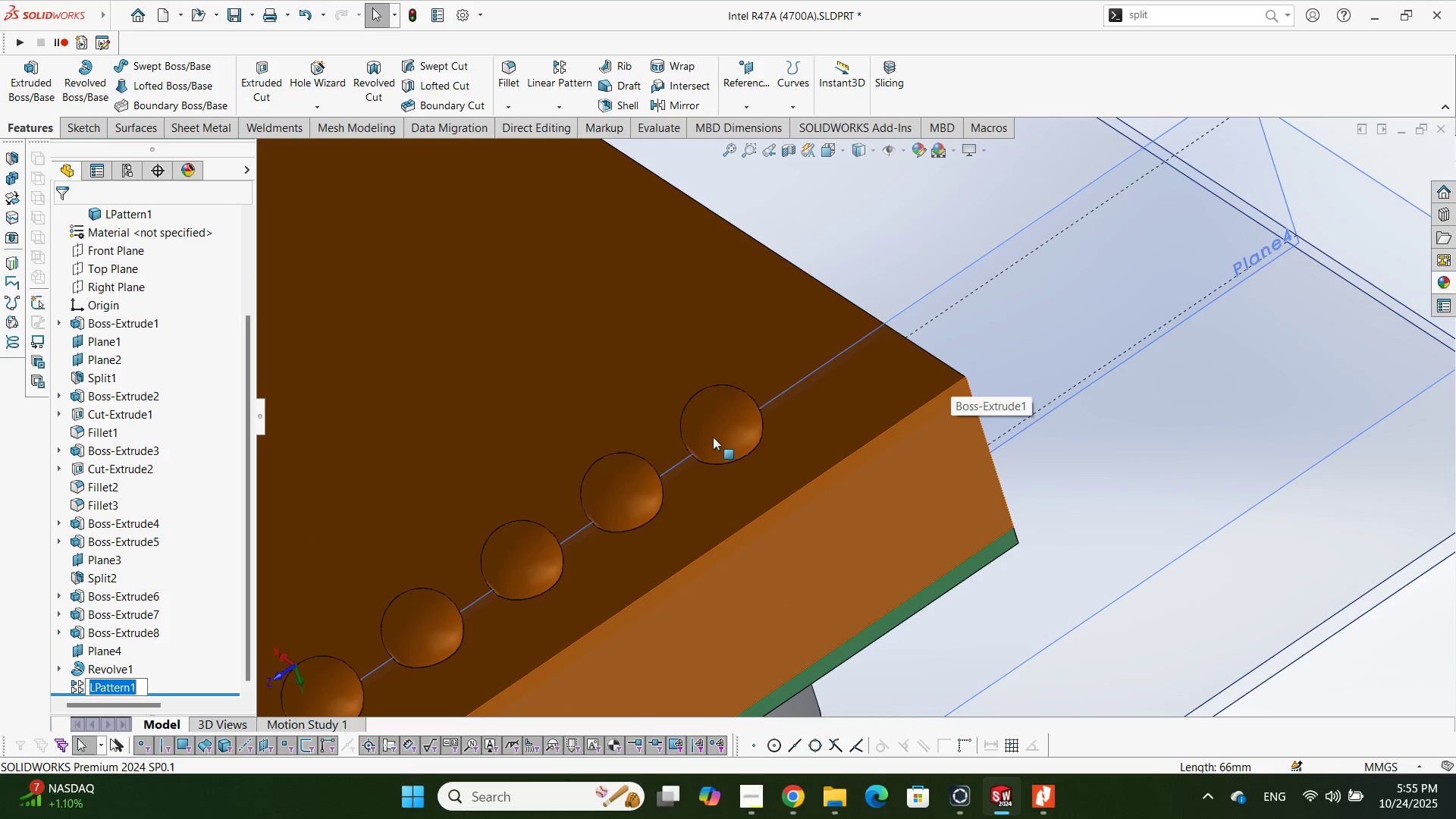 
left_click([713, 437])
 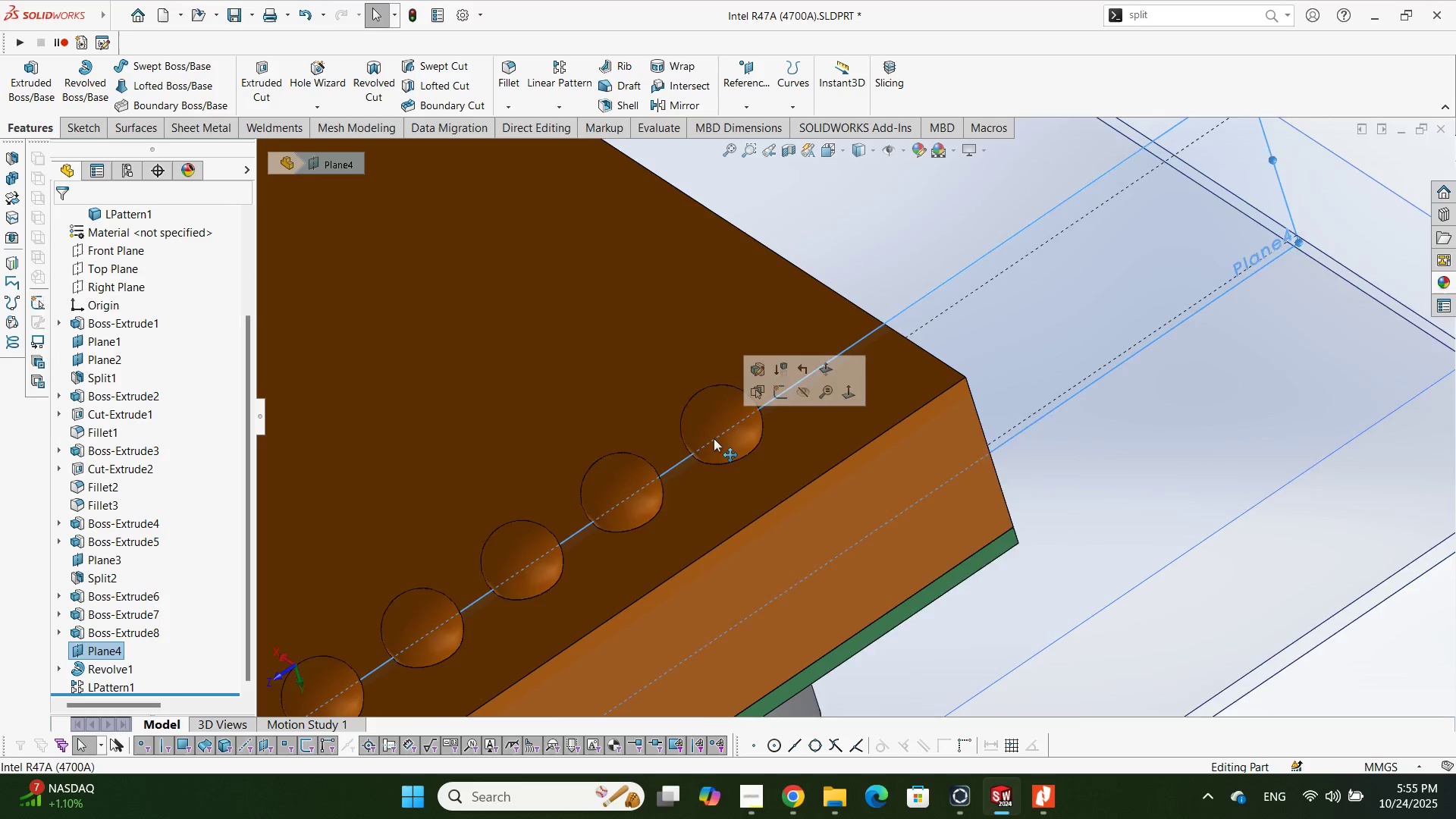 
scroll: coordinate [714, 438], scroll_direction: up, amount: 1.0
 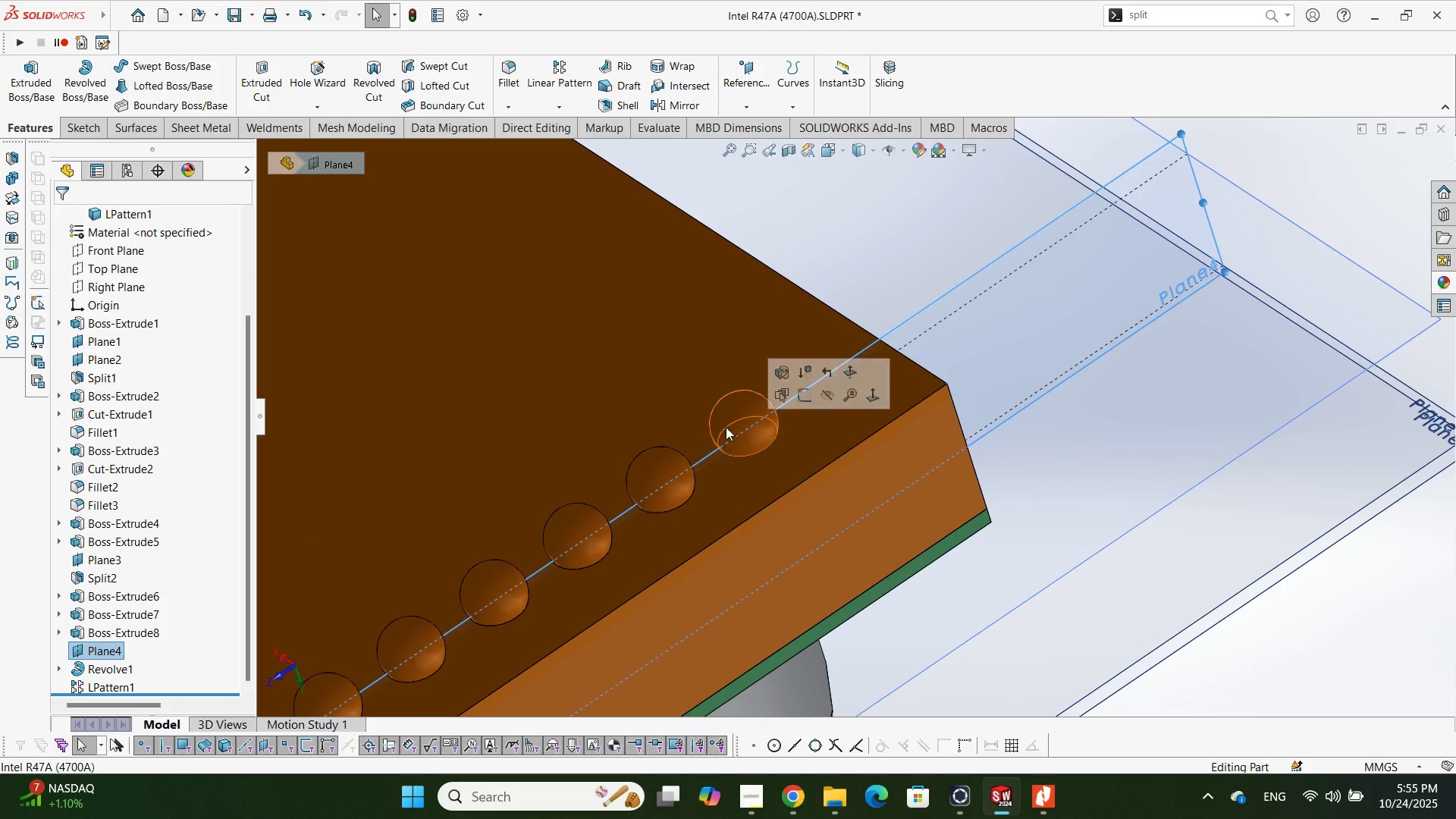 
double_click([722, 420])
 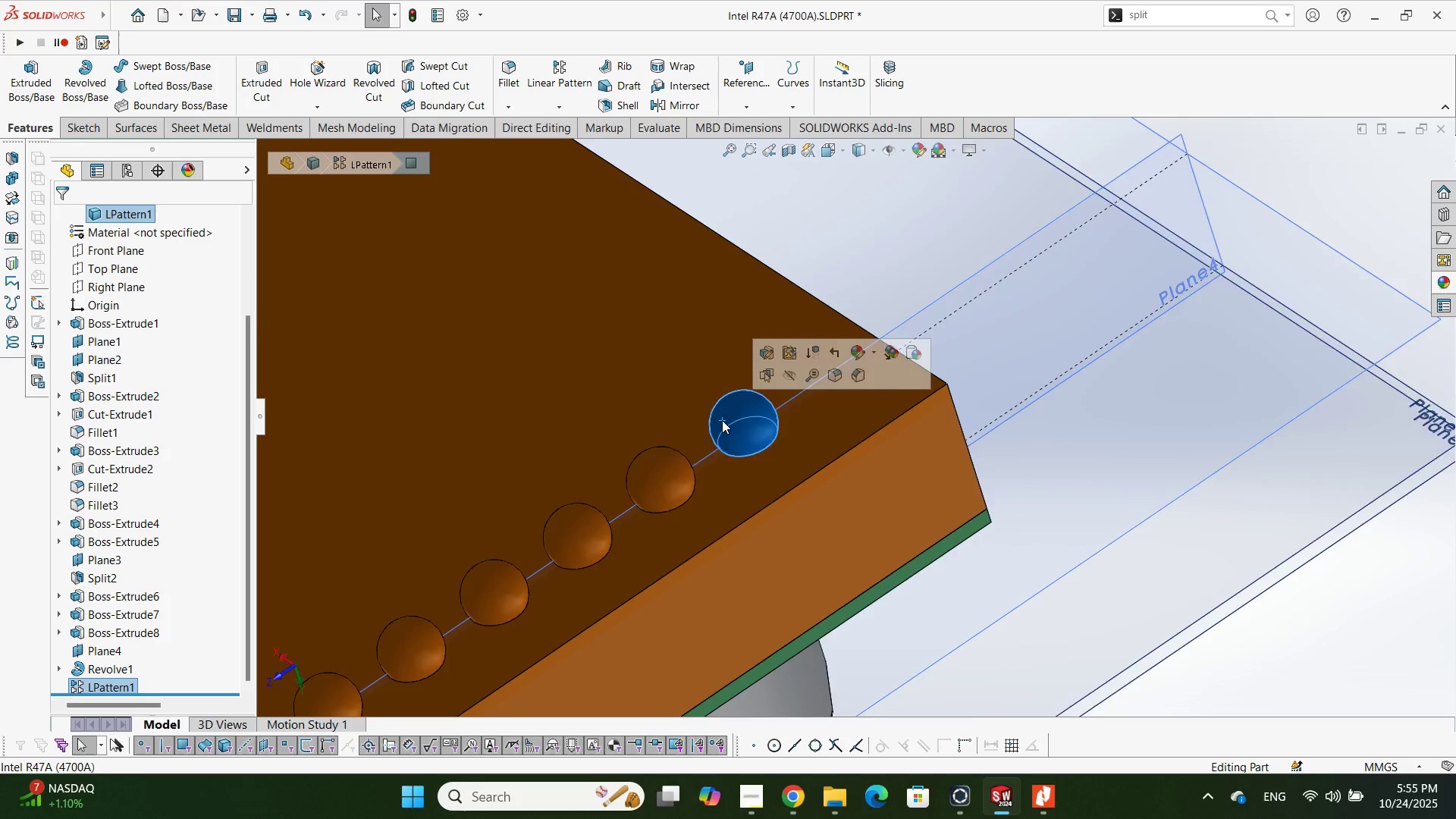 
scroll: coordinate [722, 420], scroll_direction: up, amount: 1.0
 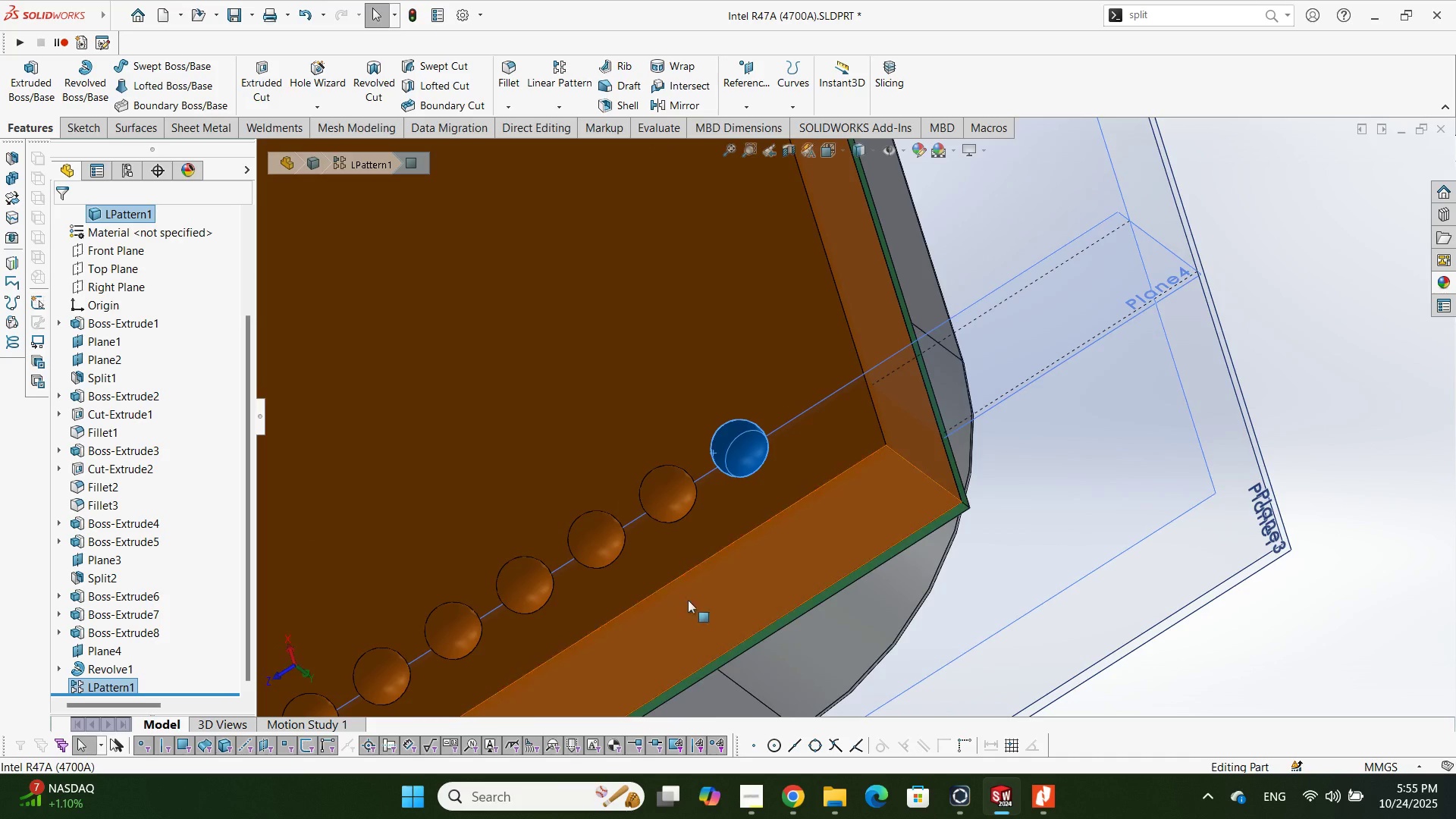 
key(M)
 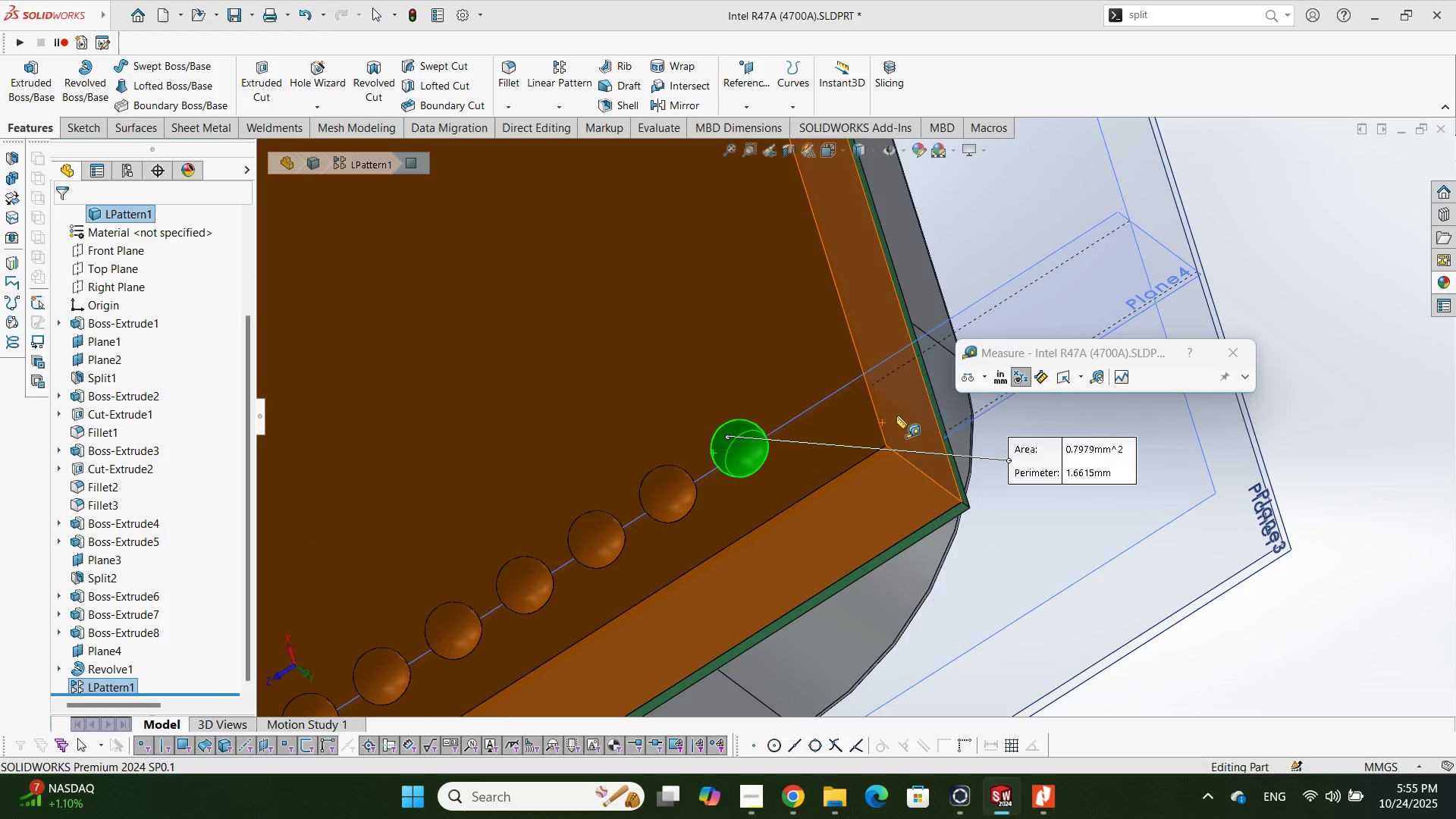 
left_click([896, 416])
 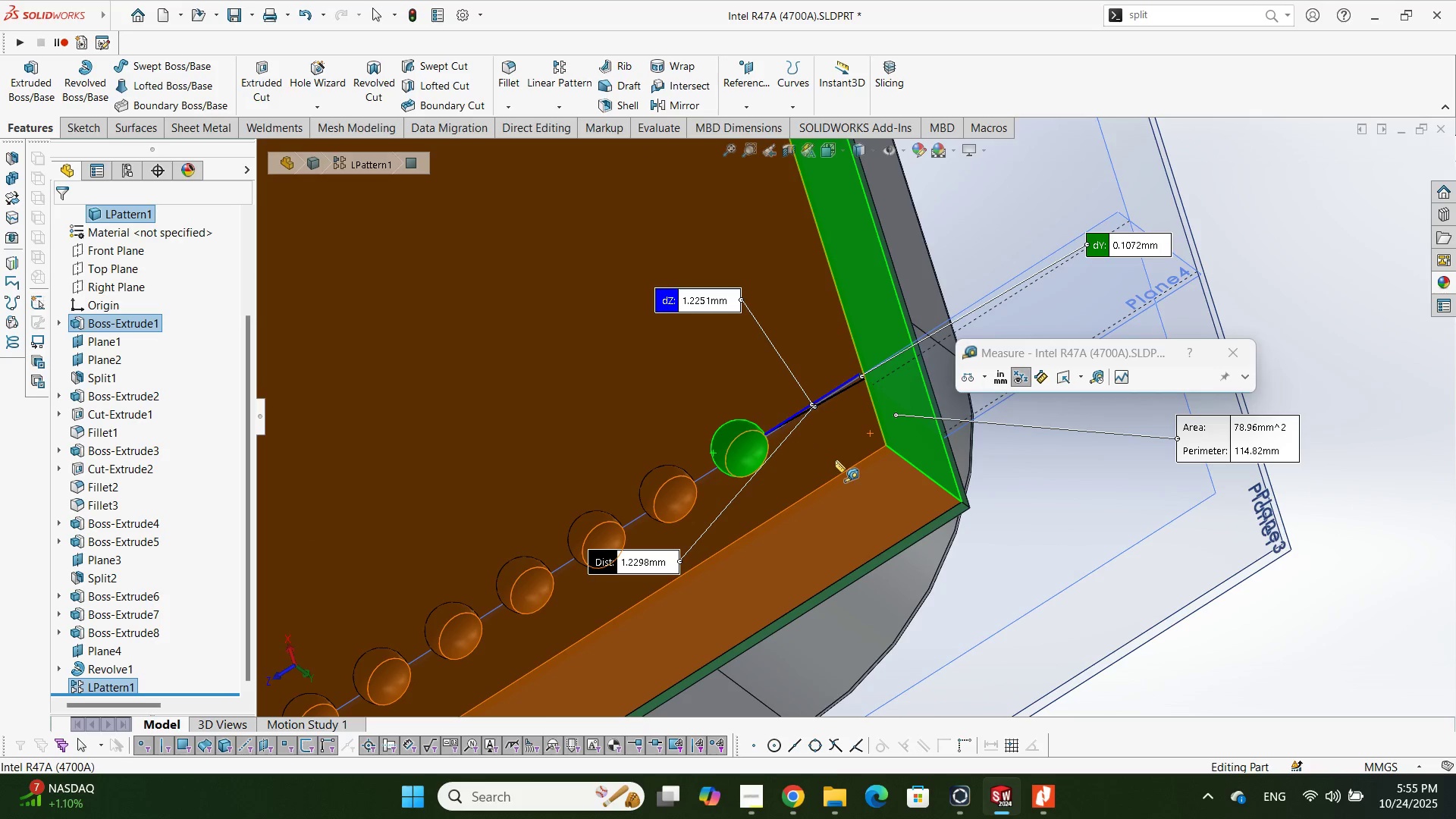 
mouse_move([722, 494])
 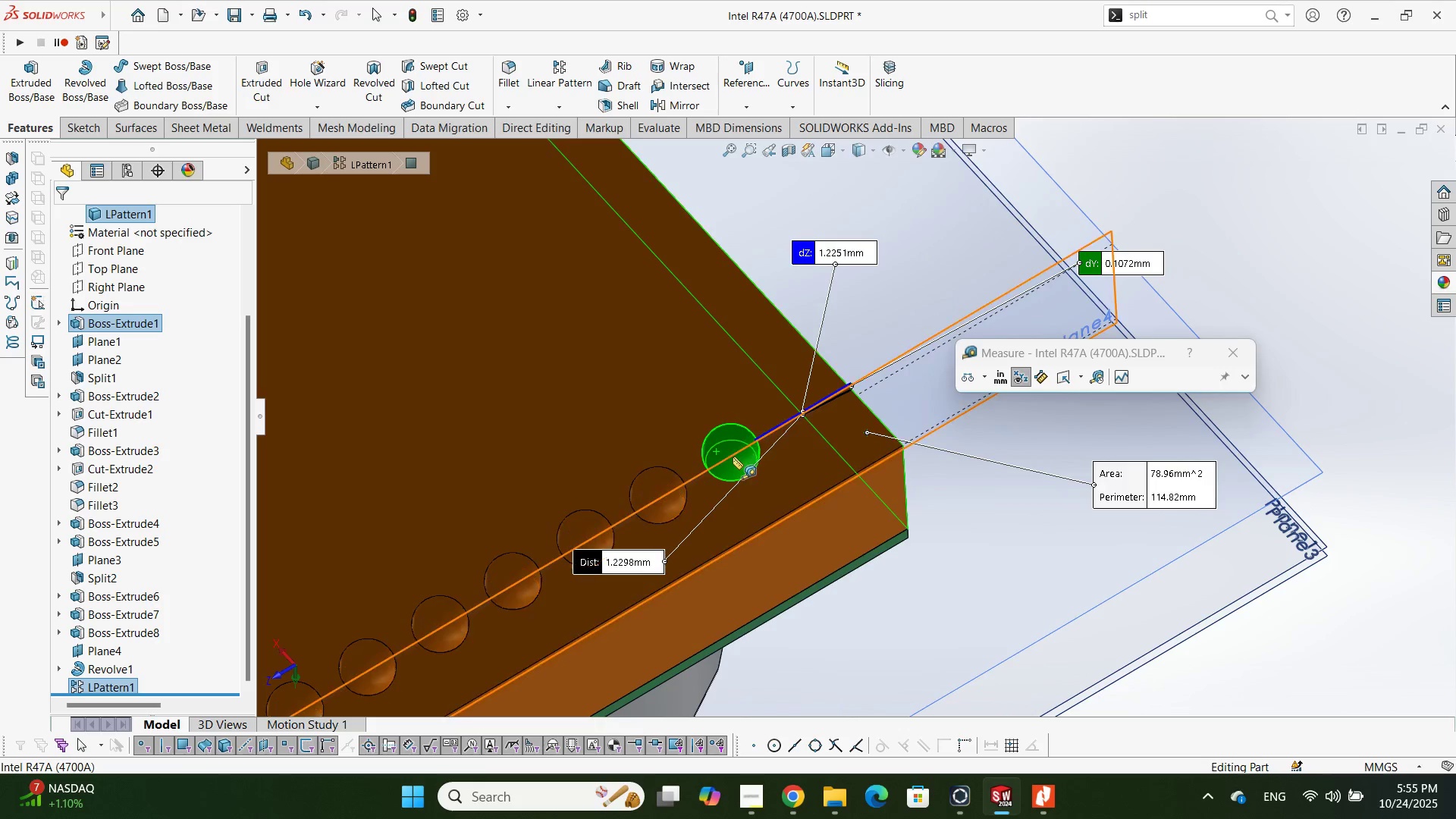 
key(Escape)
 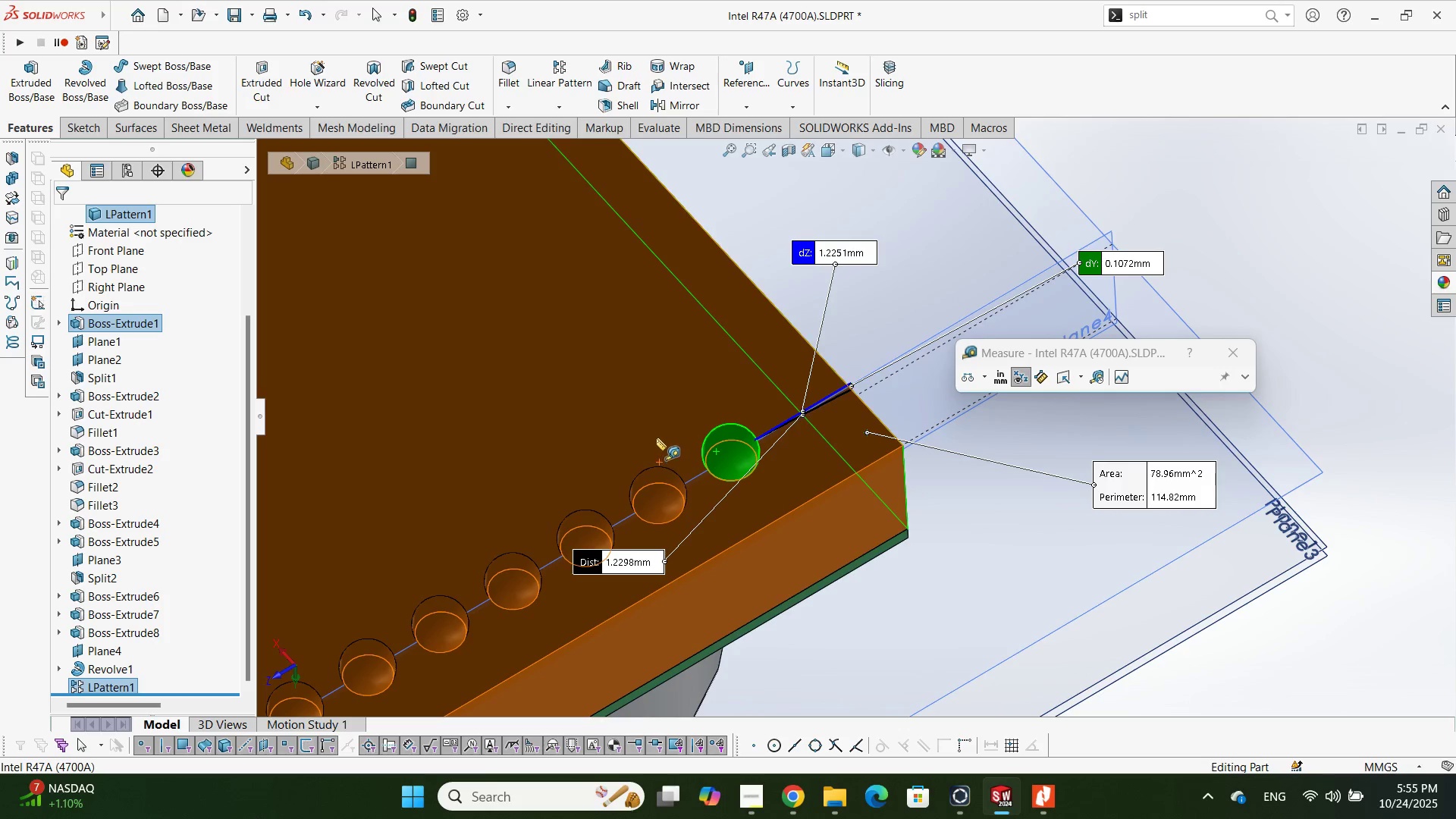 
key(Escape)
 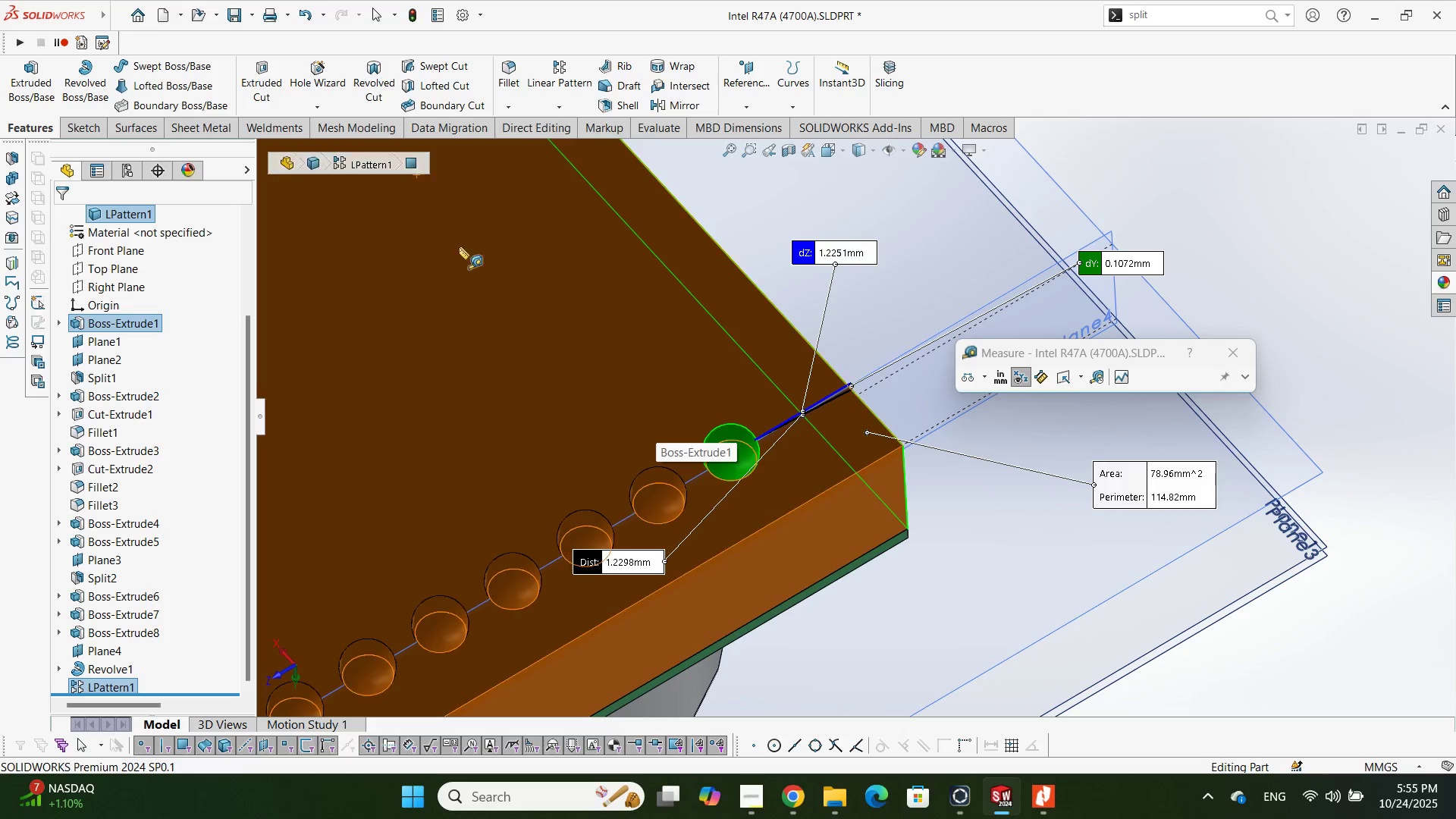 
scroll: coordinate [619, 379], scroll_direction: up, amount: 5.0
 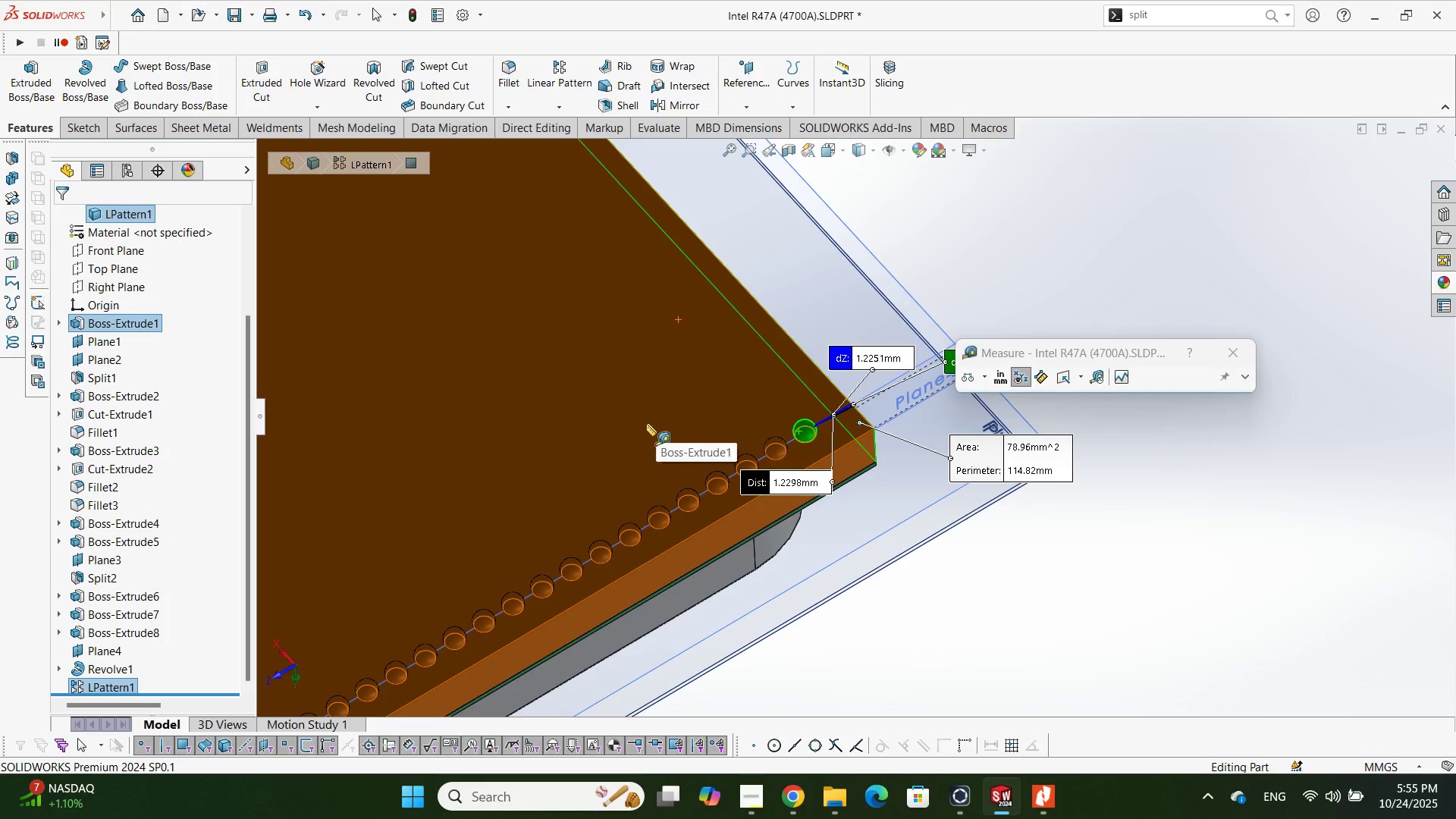 
key(Escape)
 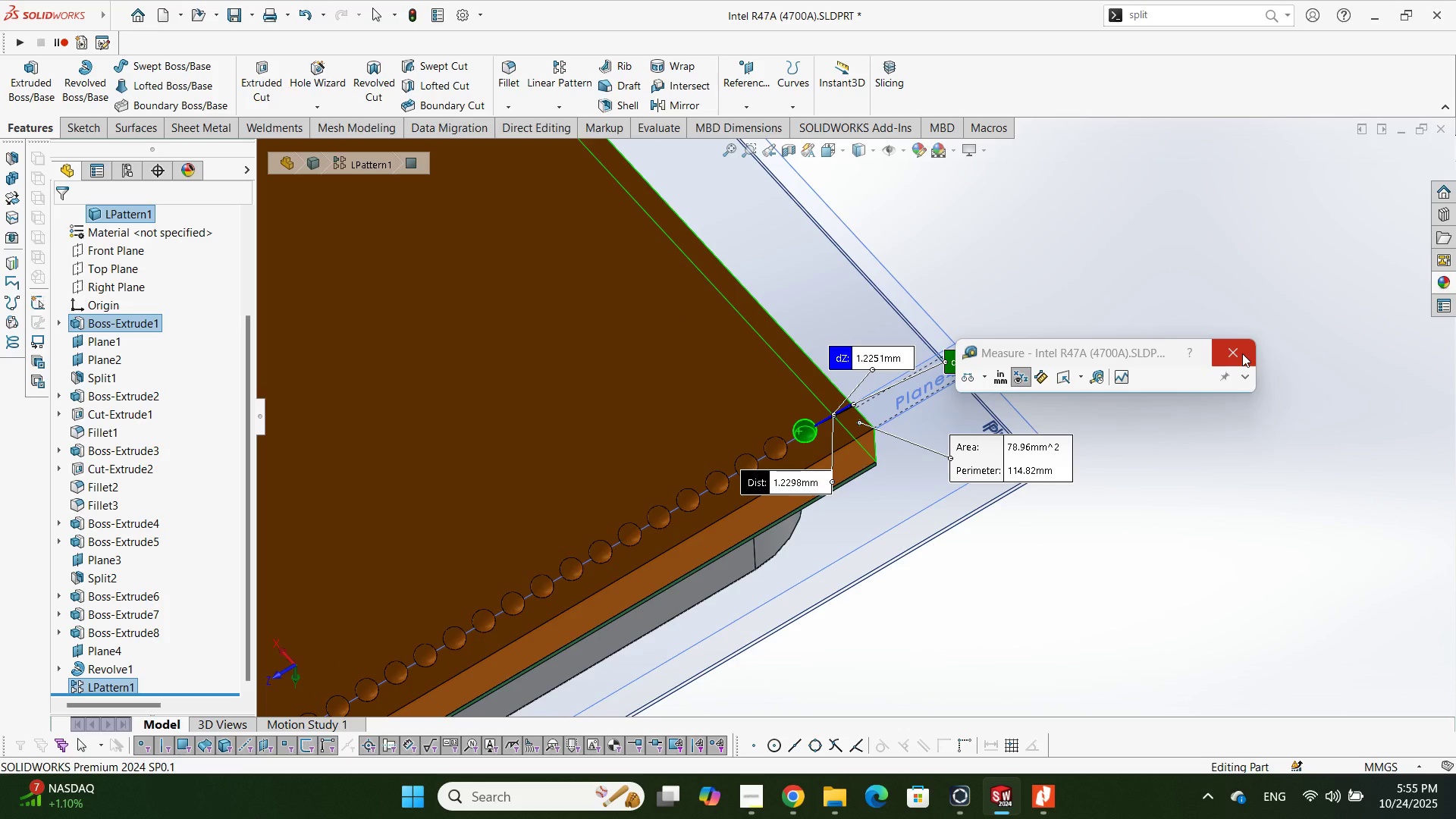 
left_click([1242, 353])
 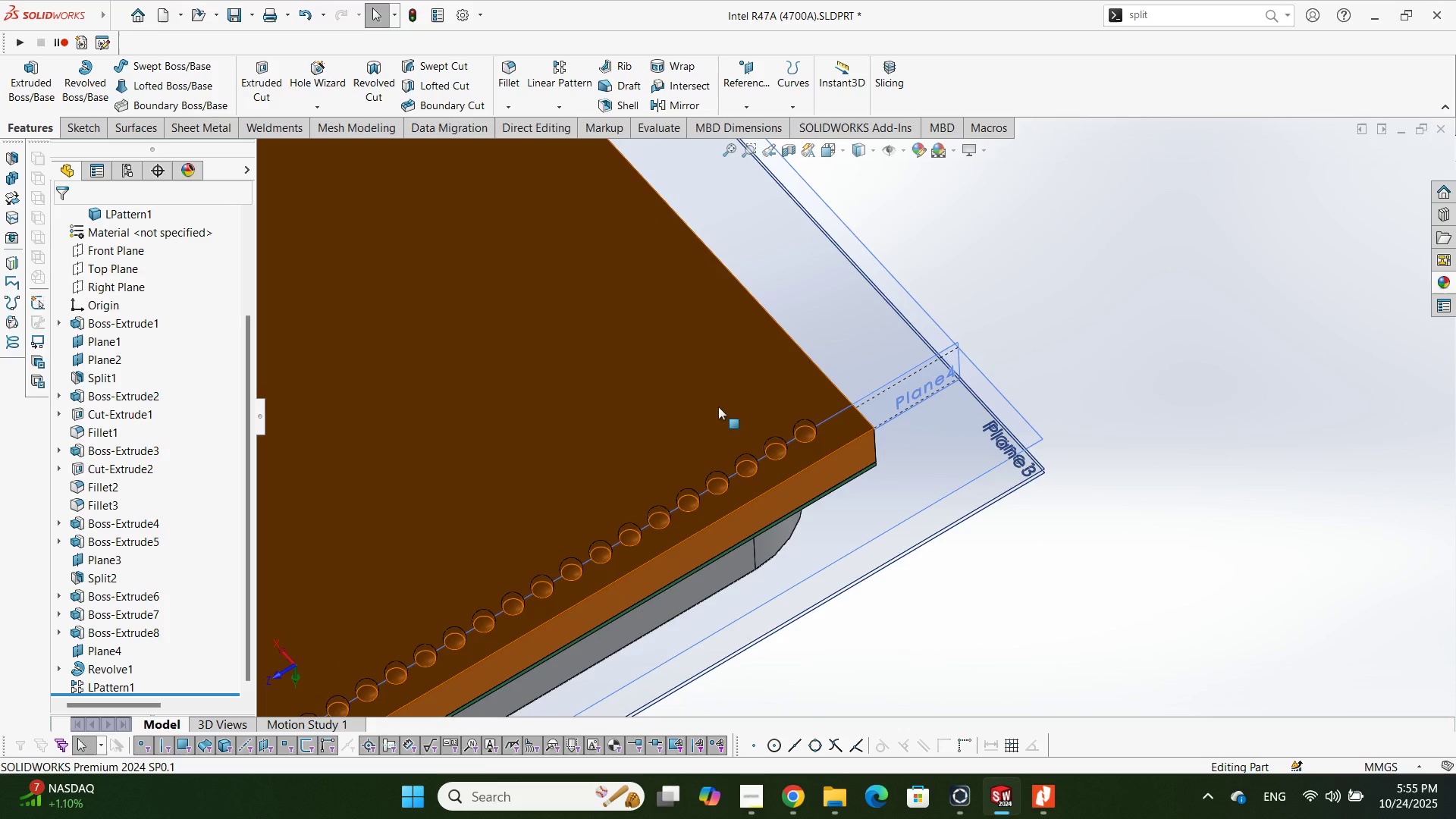 
scroll: coordinate [793, 429], scroll_direction: down, amount: 3.0
 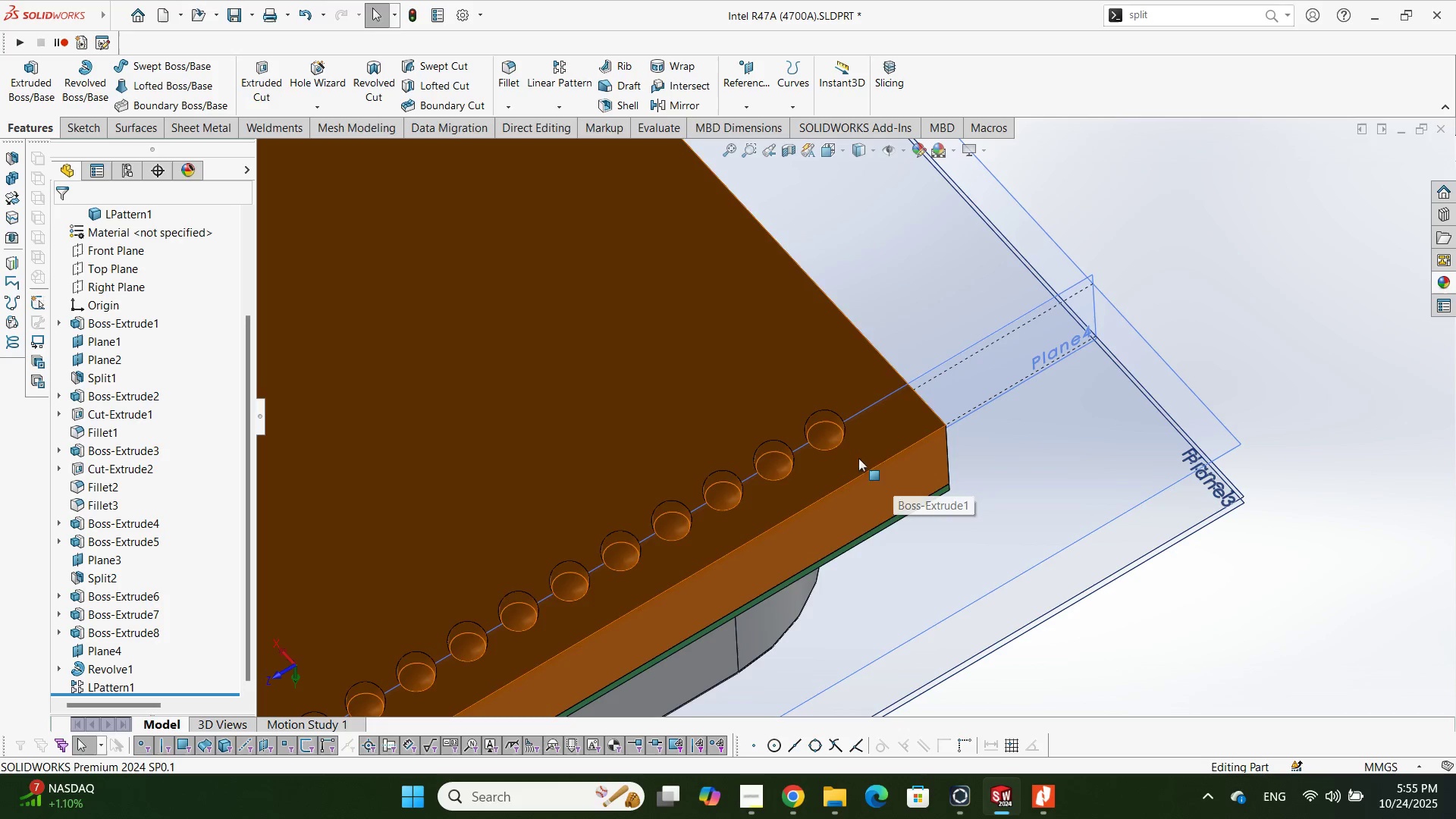 
scroll: coordinate [755, 494], scroll_direction: up, amount: 9.0
 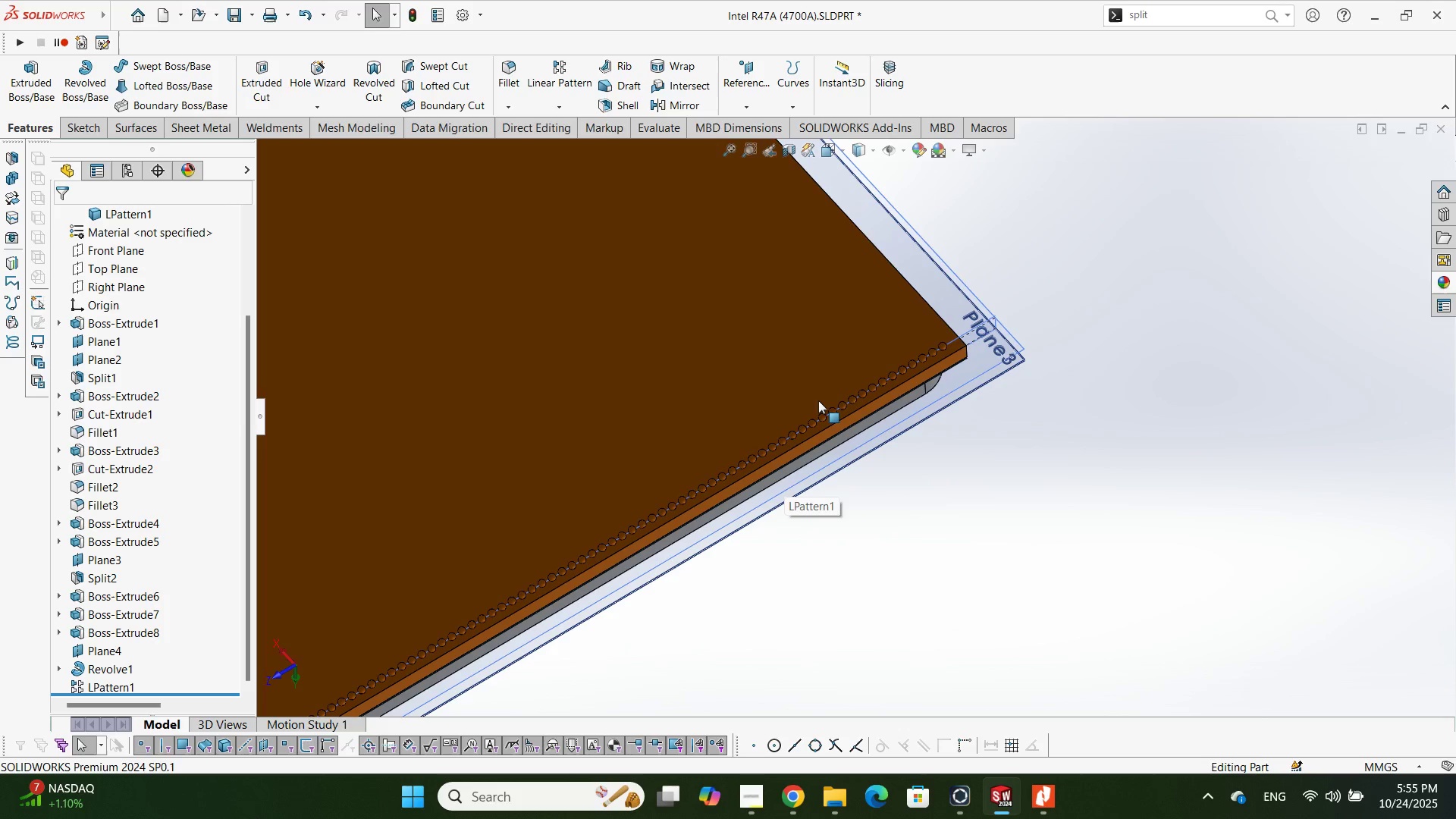 
scroll: coordinate [956, 304], scroll_direction: down, amount: 11.0
 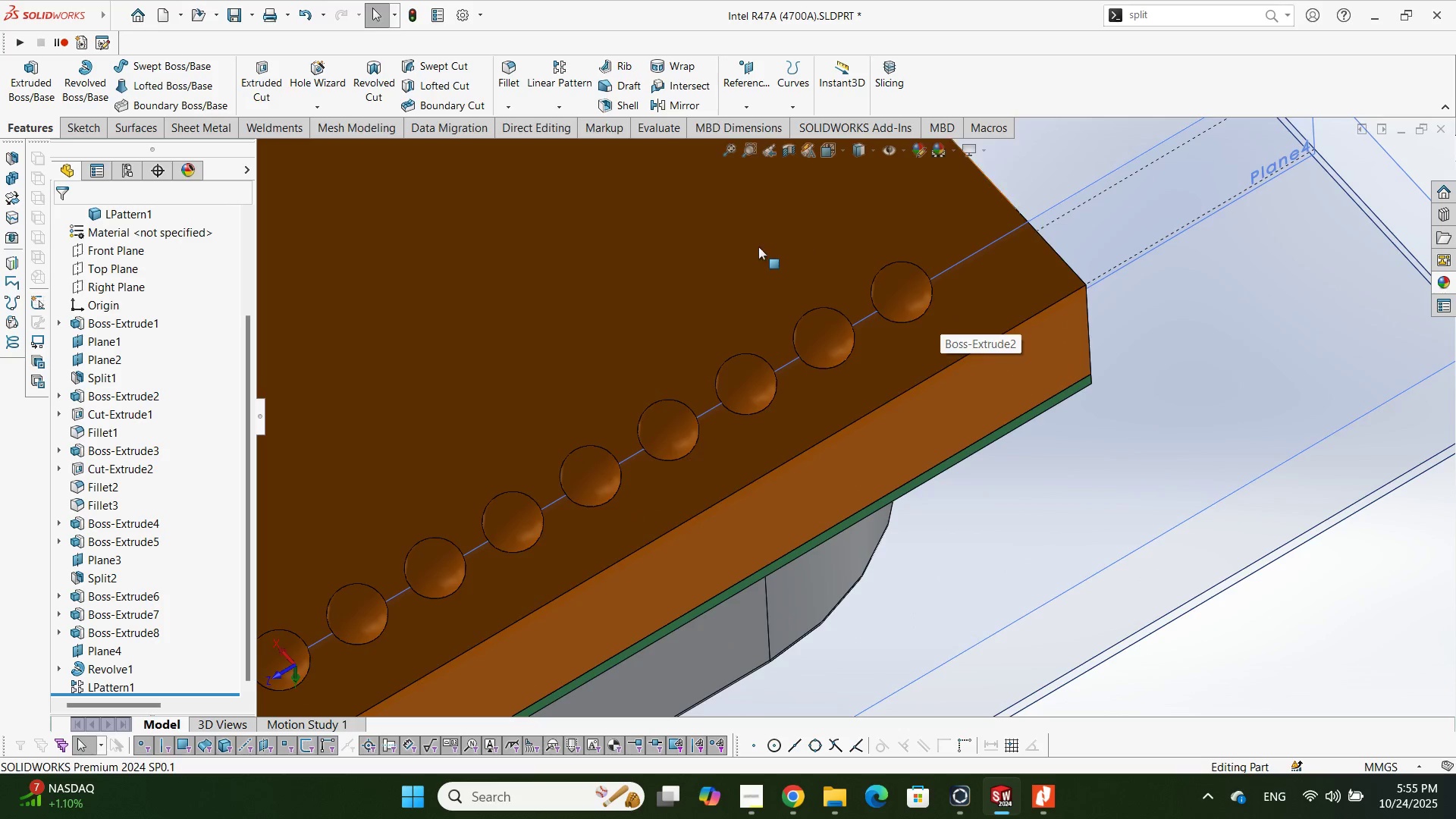 
left_click([758, 246])
 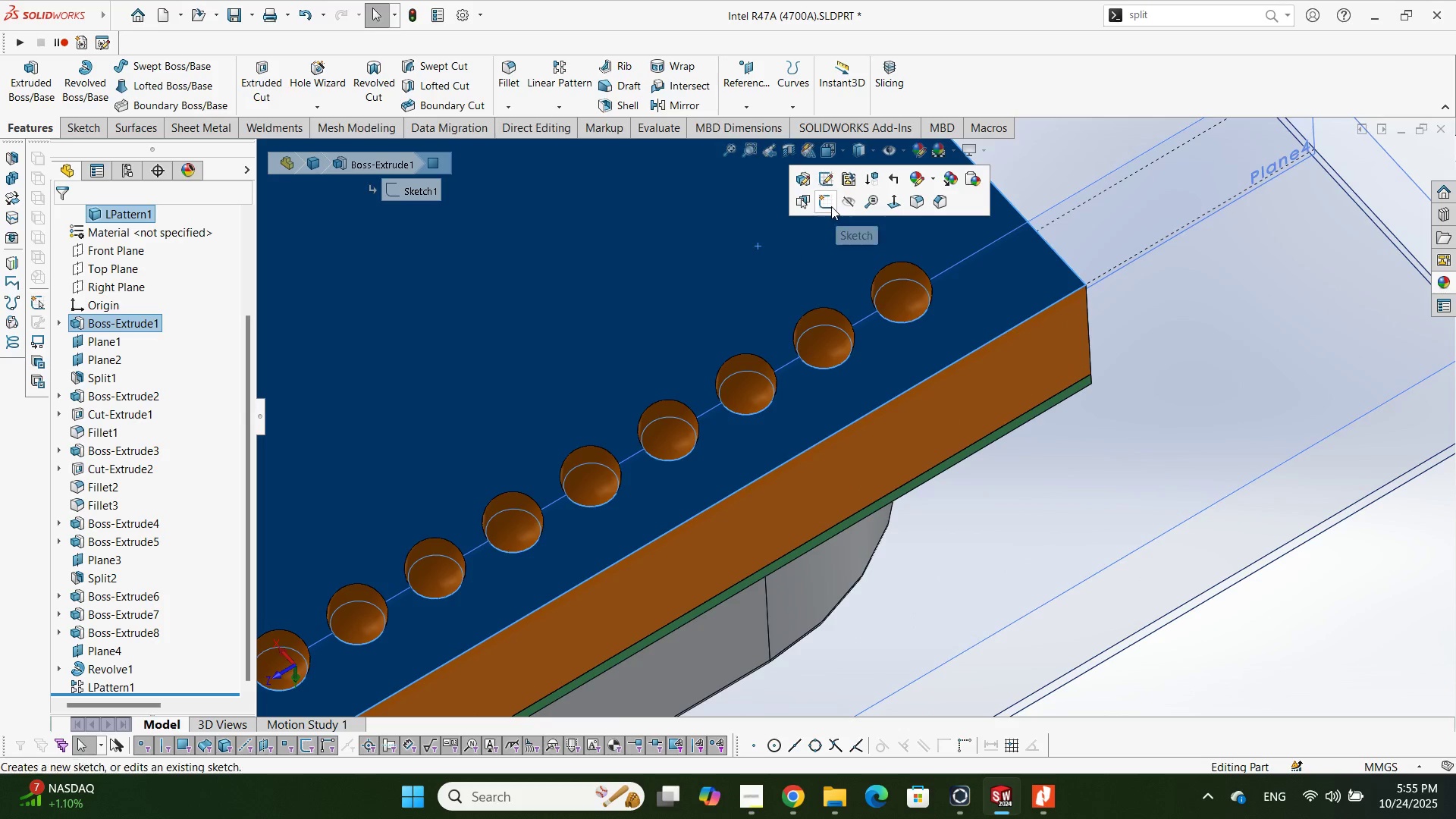 
left_click([830, 206])
 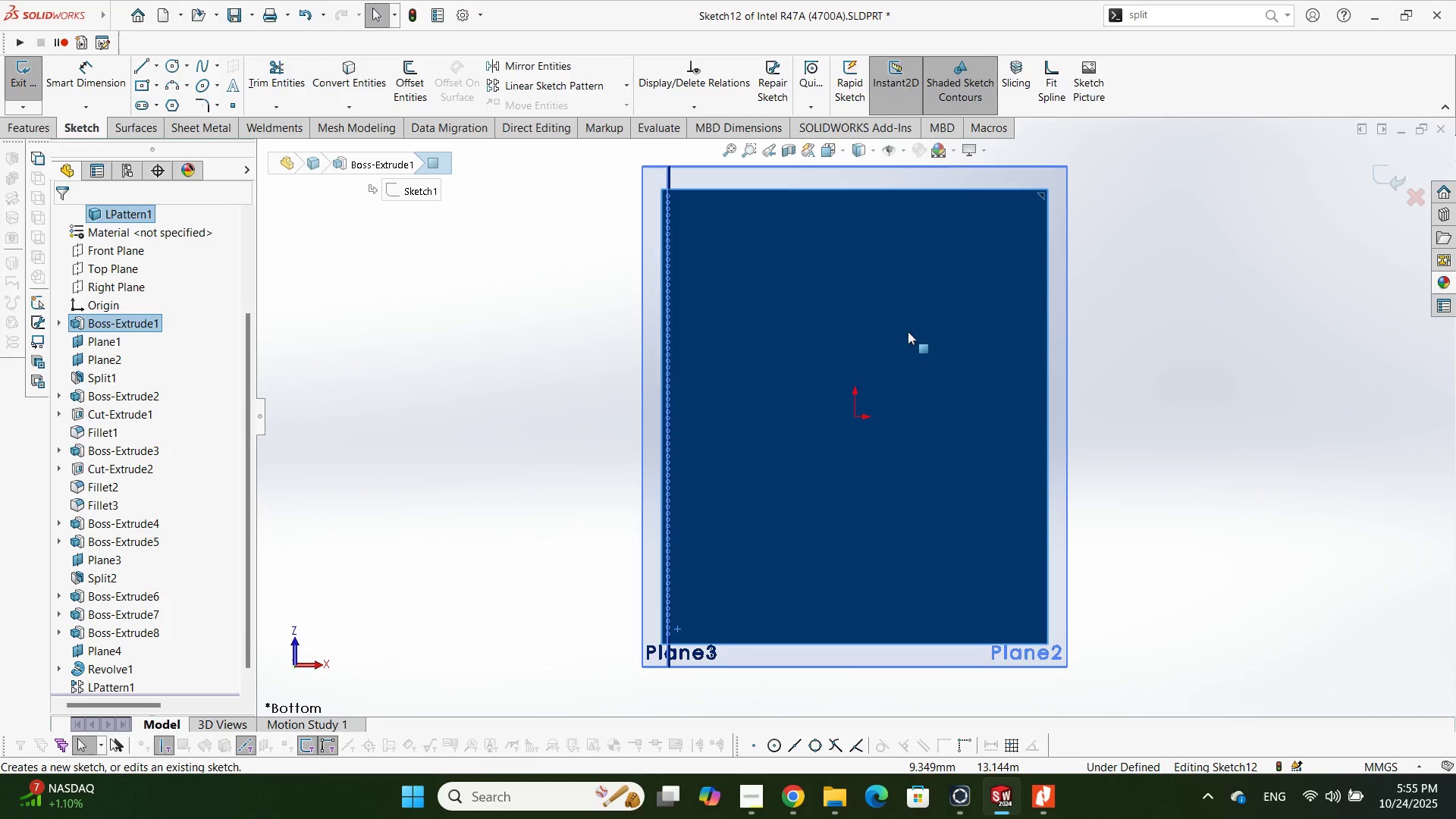 
scroll: coordinate [699, 196], scroll_direction: down, amount: 6.0
 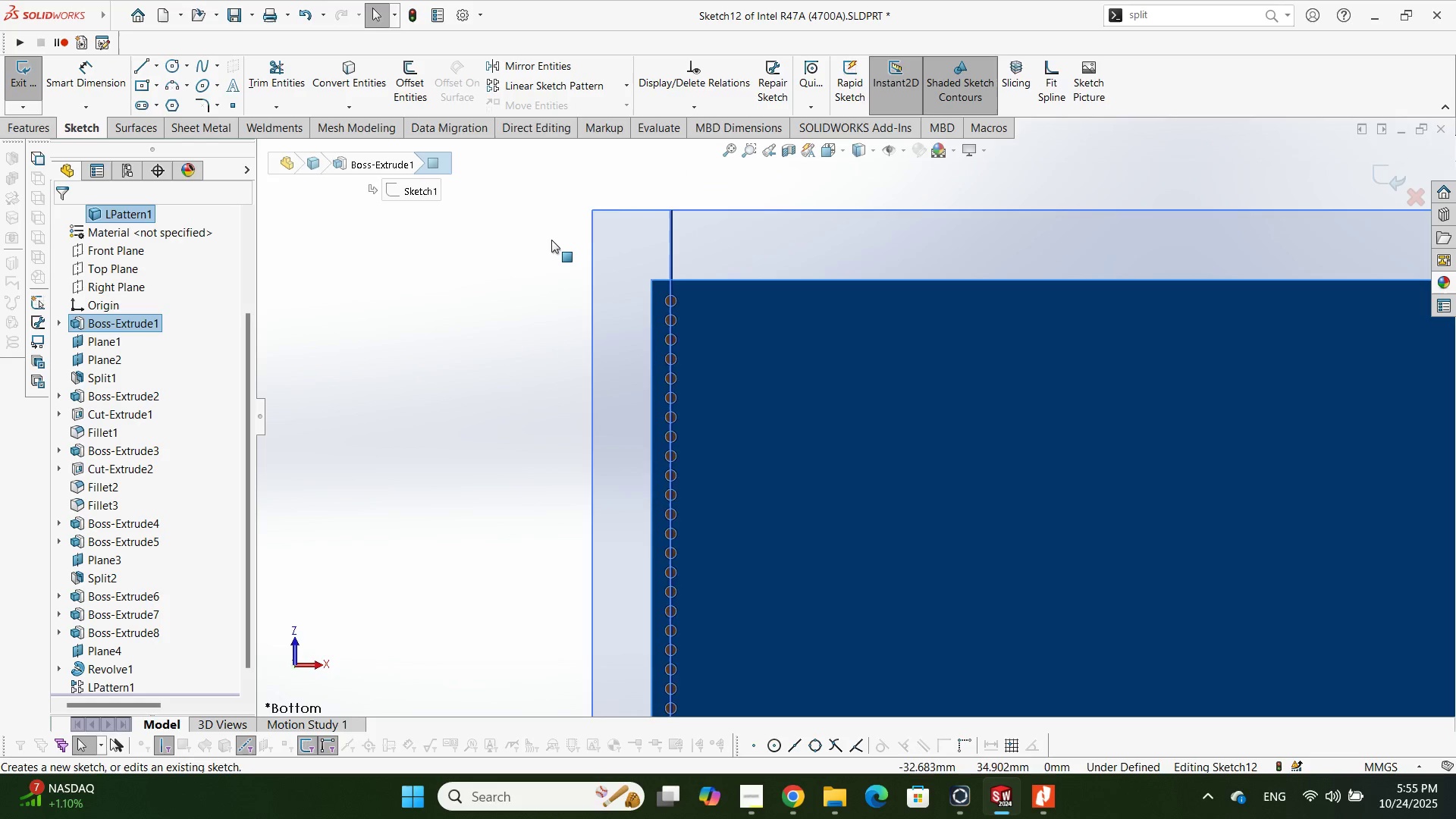 
left_click([551, 240])
 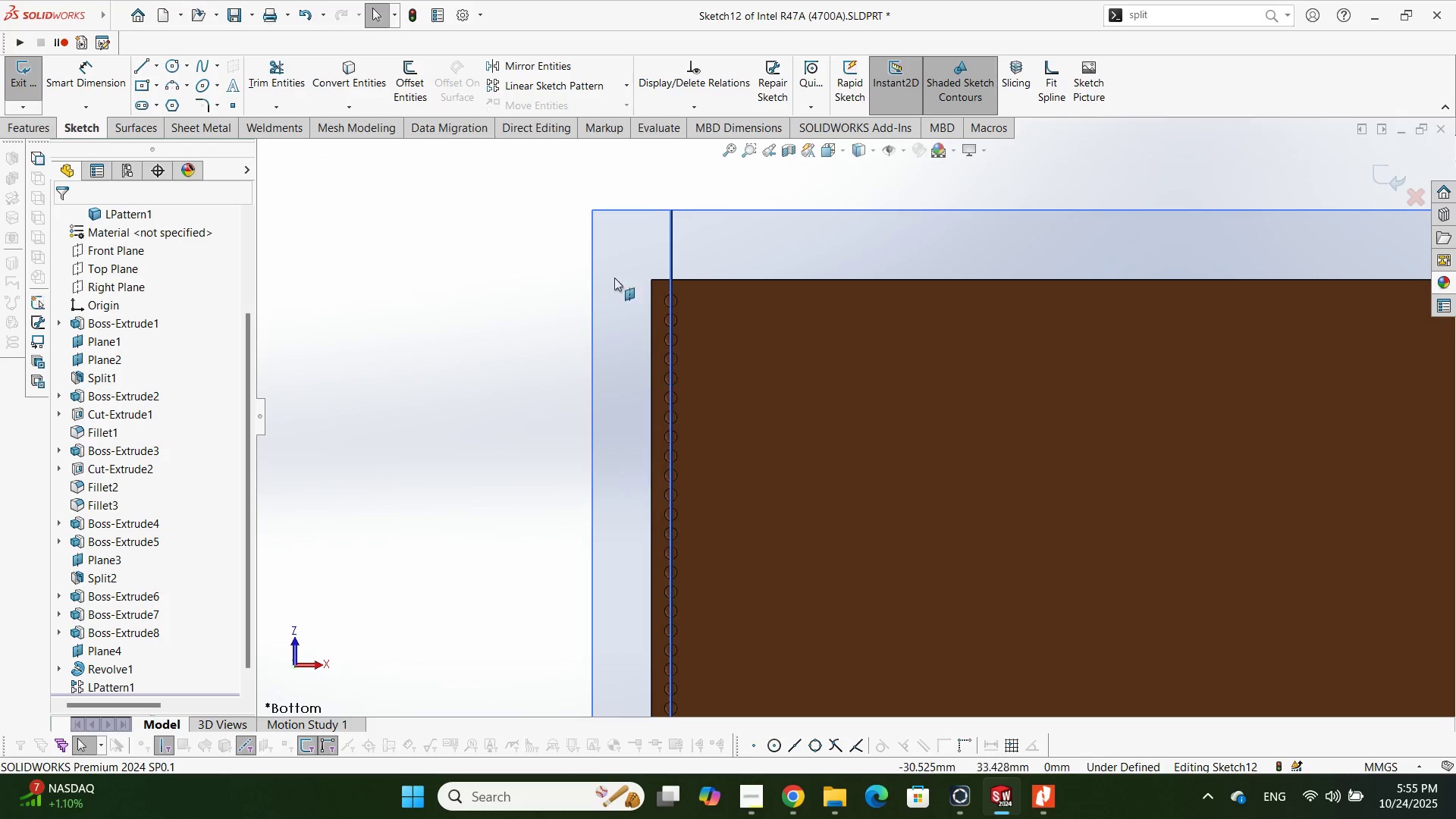 
scroll: coordinate [682, 309], scroll_direction: down, amount: 9.0
 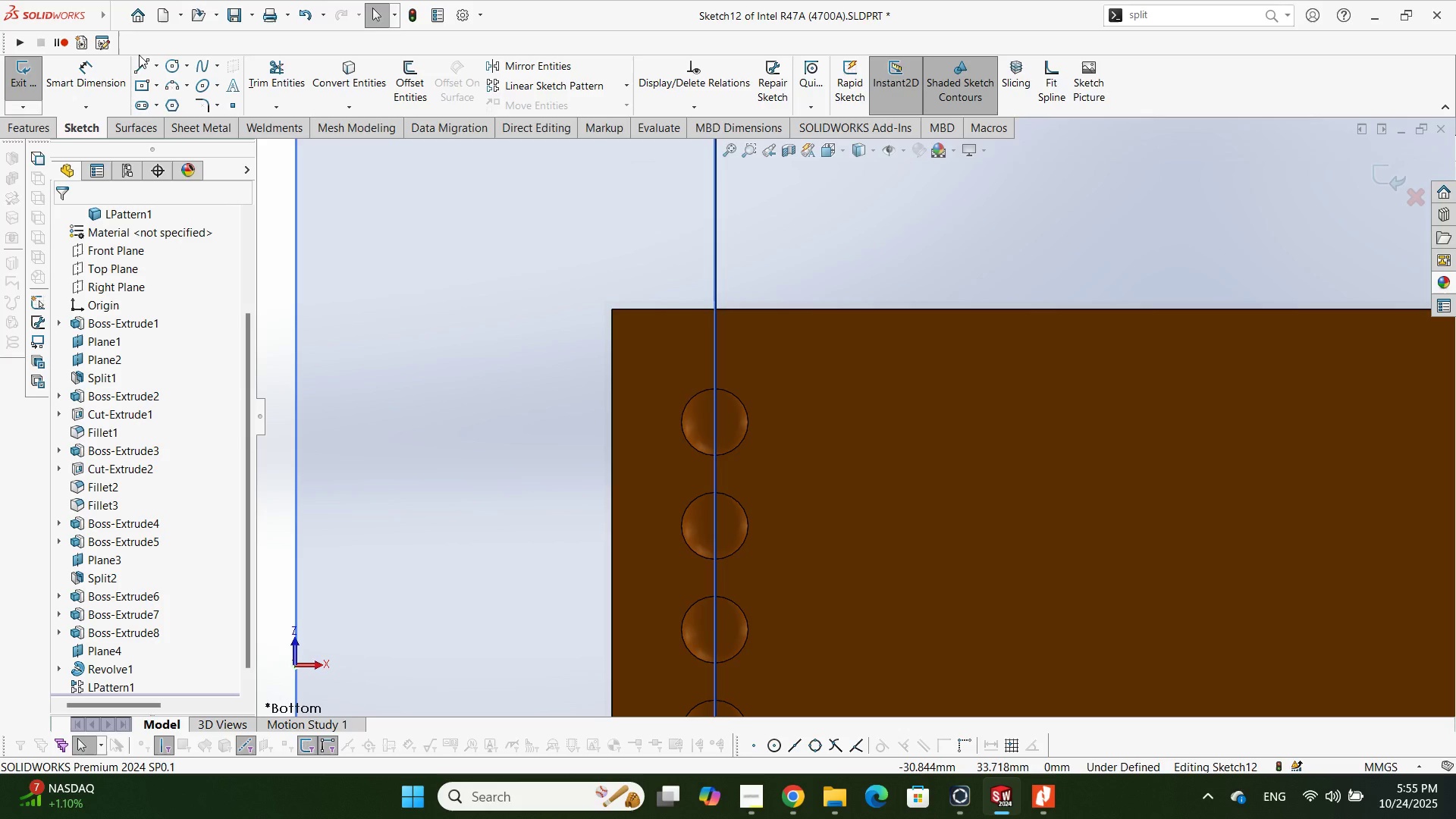 
left_click([141, 67])
 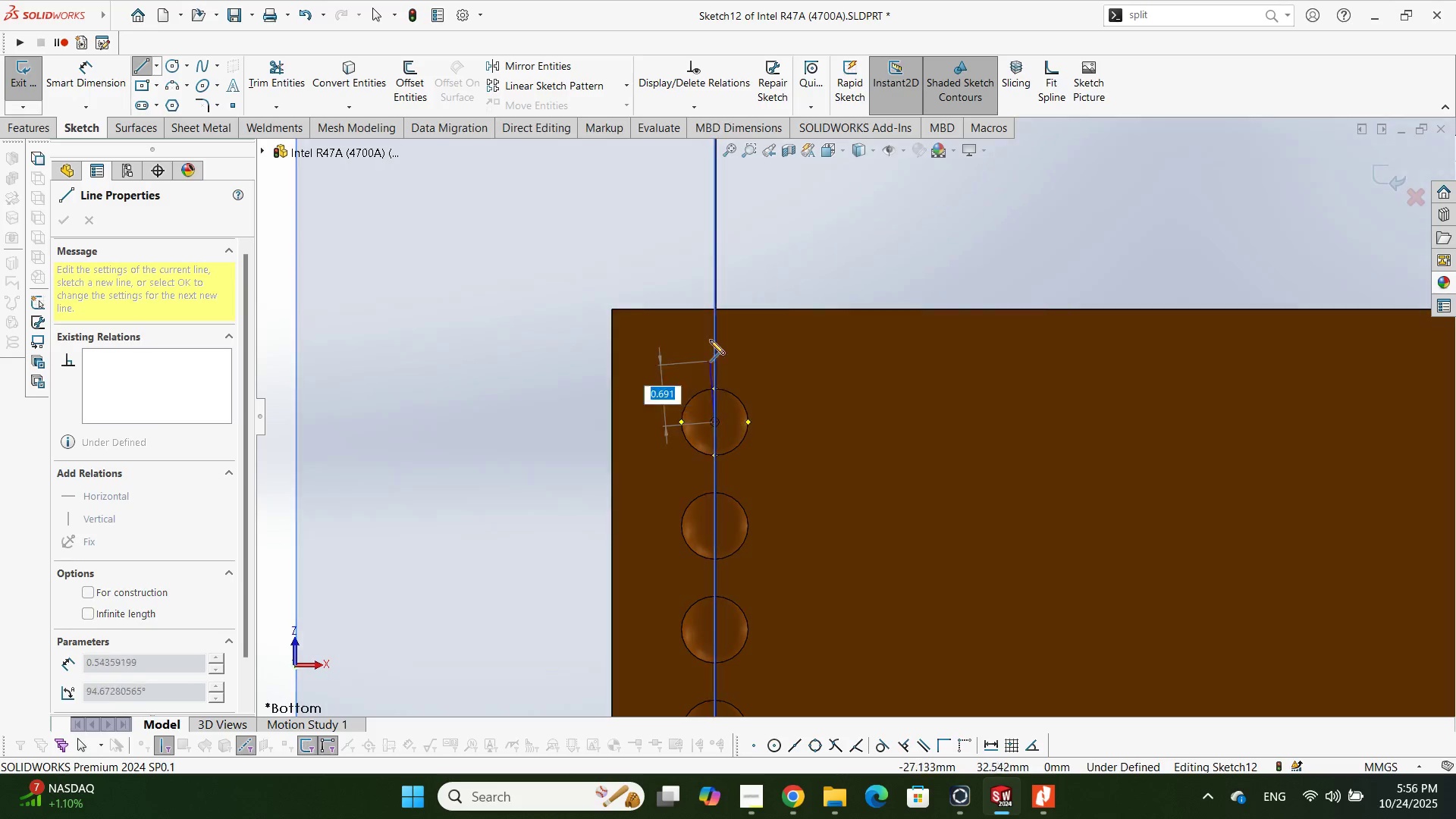 
scroll: coordinate [711, 308], scroll_direction: down, amount: 4.0
 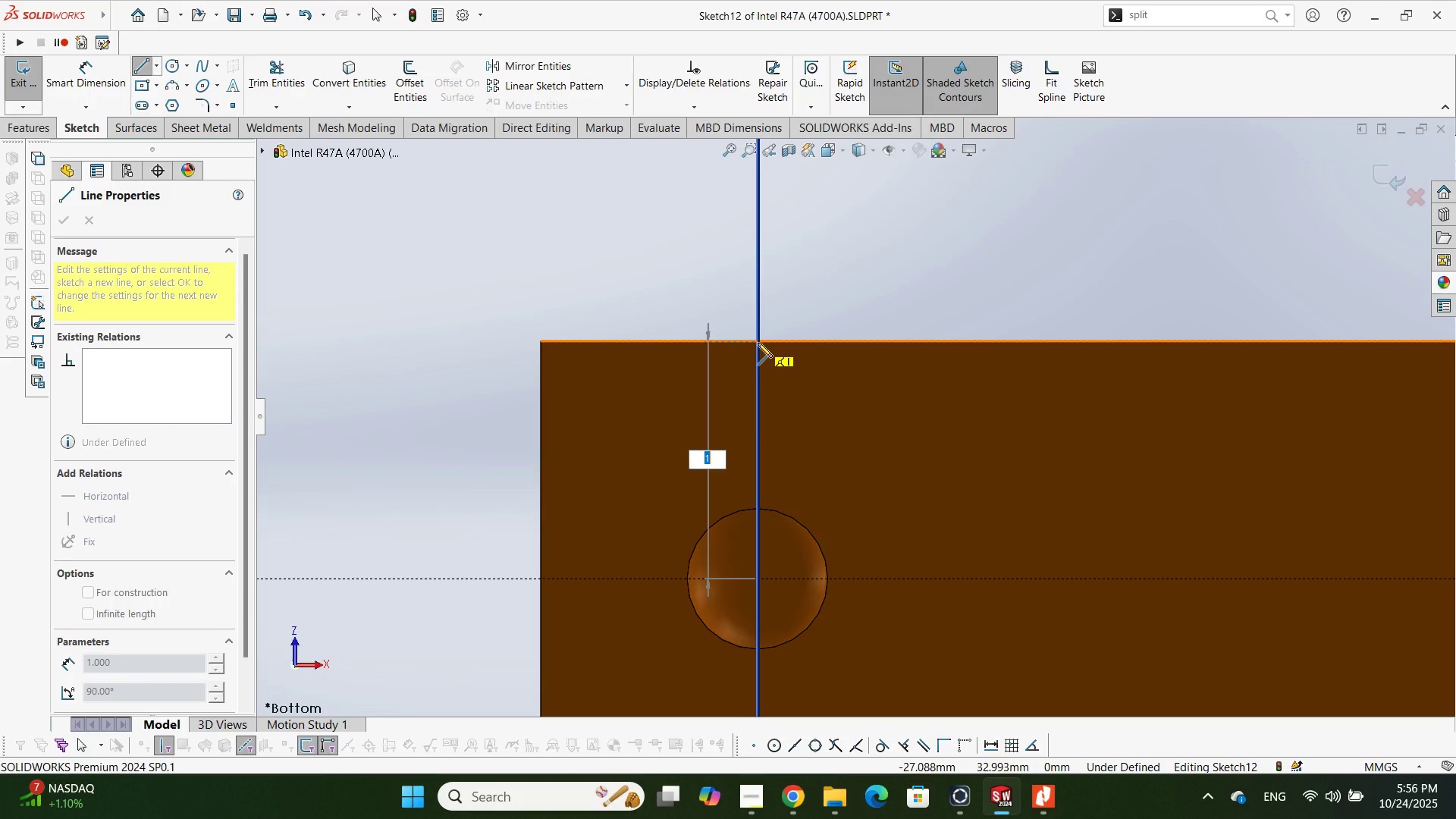 
scroll: coordinate [905, 268], scroll_direction: none, amount: 0.0
 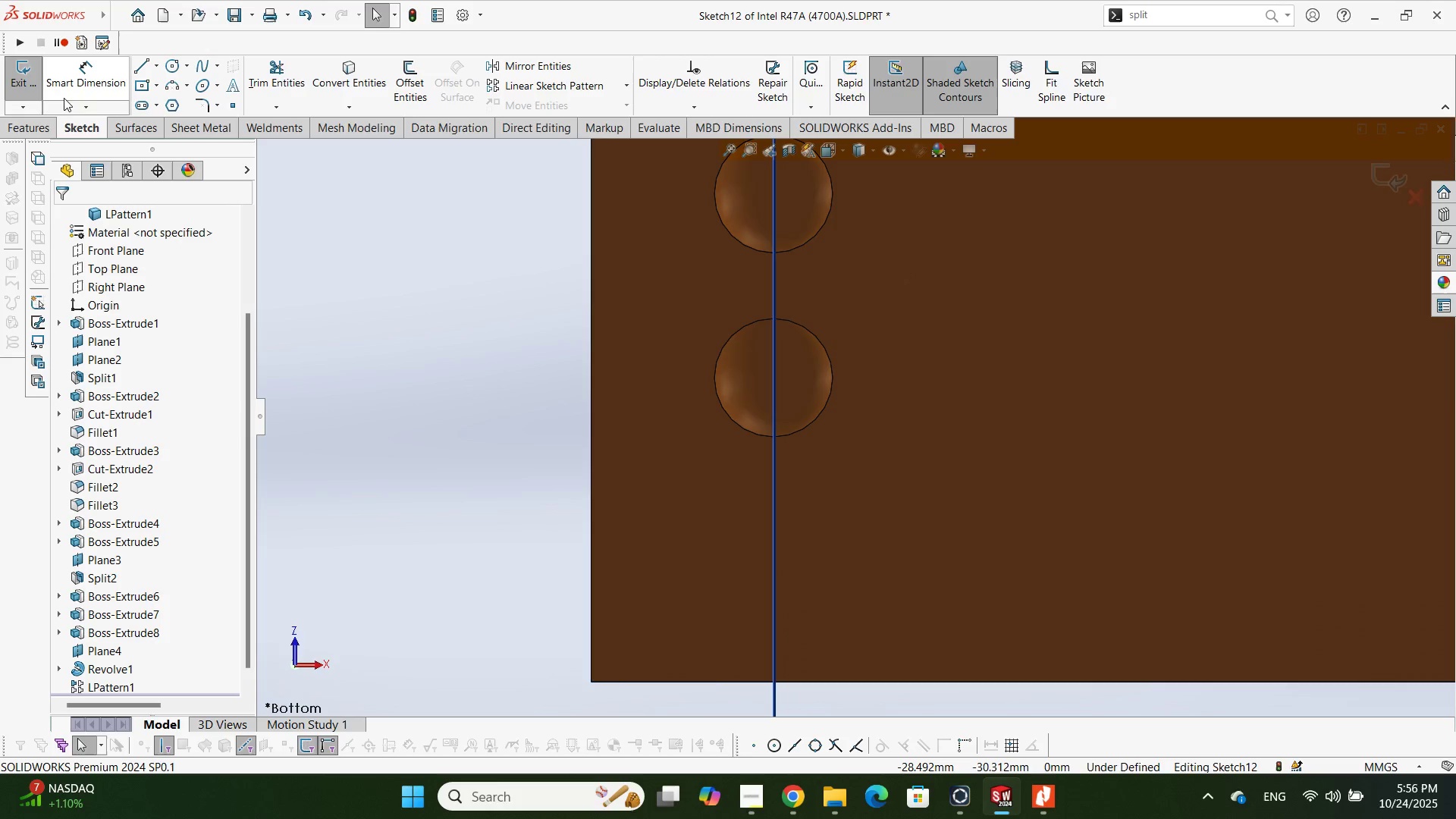 
key(Escape)
 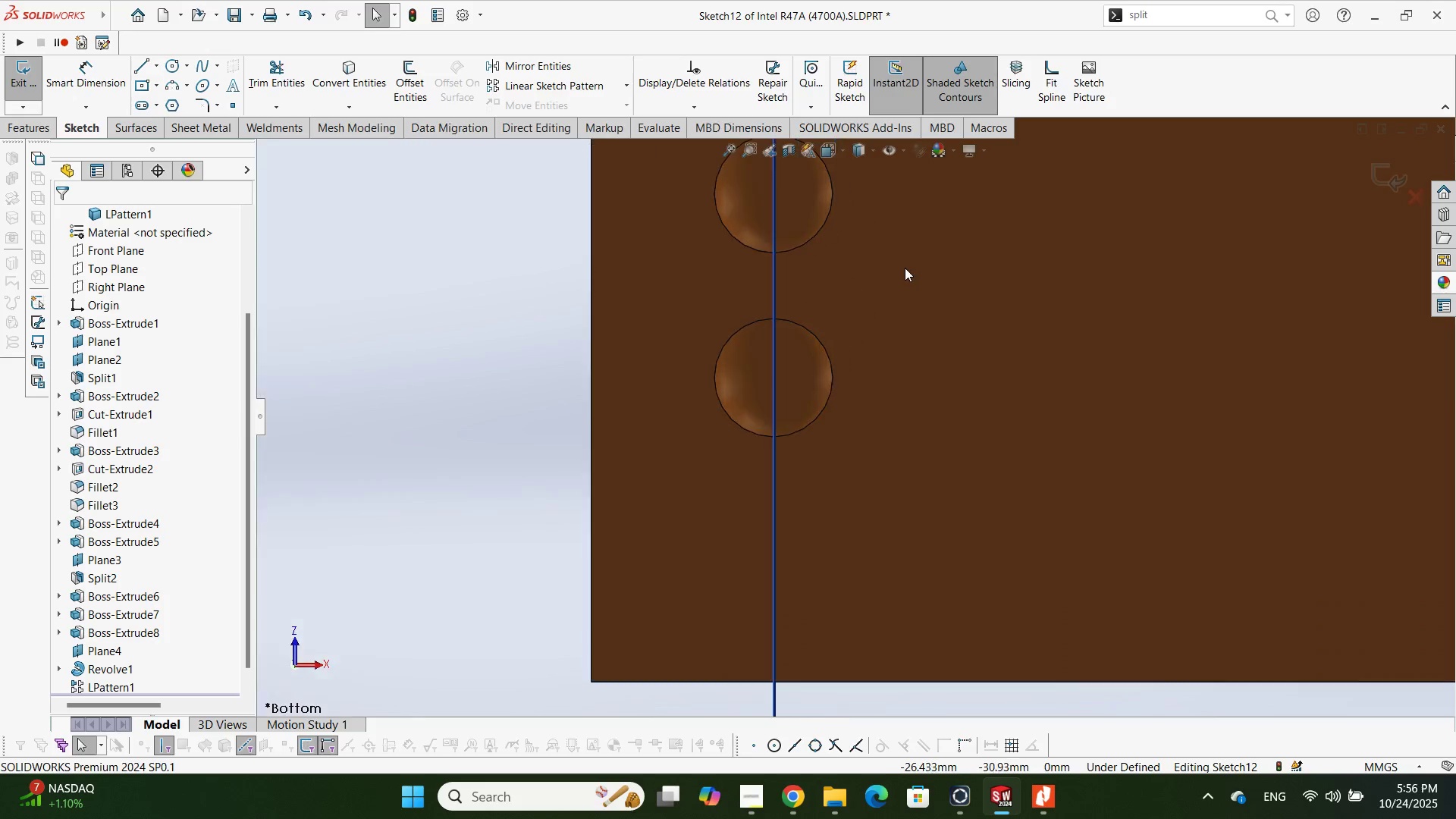 
left_click([136, 70])
 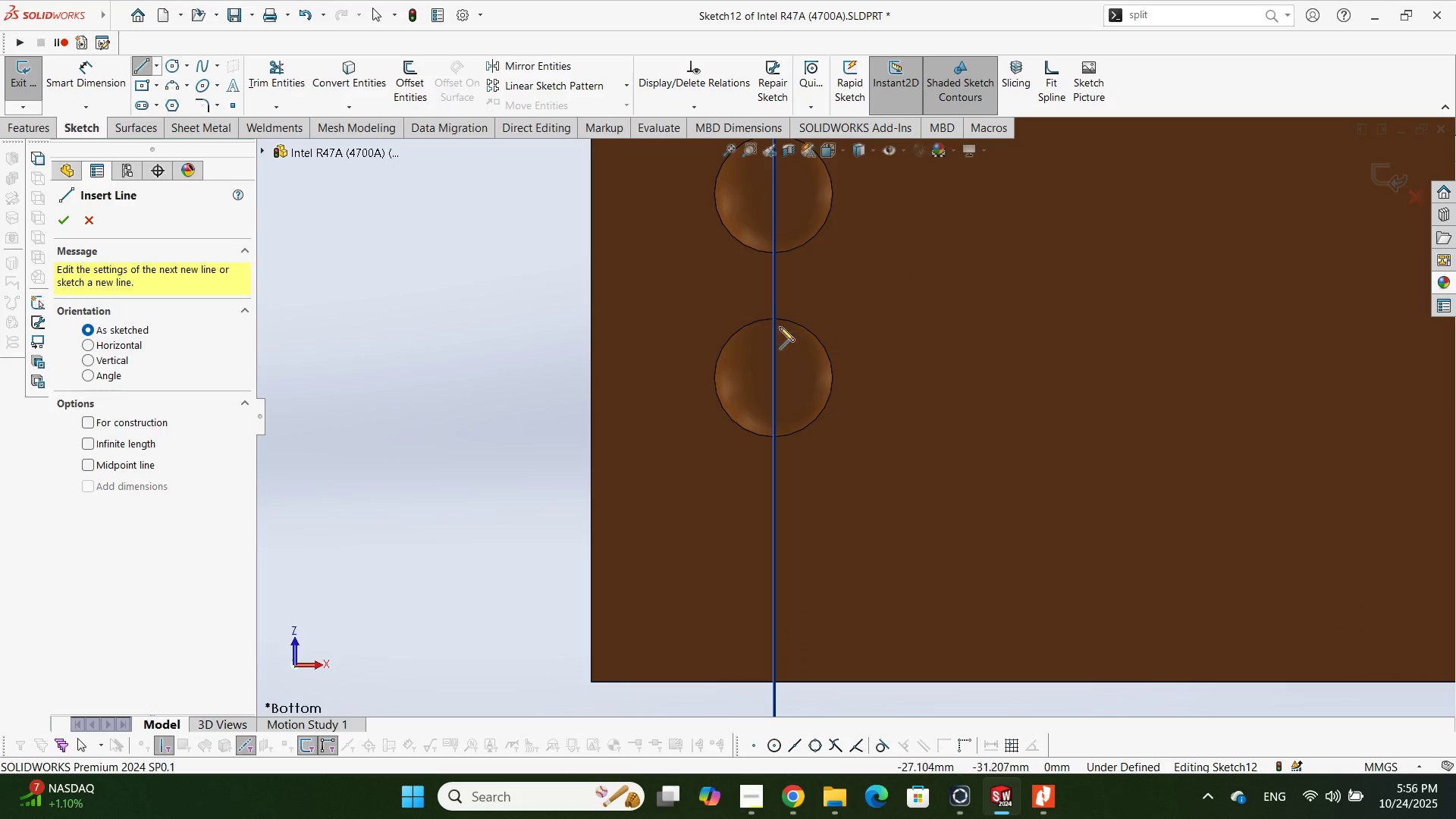 
mouse_move([806, 333])
 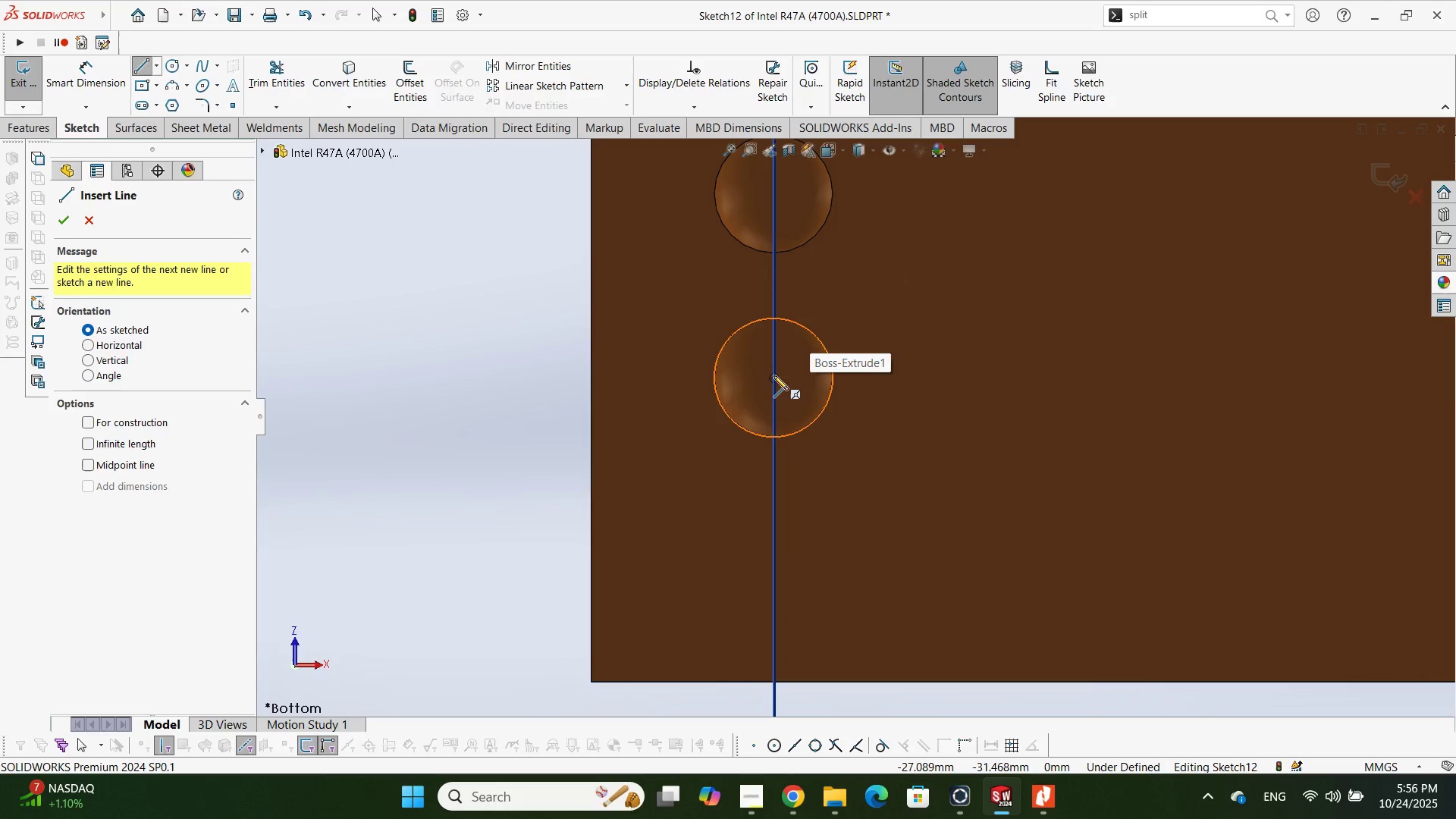 
left_click([774, 377])
 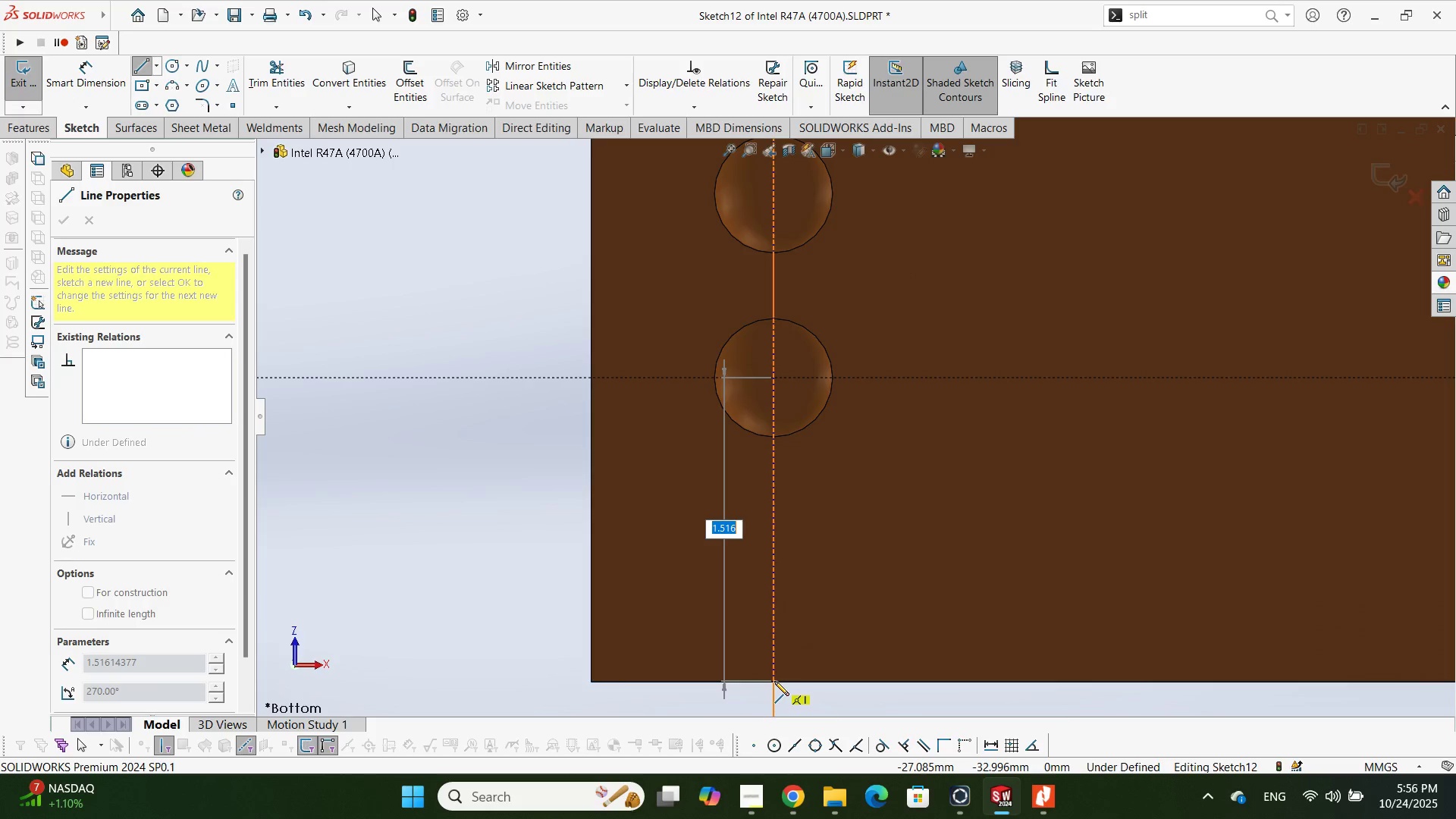 
left_click([774, 681])
 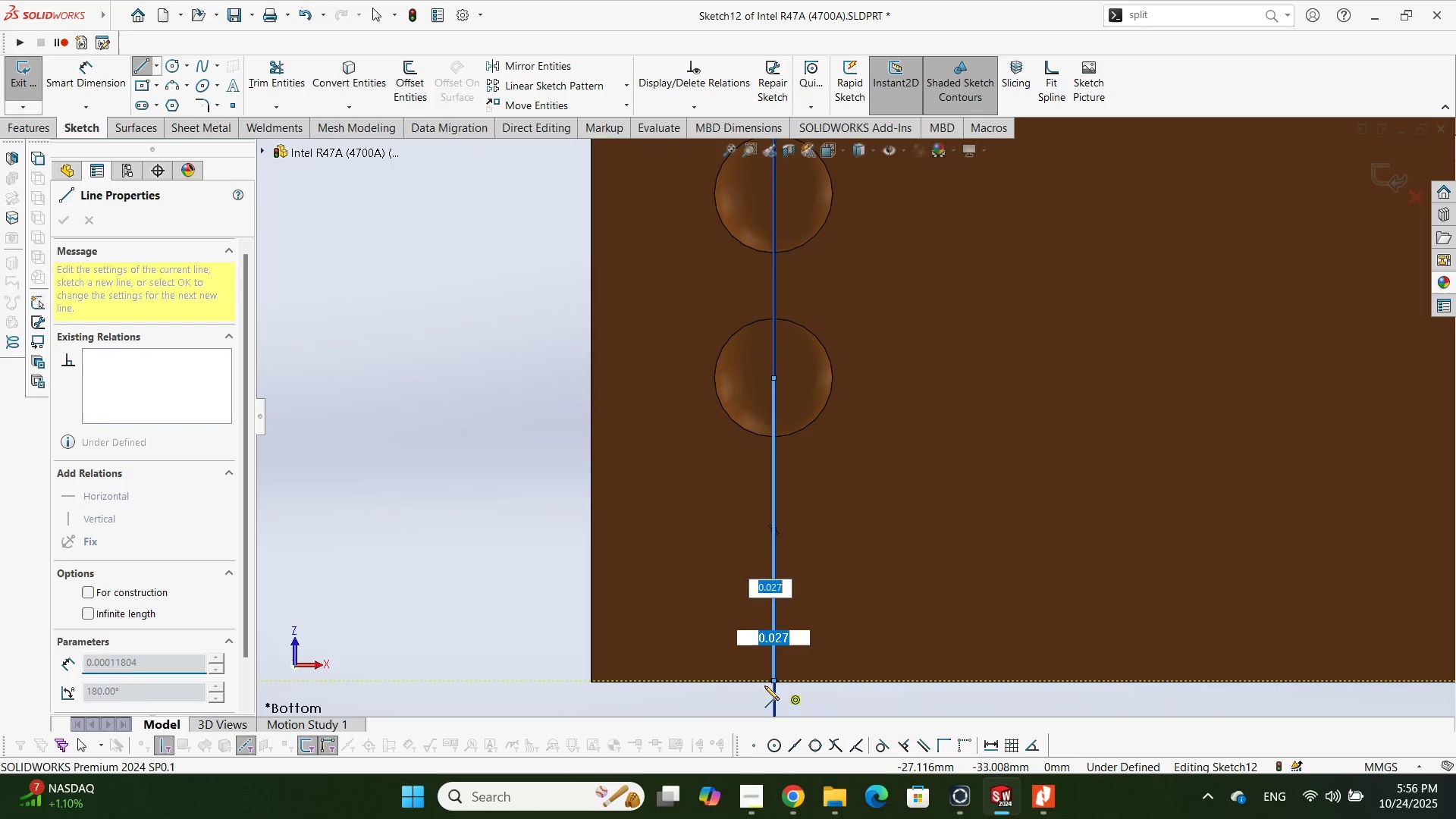 
key(Escape)
 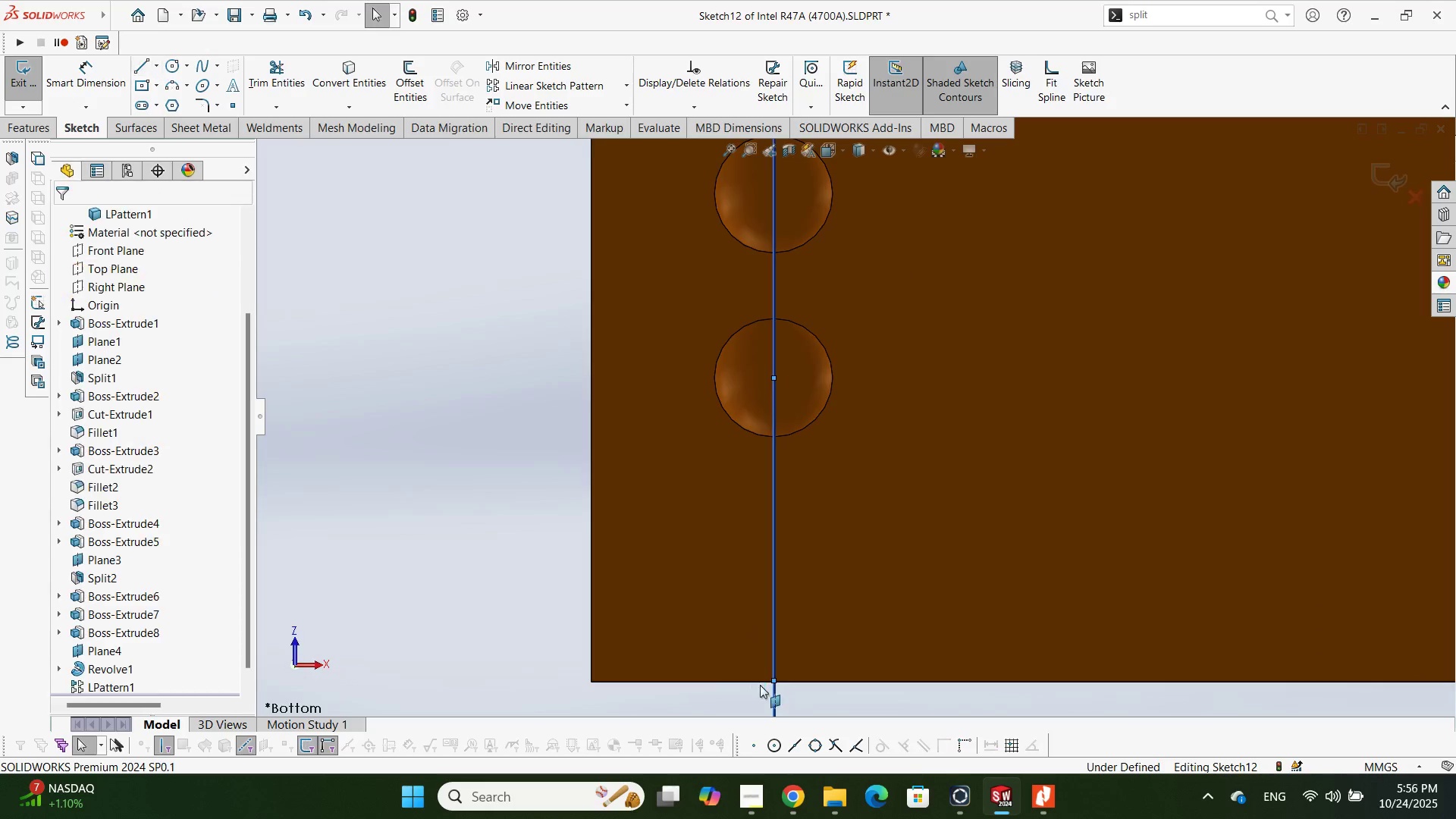 
key(Escape)
 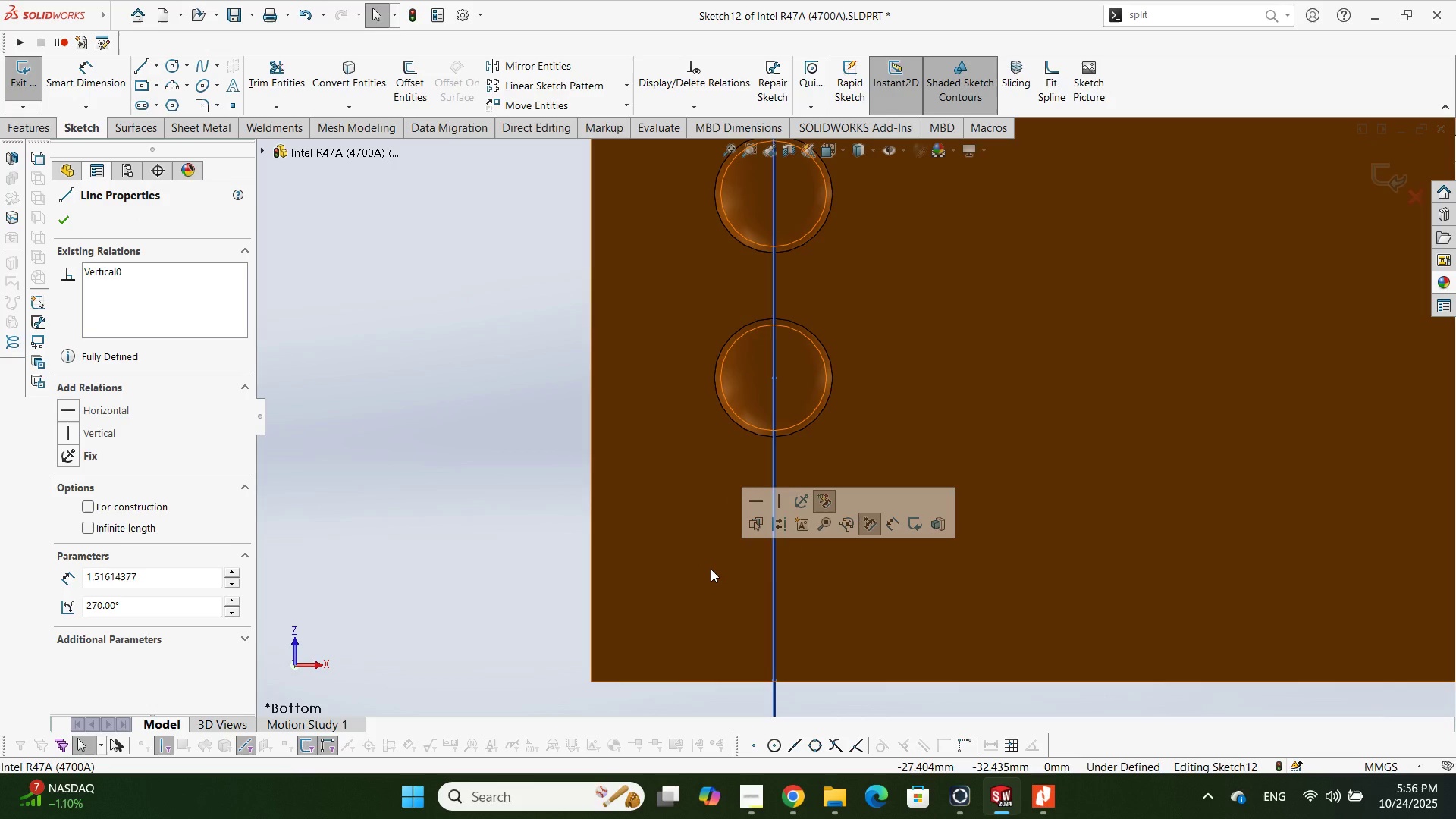 
key(Delete)
 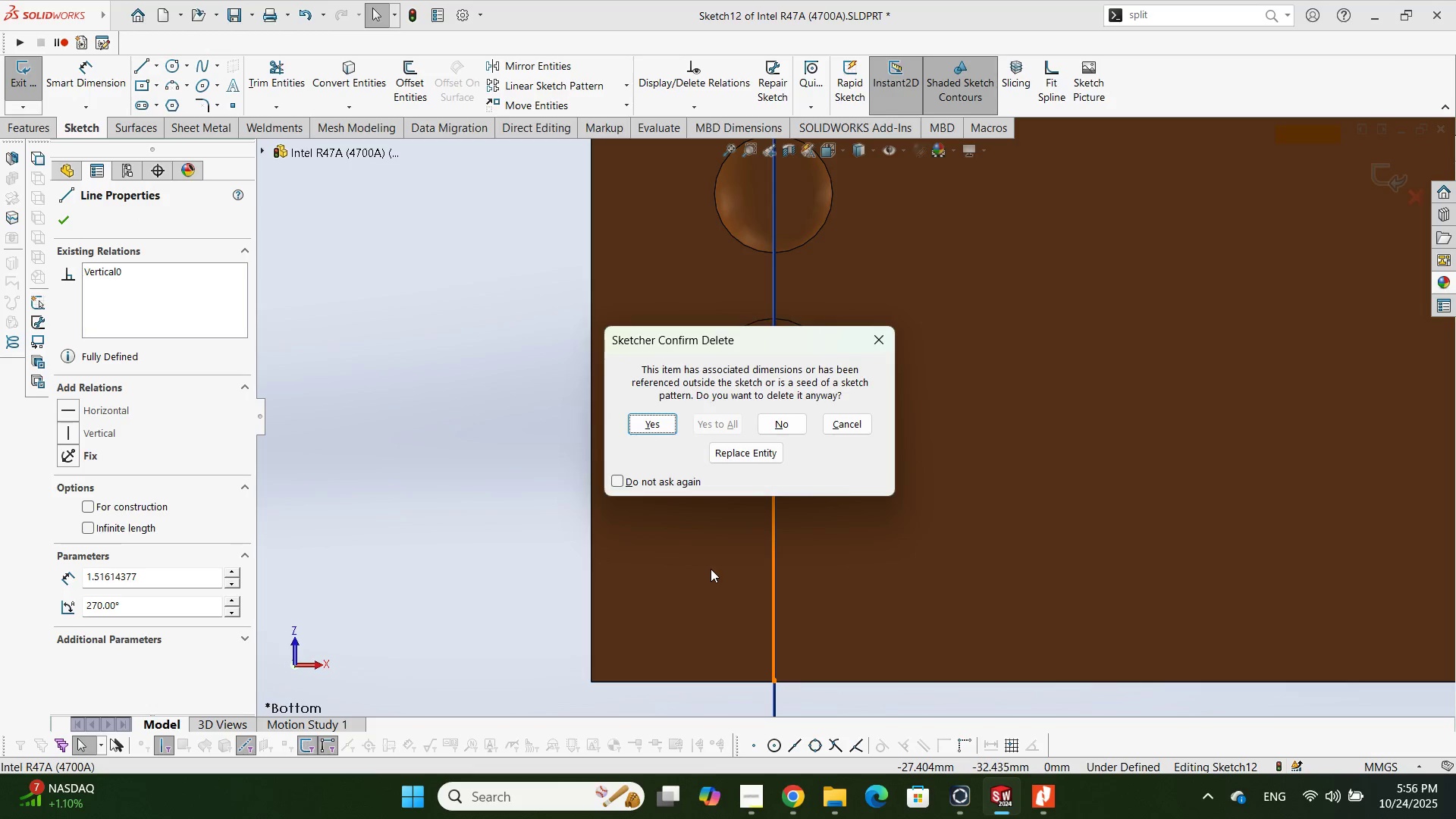 
key(Enter)
 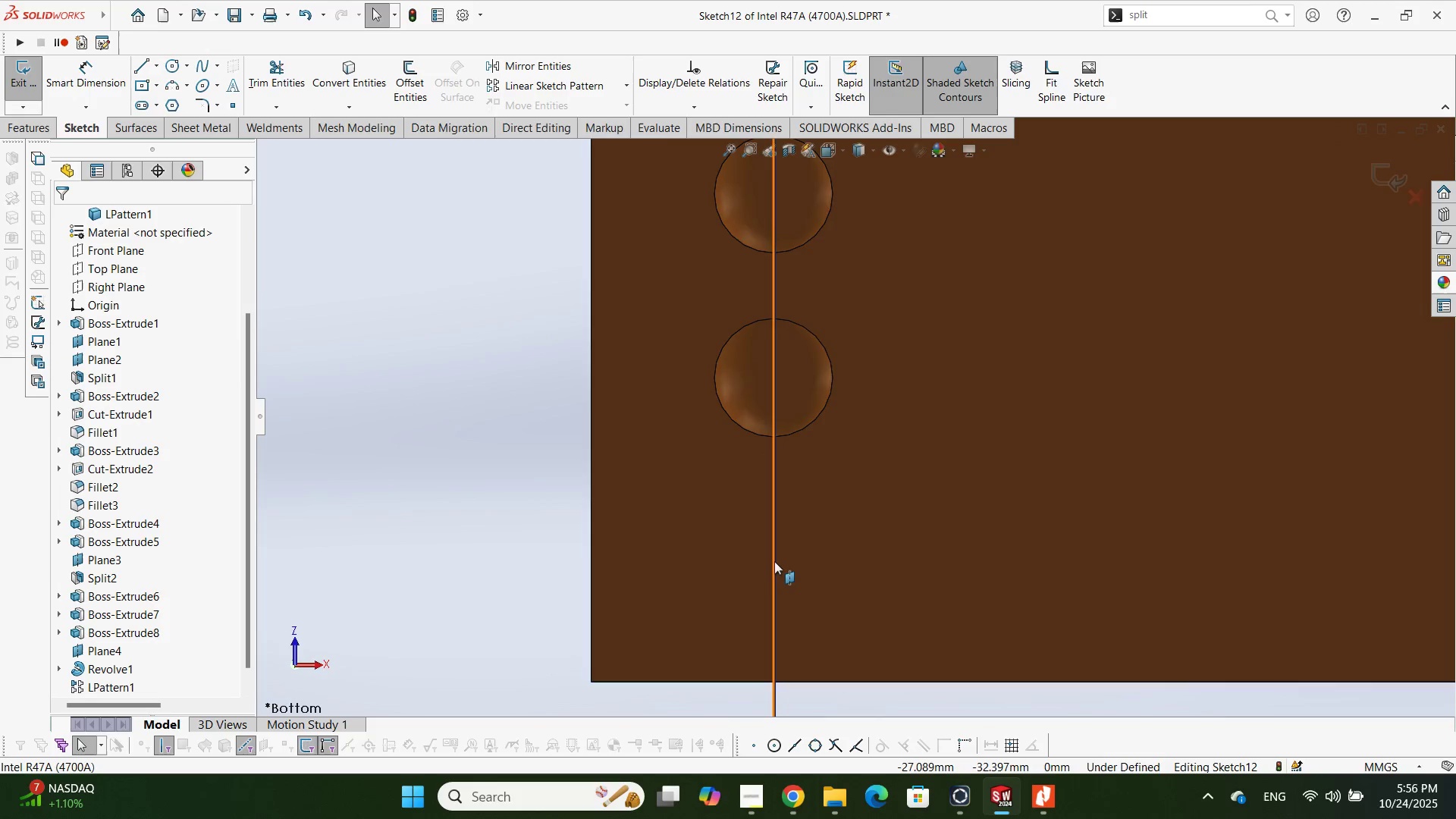 
scroll: coordinate [778, 551], scroll_direction: up, amount: 5.0
 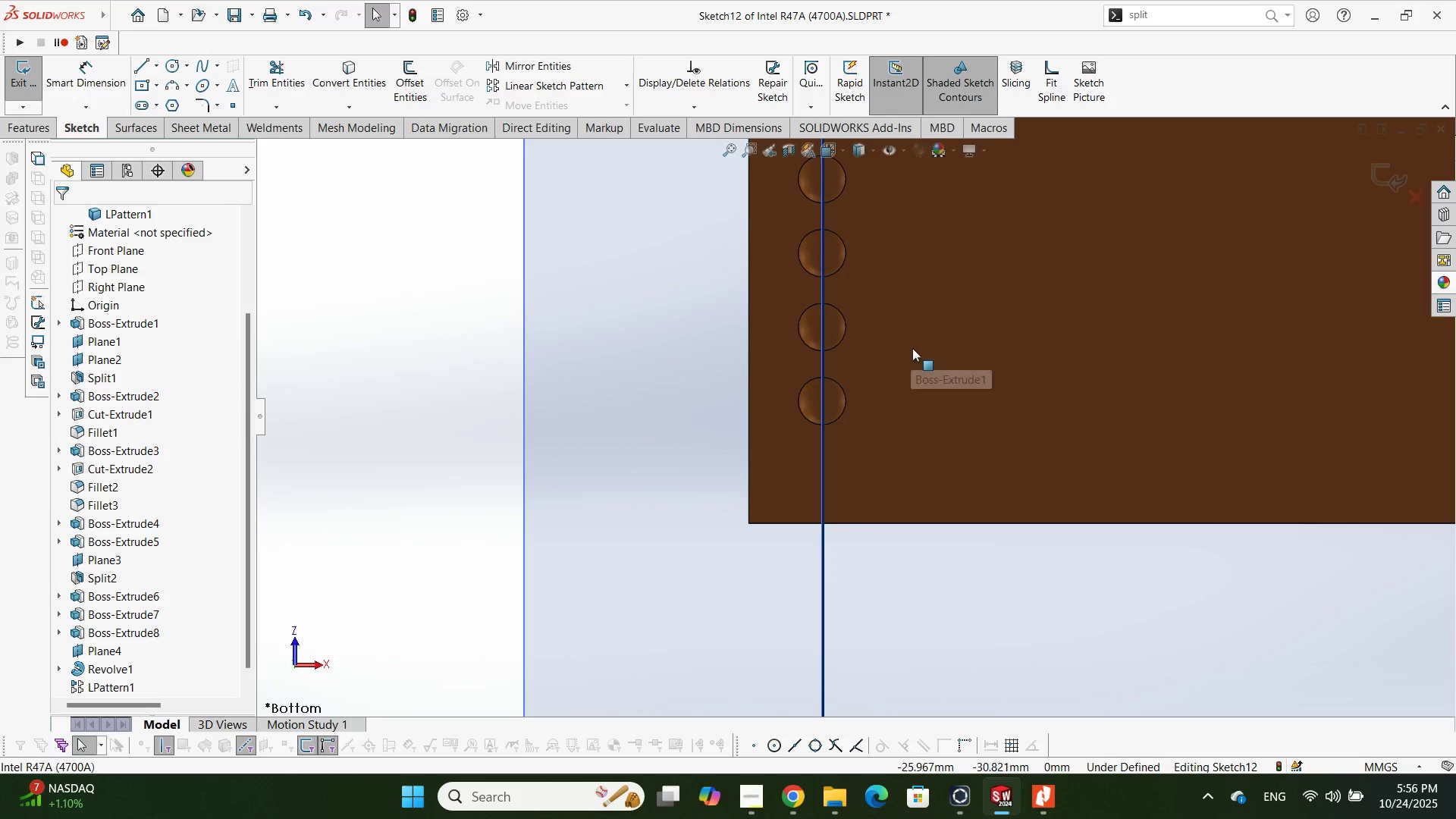 
scroll: coordinate [837, 366], scroll_direction: down, amount: 2.0
 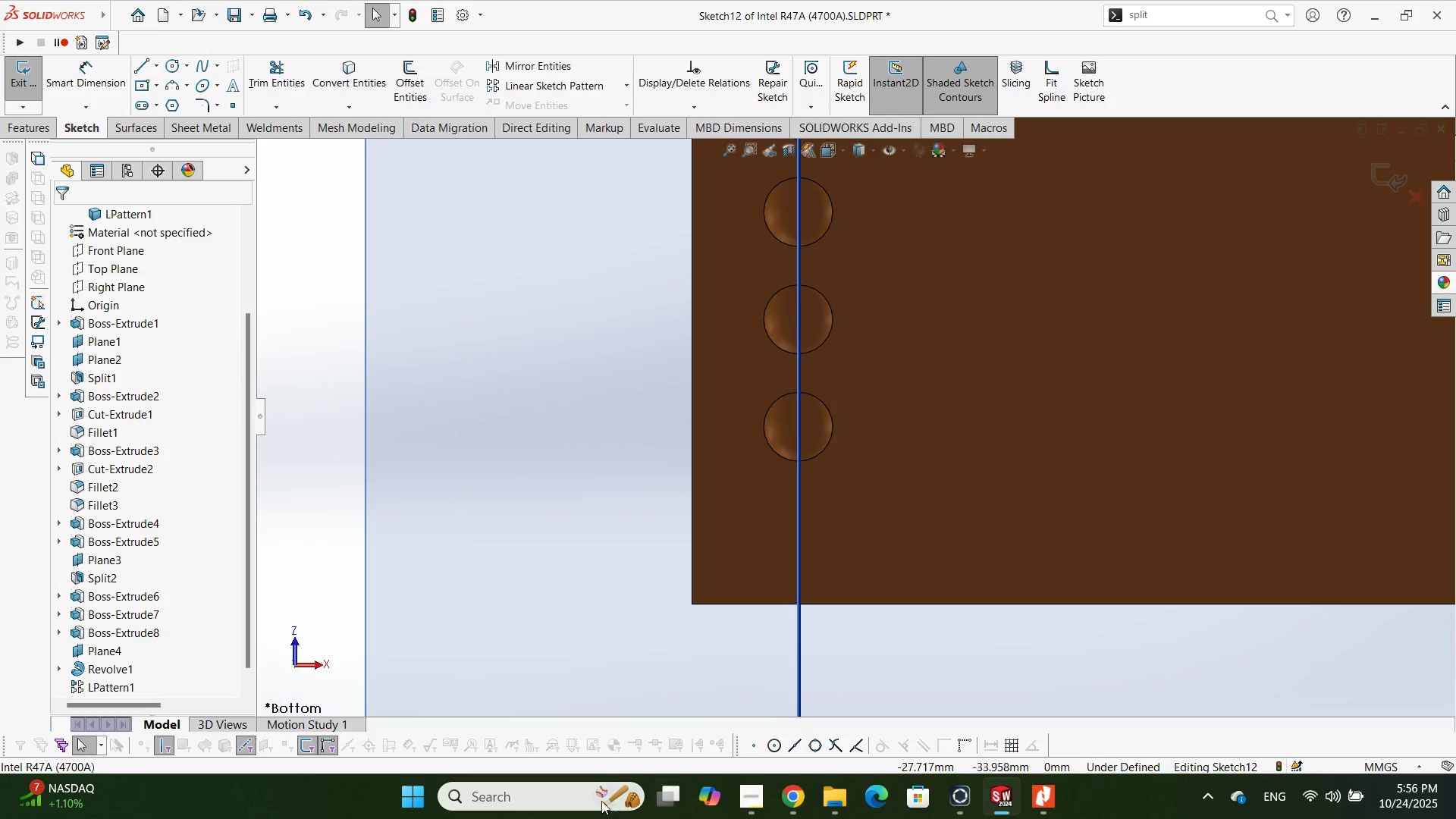 
left_click([588, 789])
 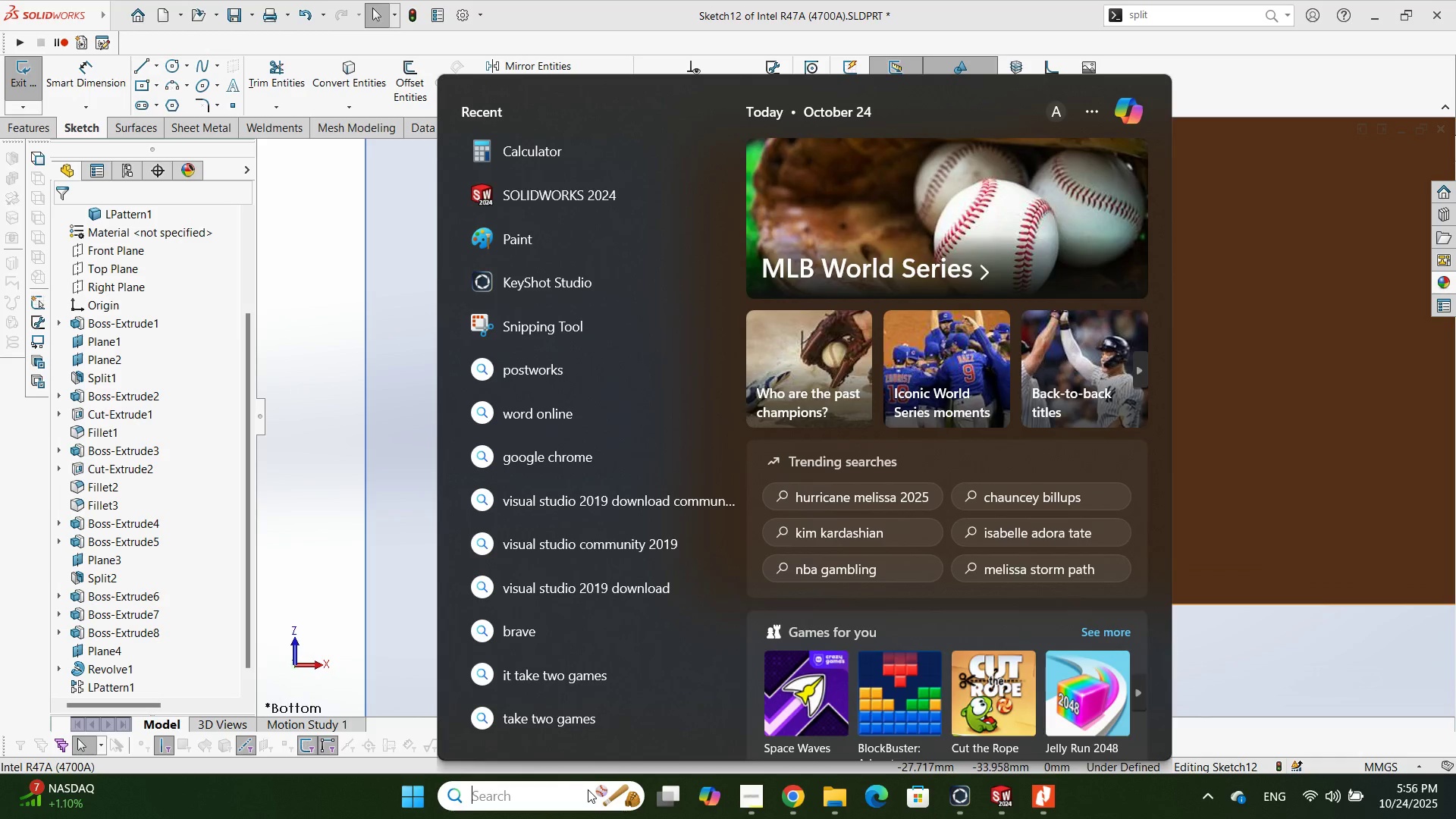 
type(cal)
 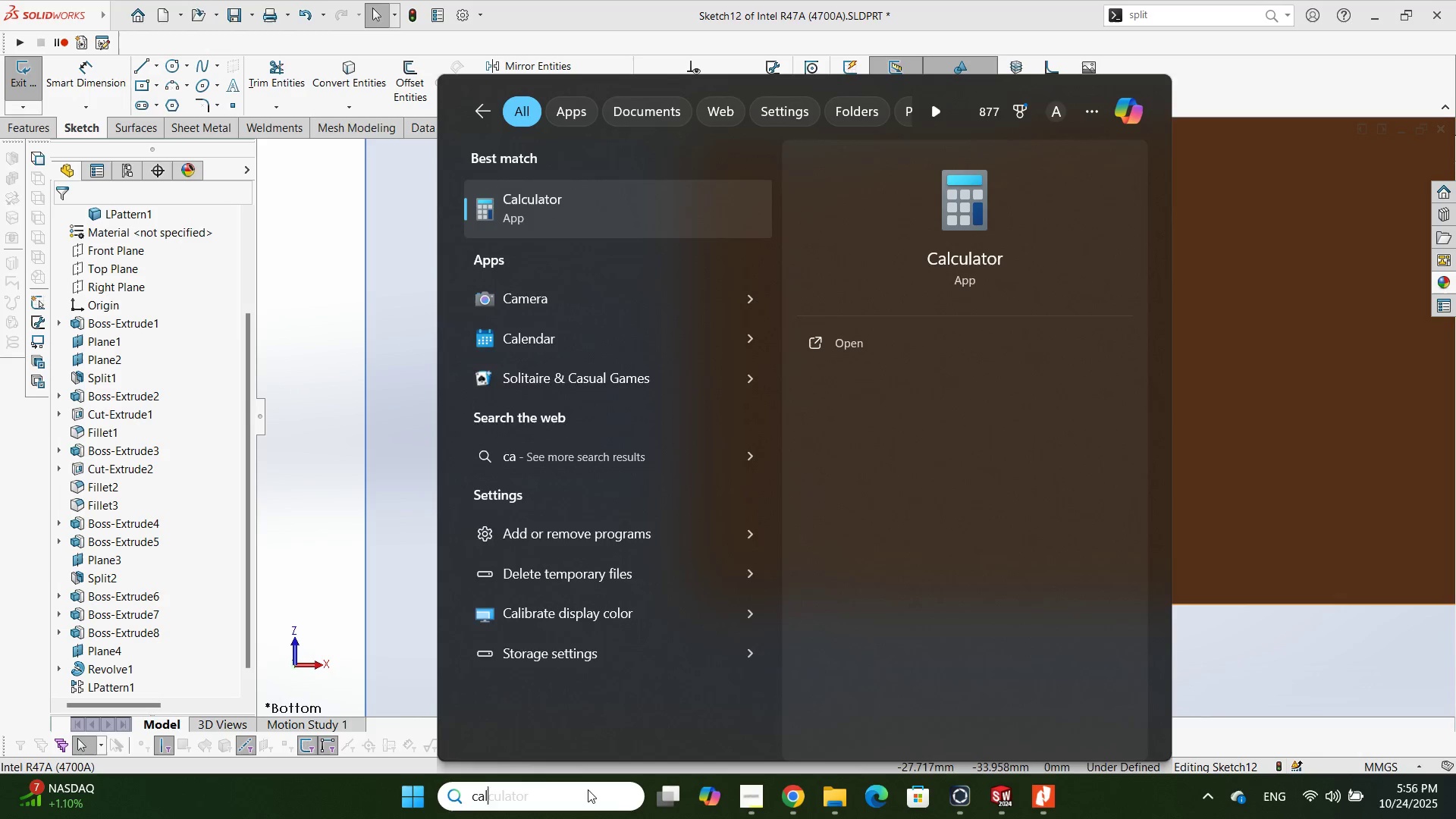 
key(Enter)
 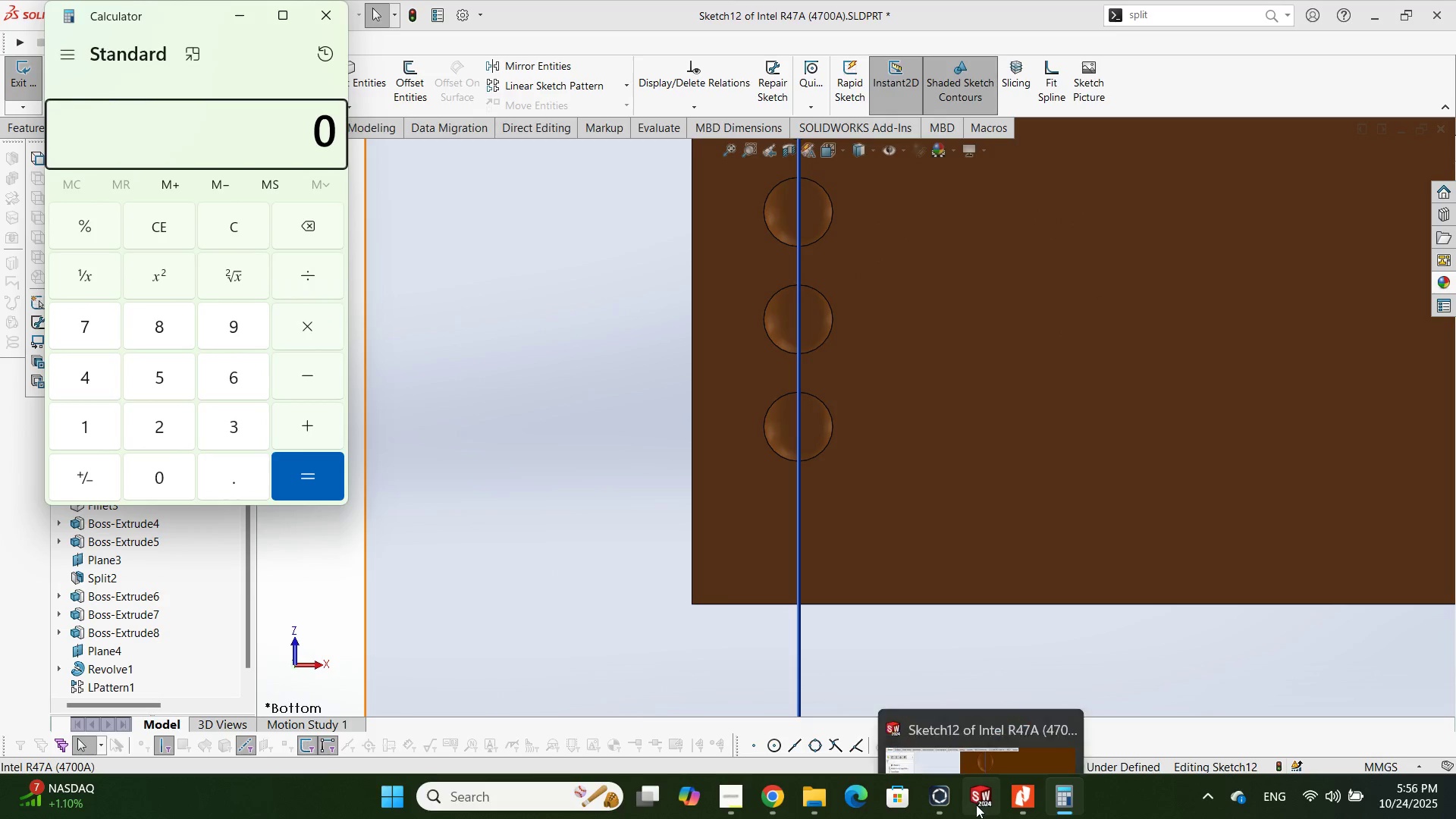 
left_click([1013, 805])
 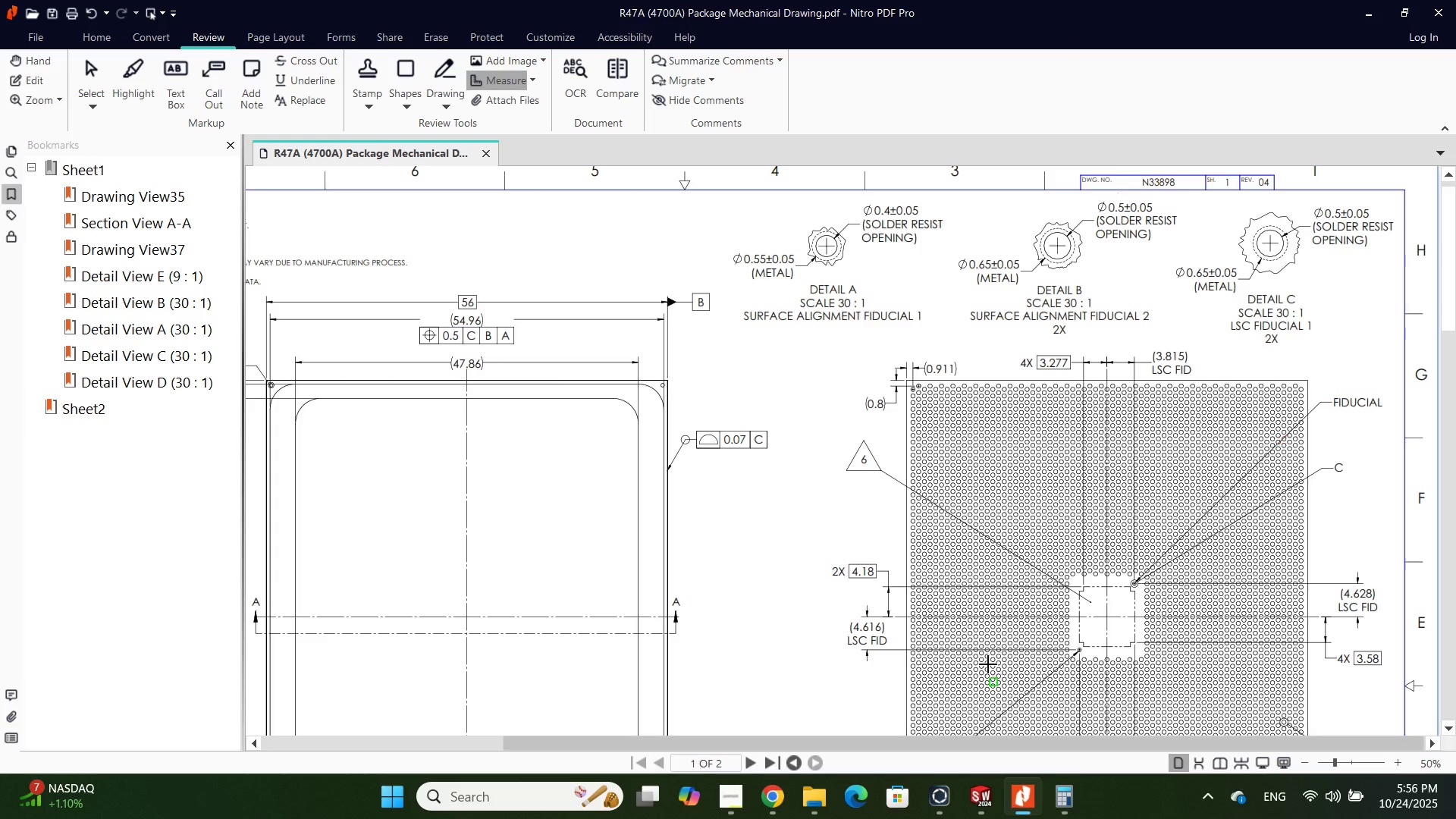 
scroll: coordinate [1165, 583], scroll_direction: down, amount: 1.0
 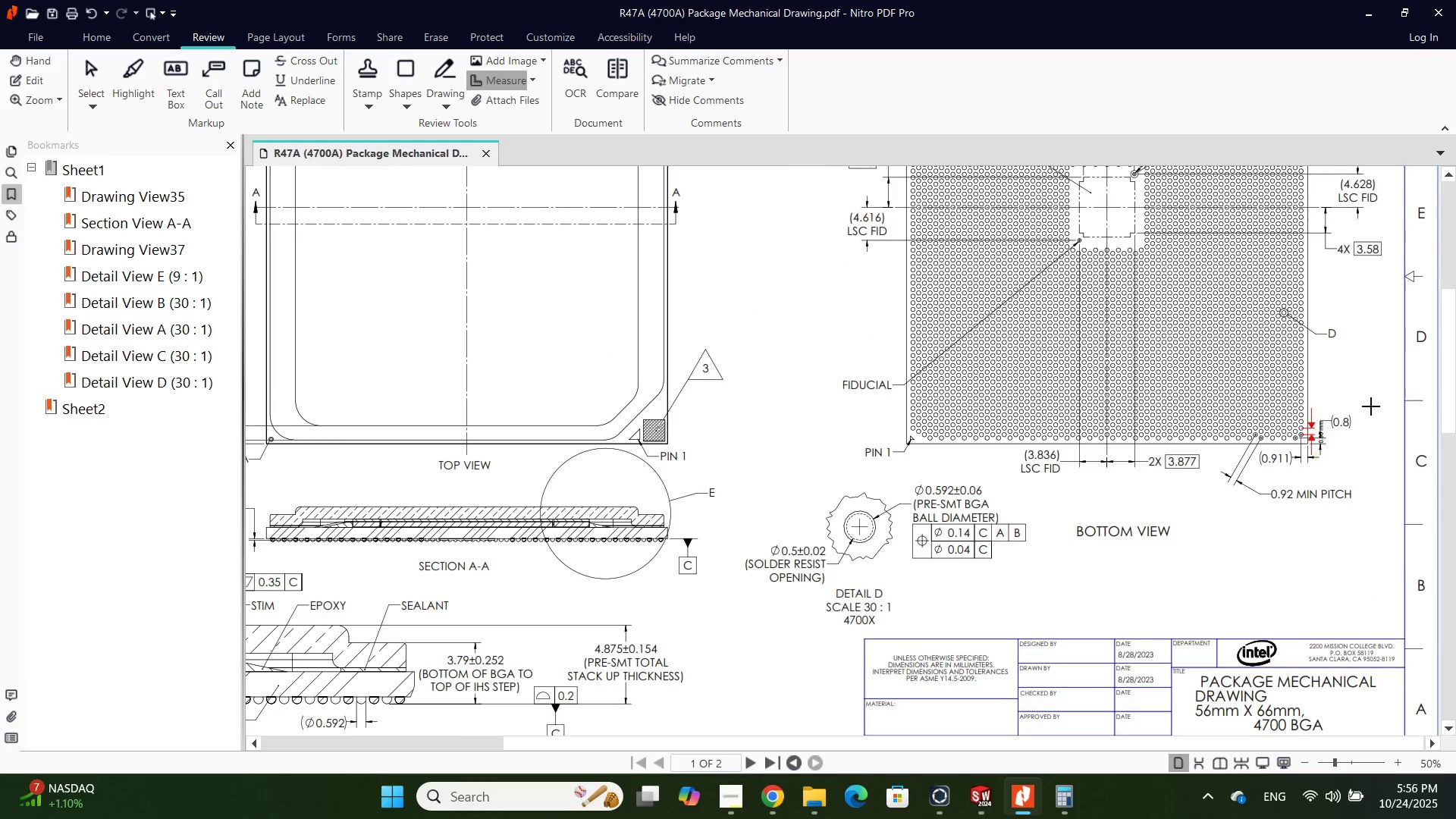 
scroll: coordinate [1384, 392], scroll_direction: up, amount: 1.0
 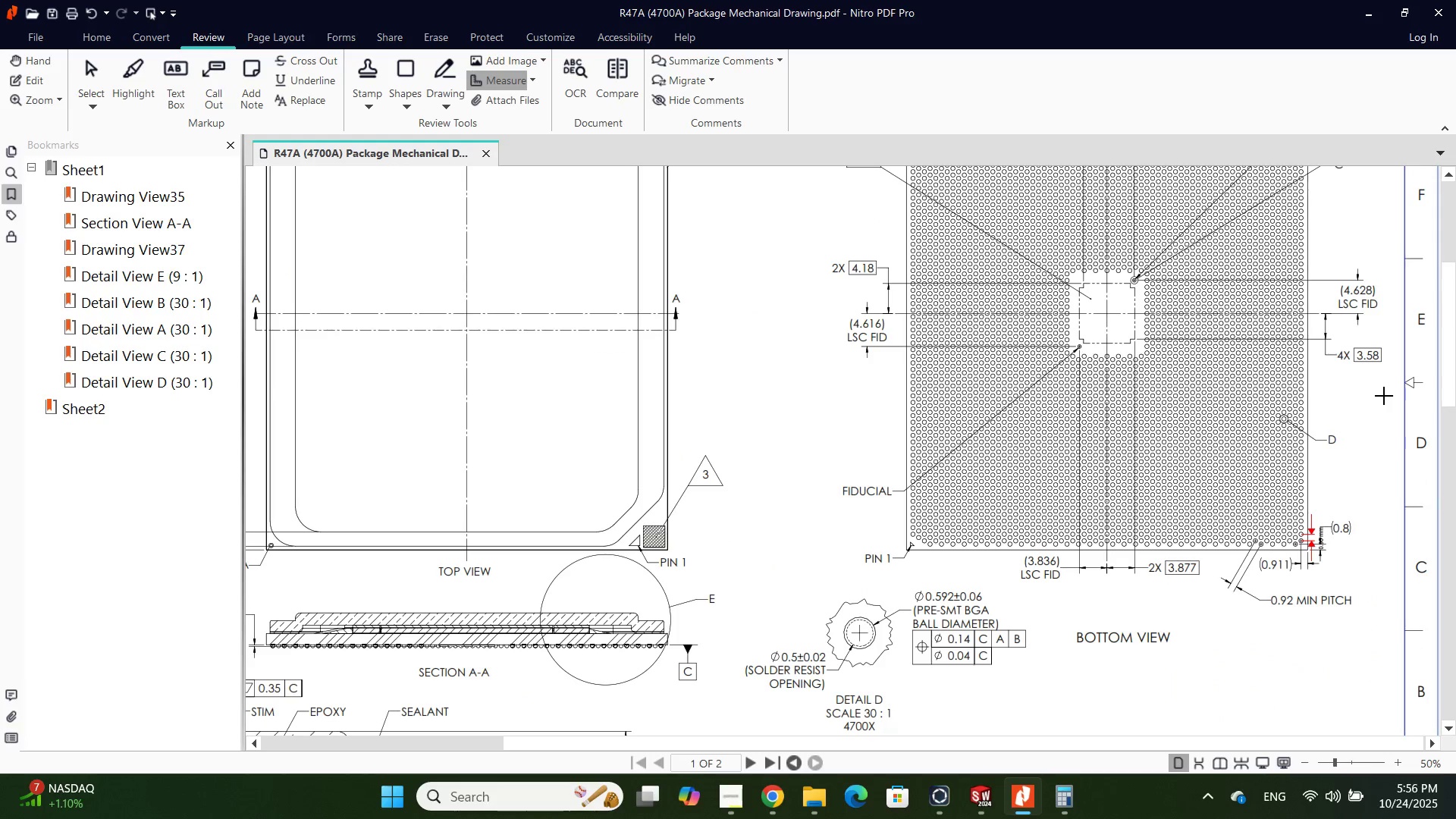 
hold_key(key=ControlLeft, duration=2.62)
scroll: coordinate [1104, 529], scroll_direction: up, amount: 6.0
 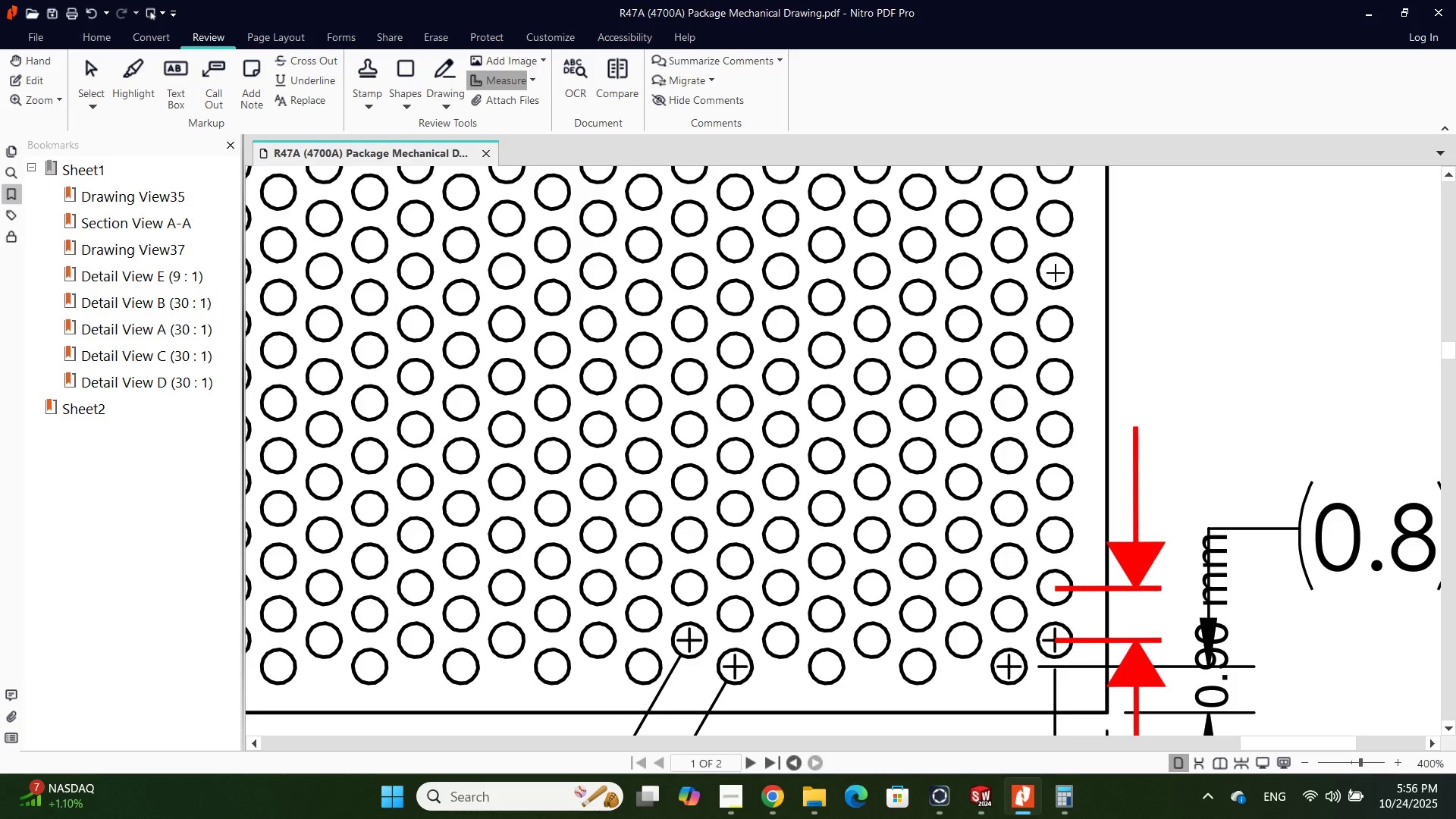 
wait(6.33)
 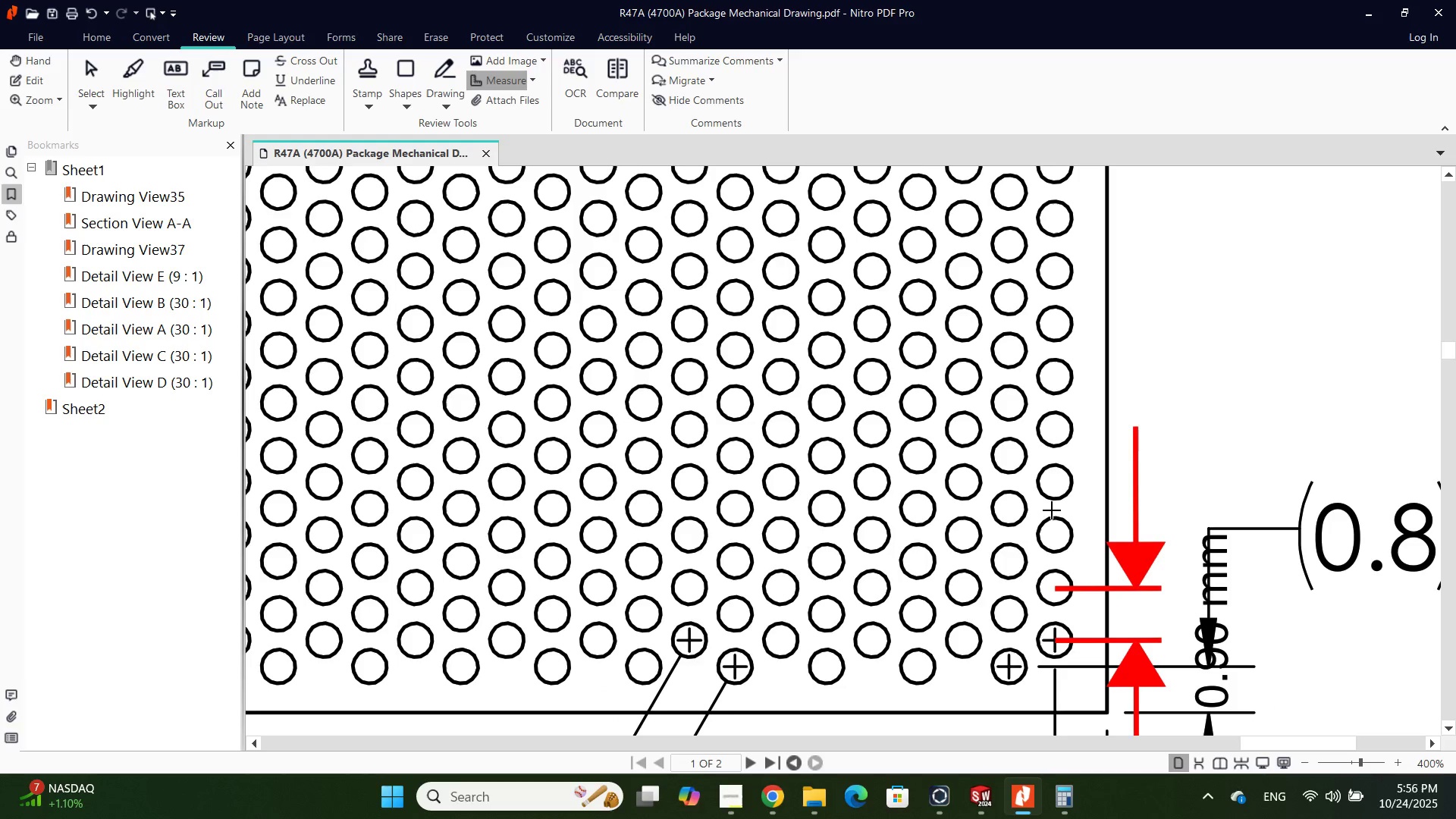 
left_click([1053, 171])
 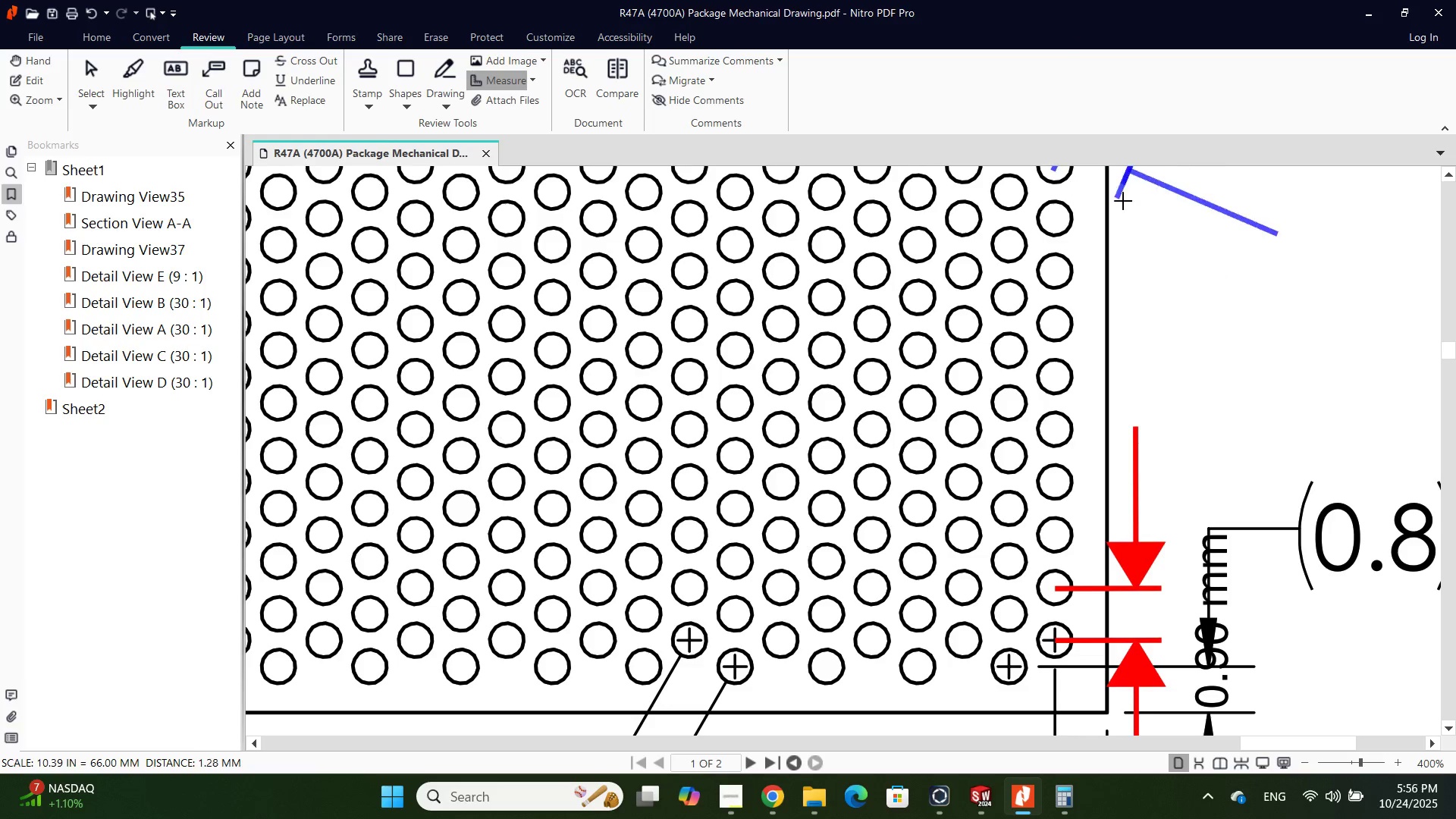 
scroll: coordinate [1244, 321], scroll_direction: up, amount: 5.0
 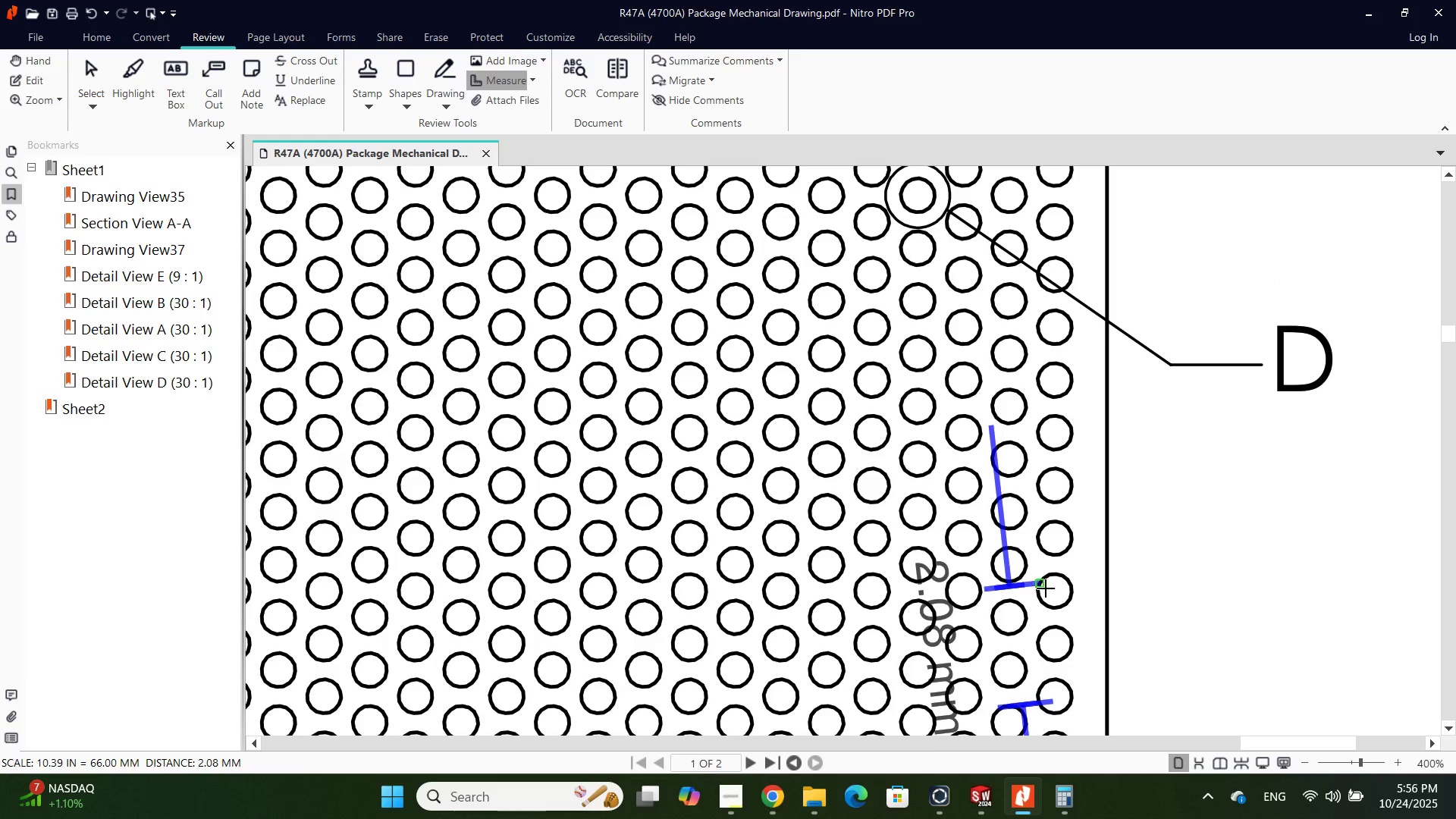 
wait(9.28)
 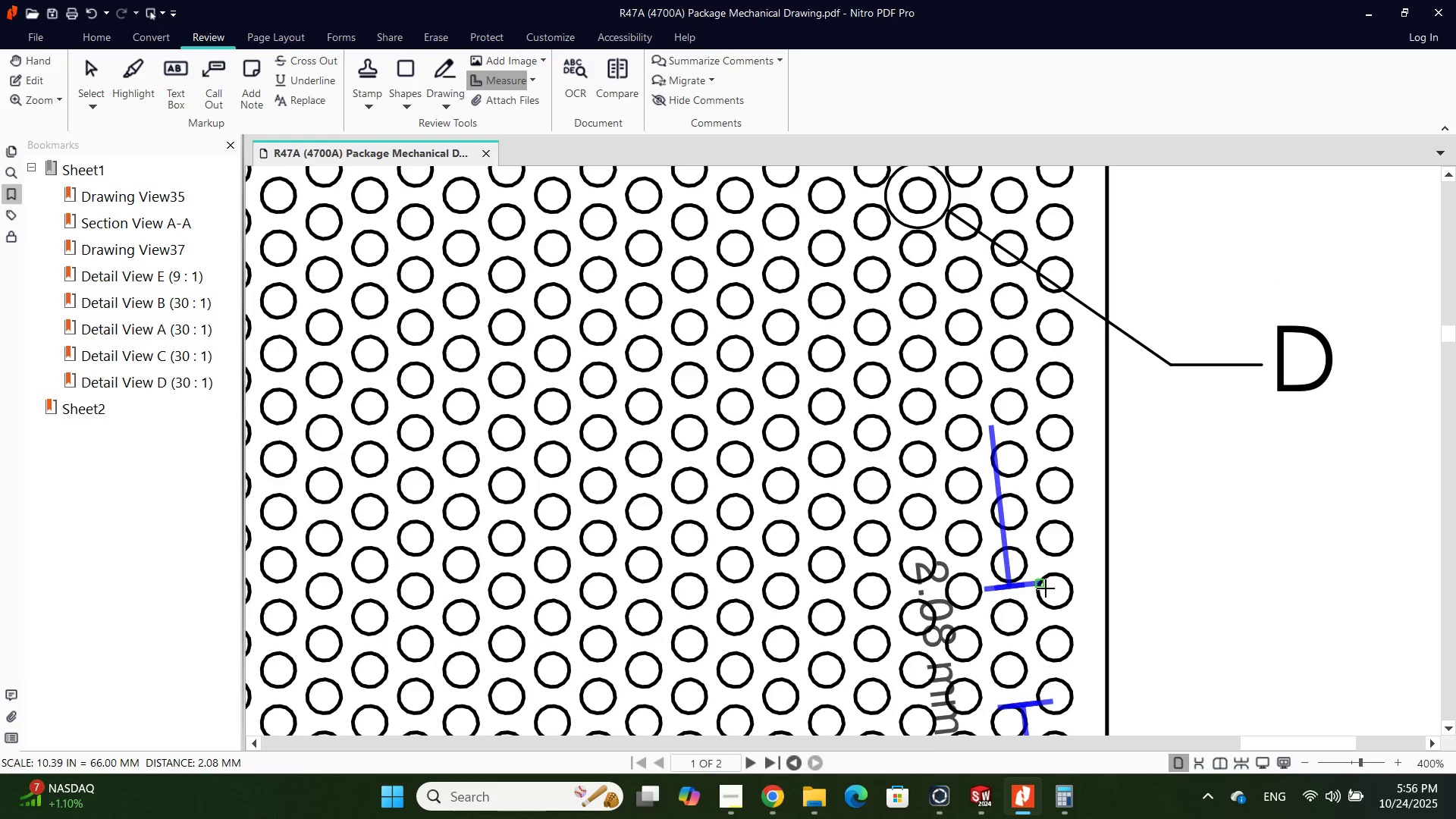 
key(Escape)
 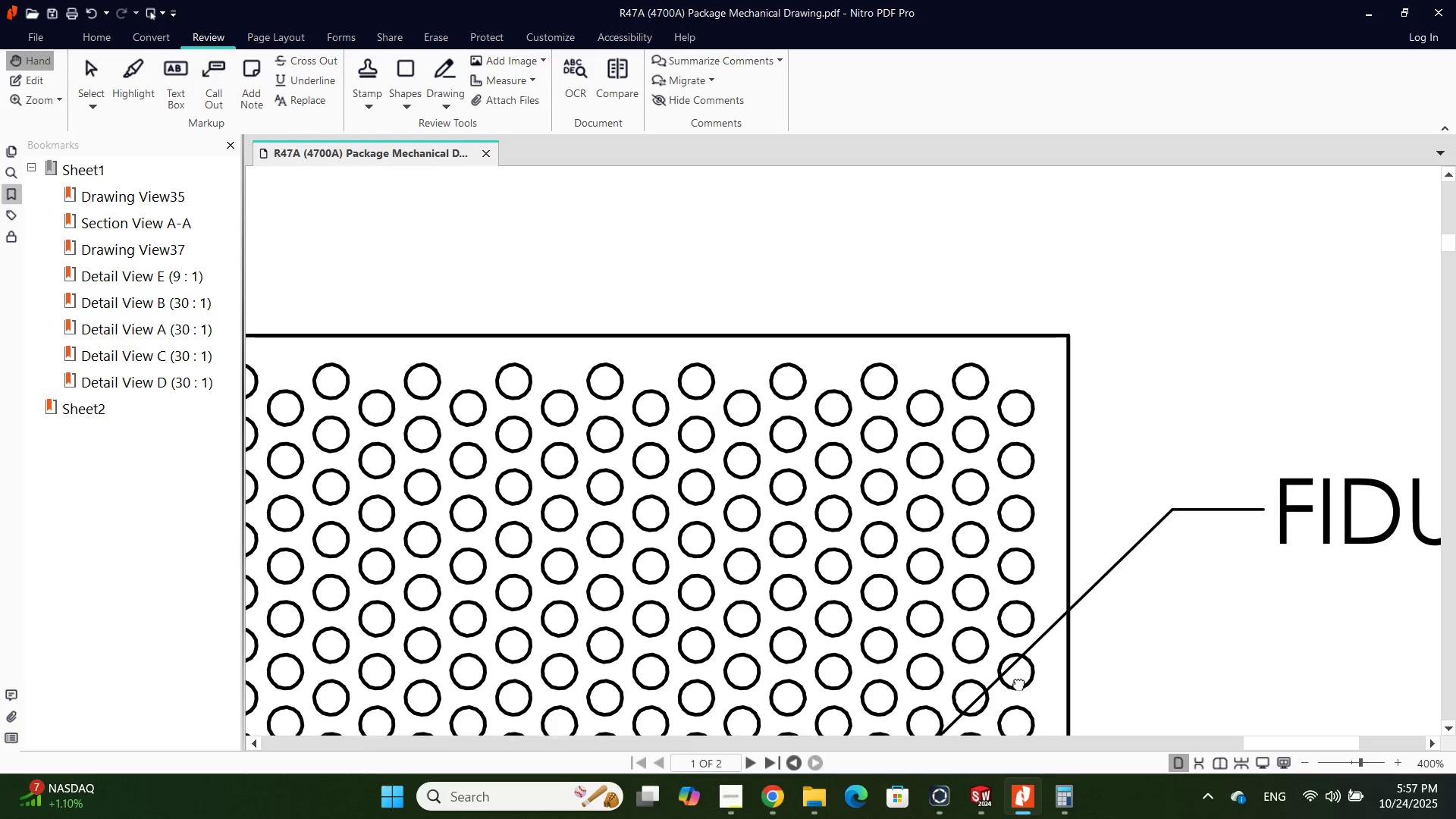 
wait(49.75)
 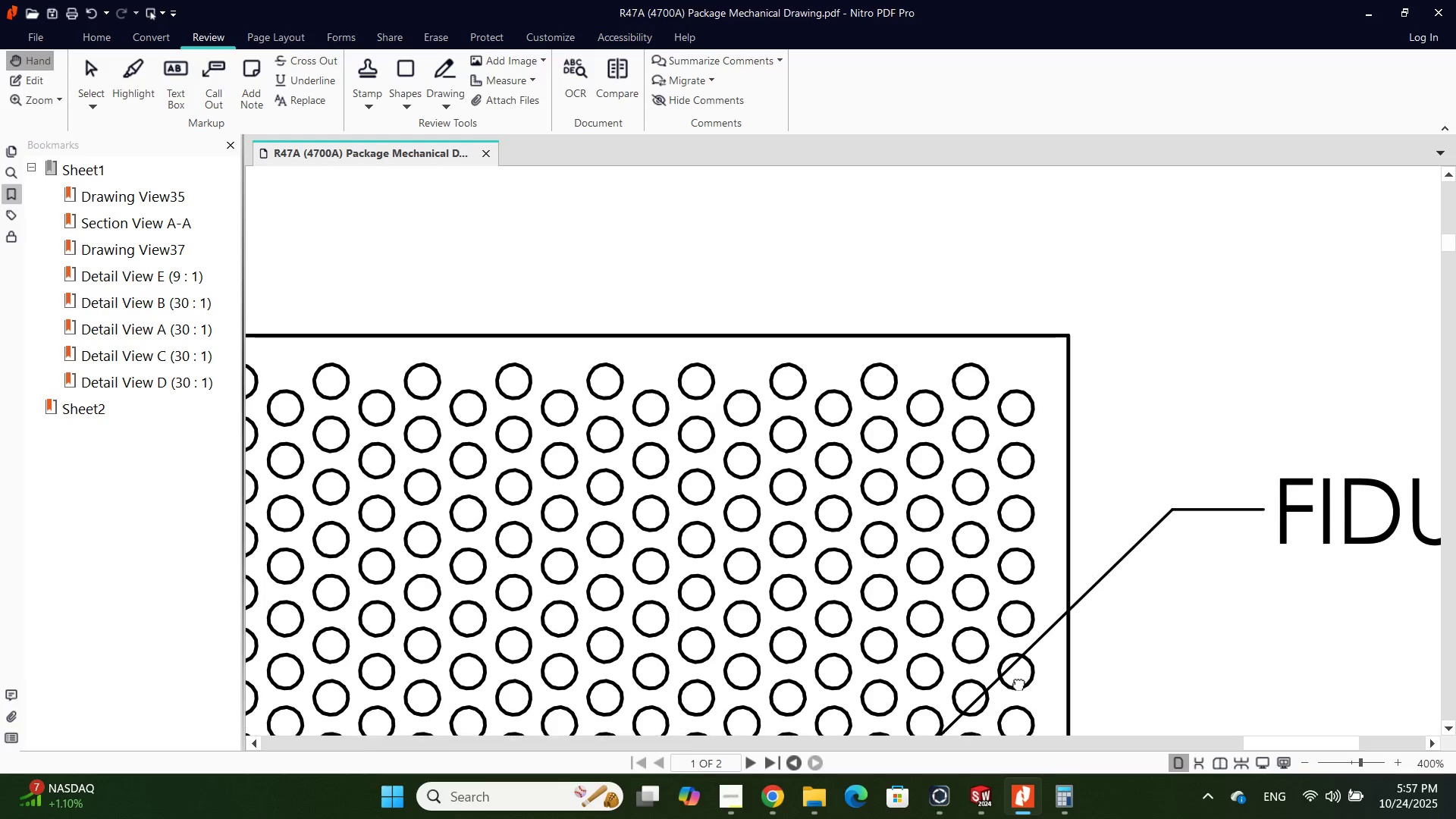 
left_click([977, 797])
 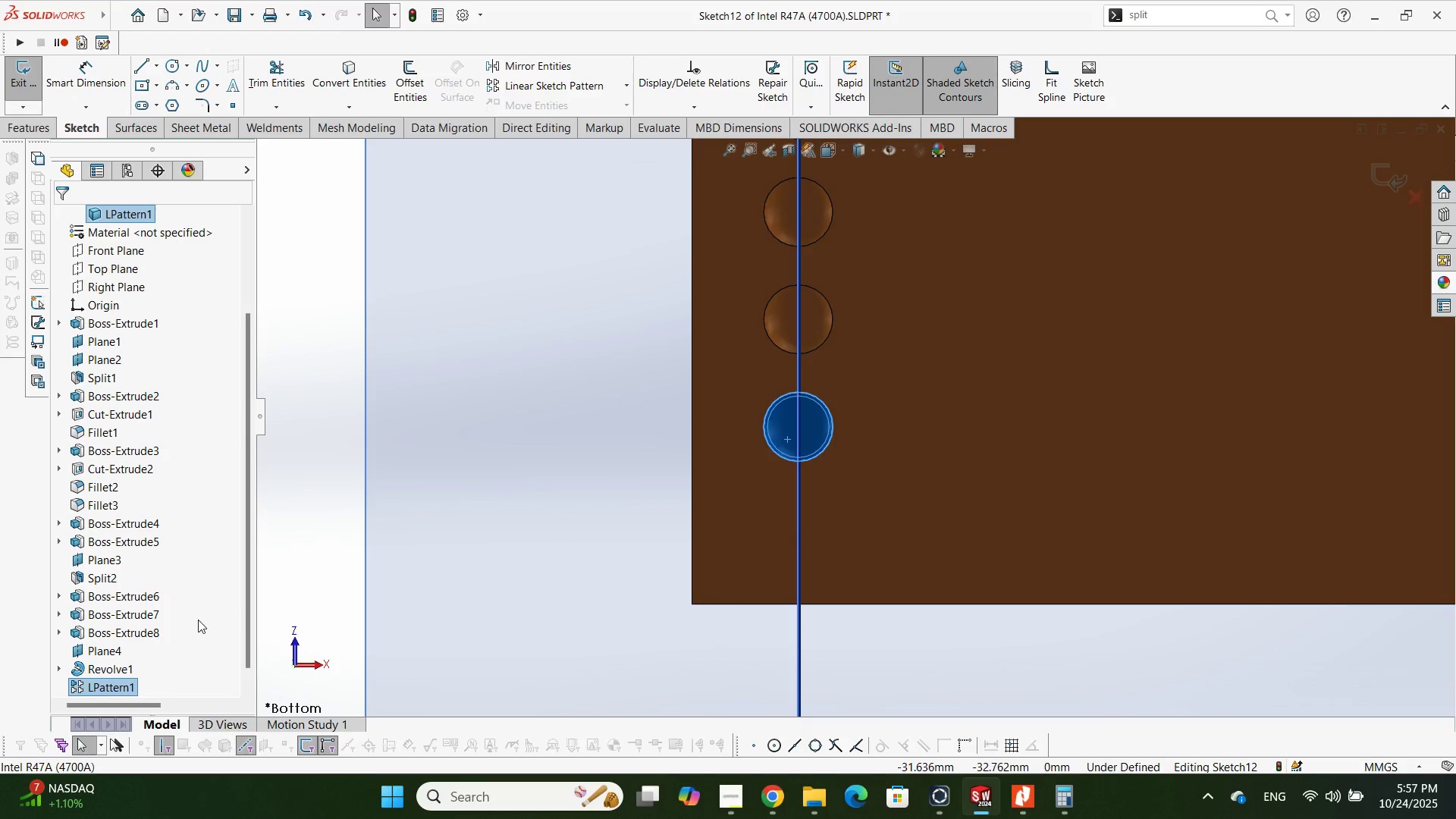 
left_click([125, 682])
 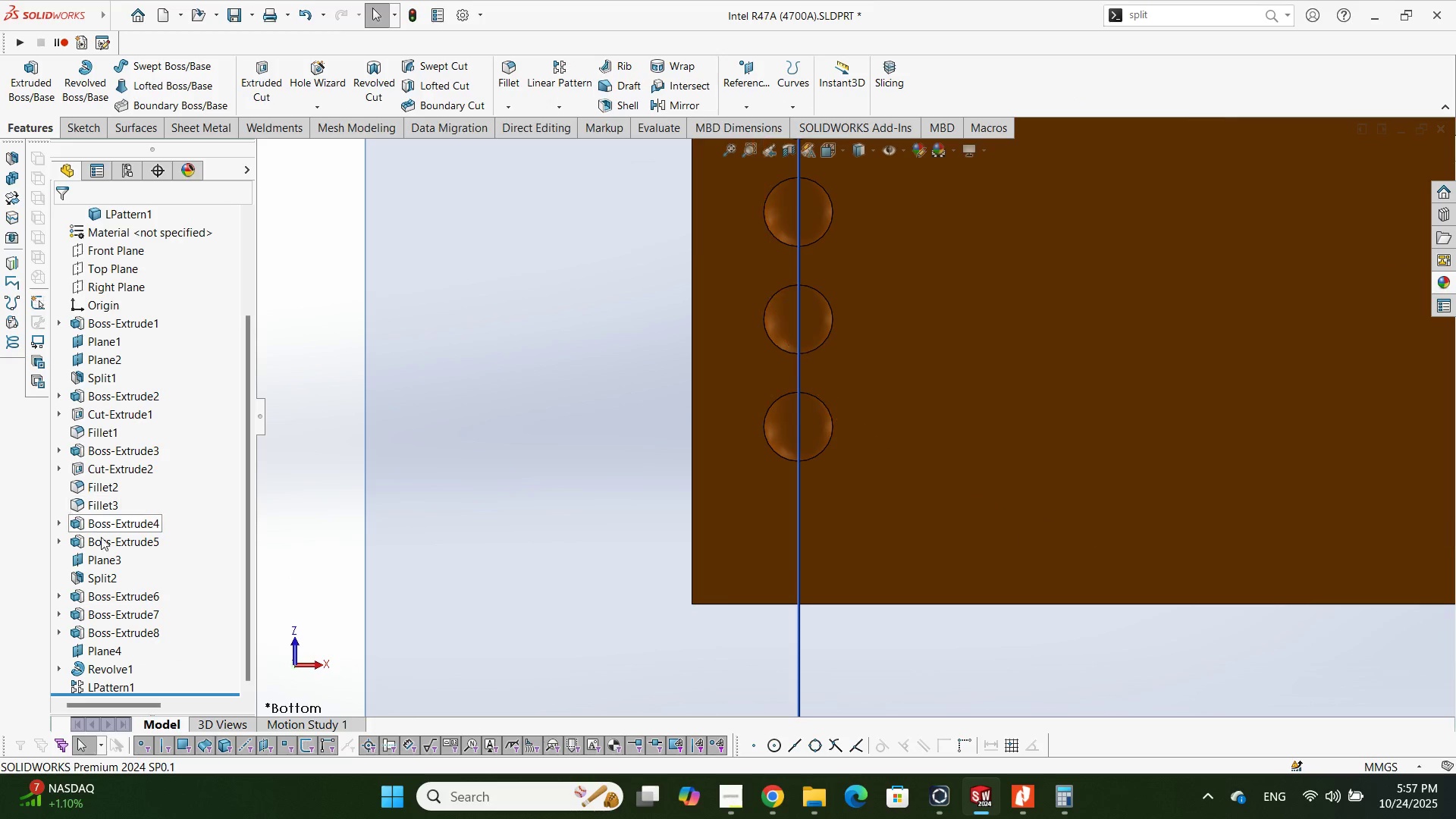 
left_click([109, 680])
 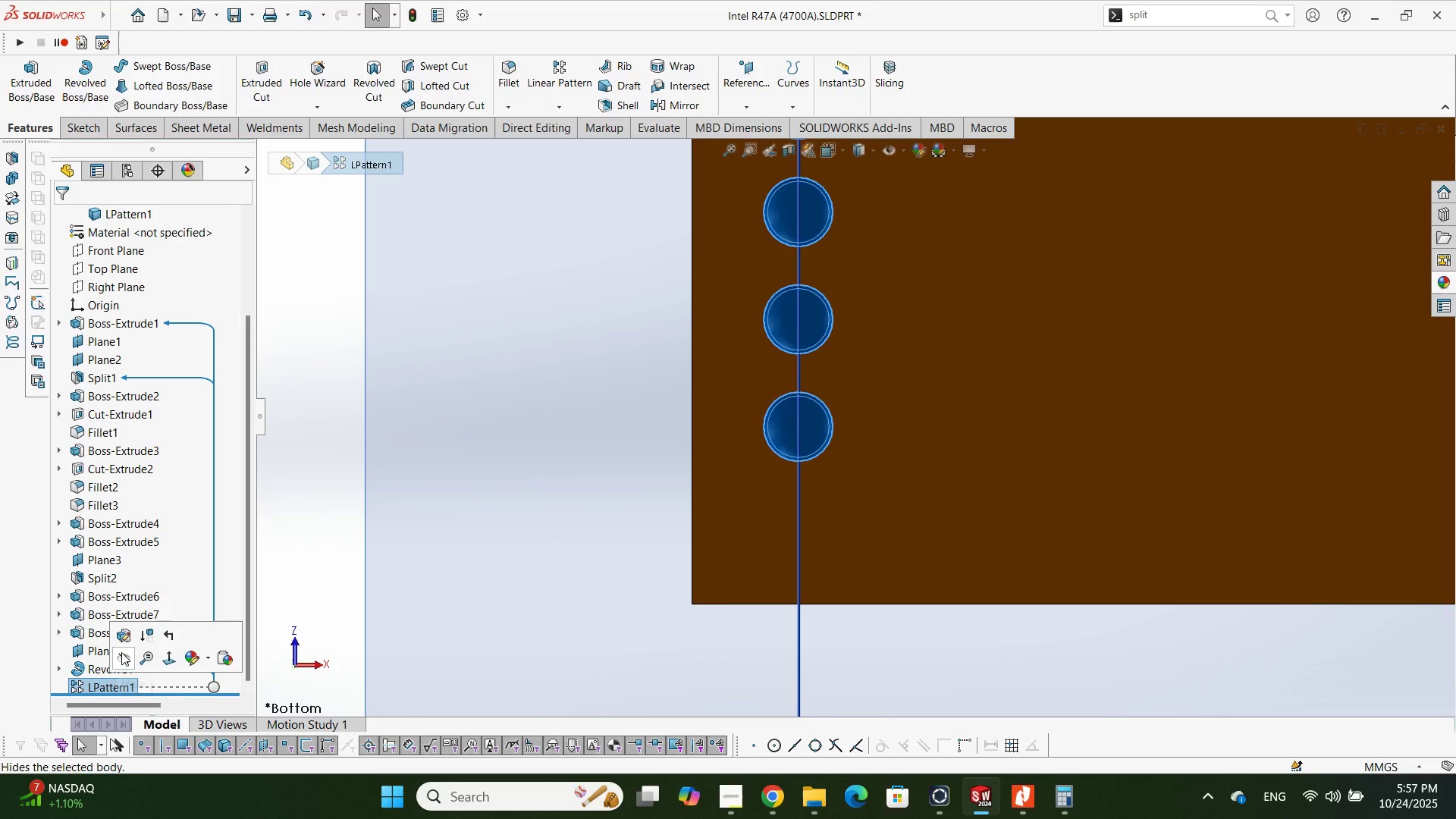 
mouse_move([121, 635])
 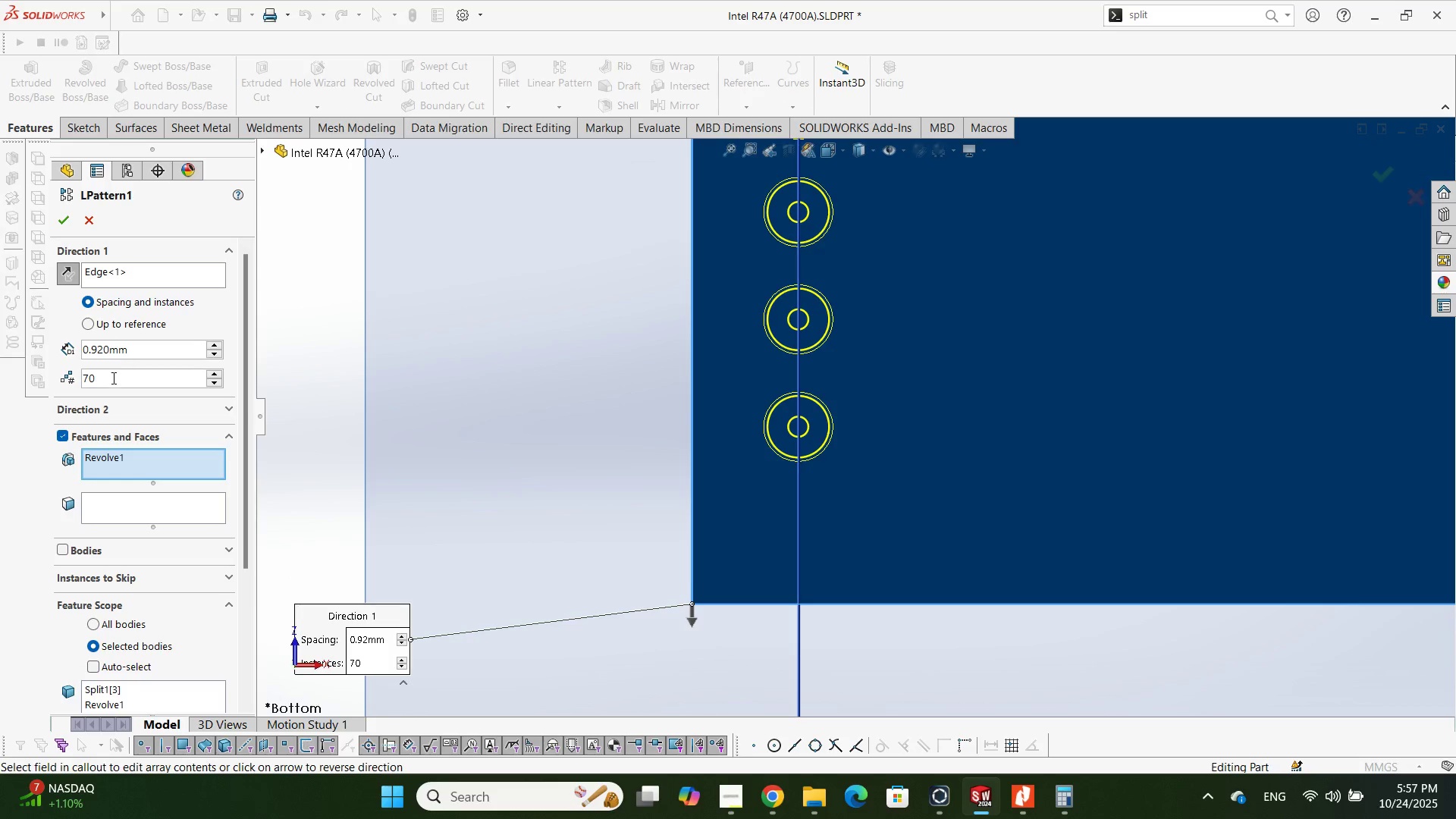 
double_click([112, 378])
 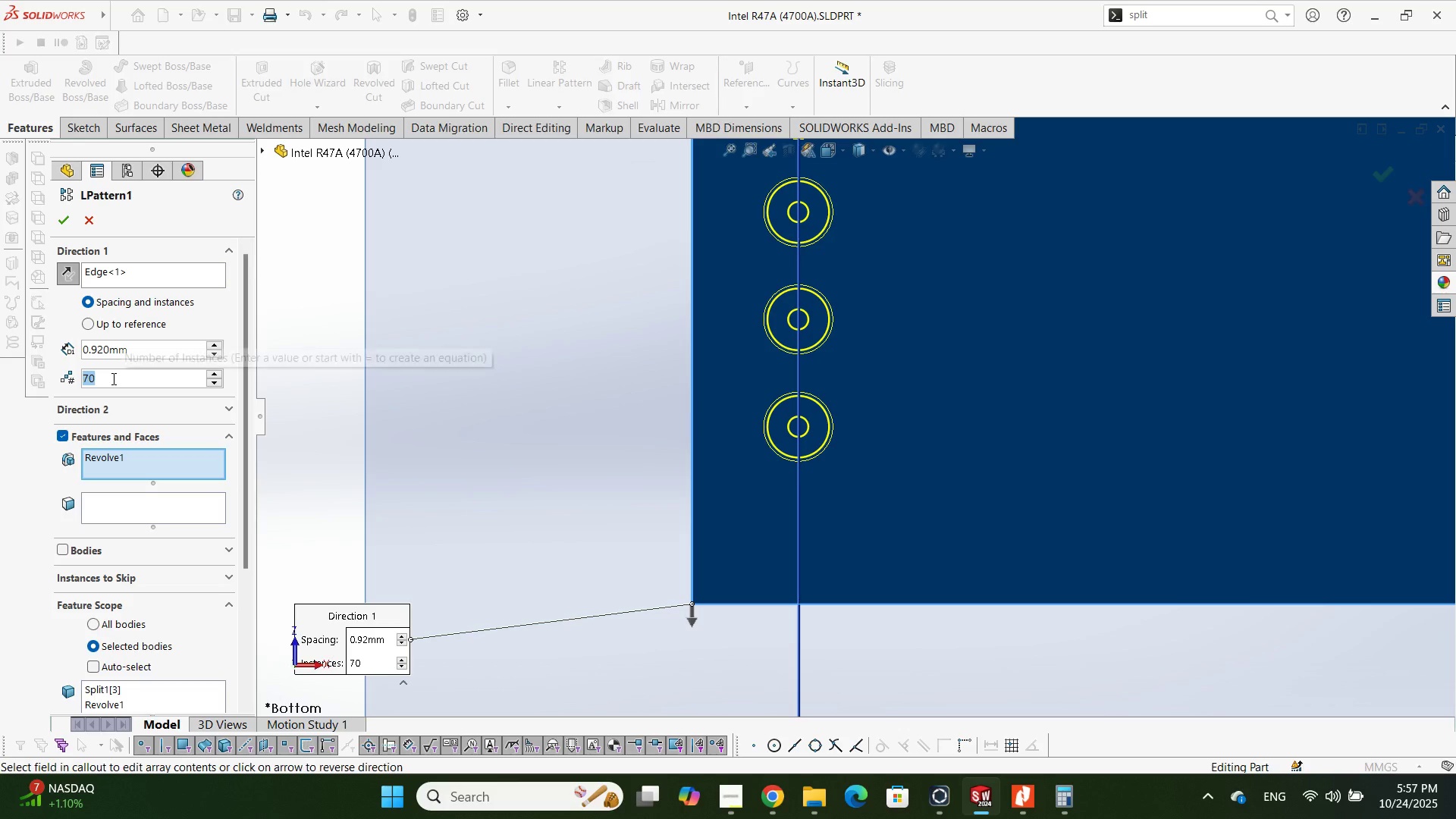 
key(Numpad7)
 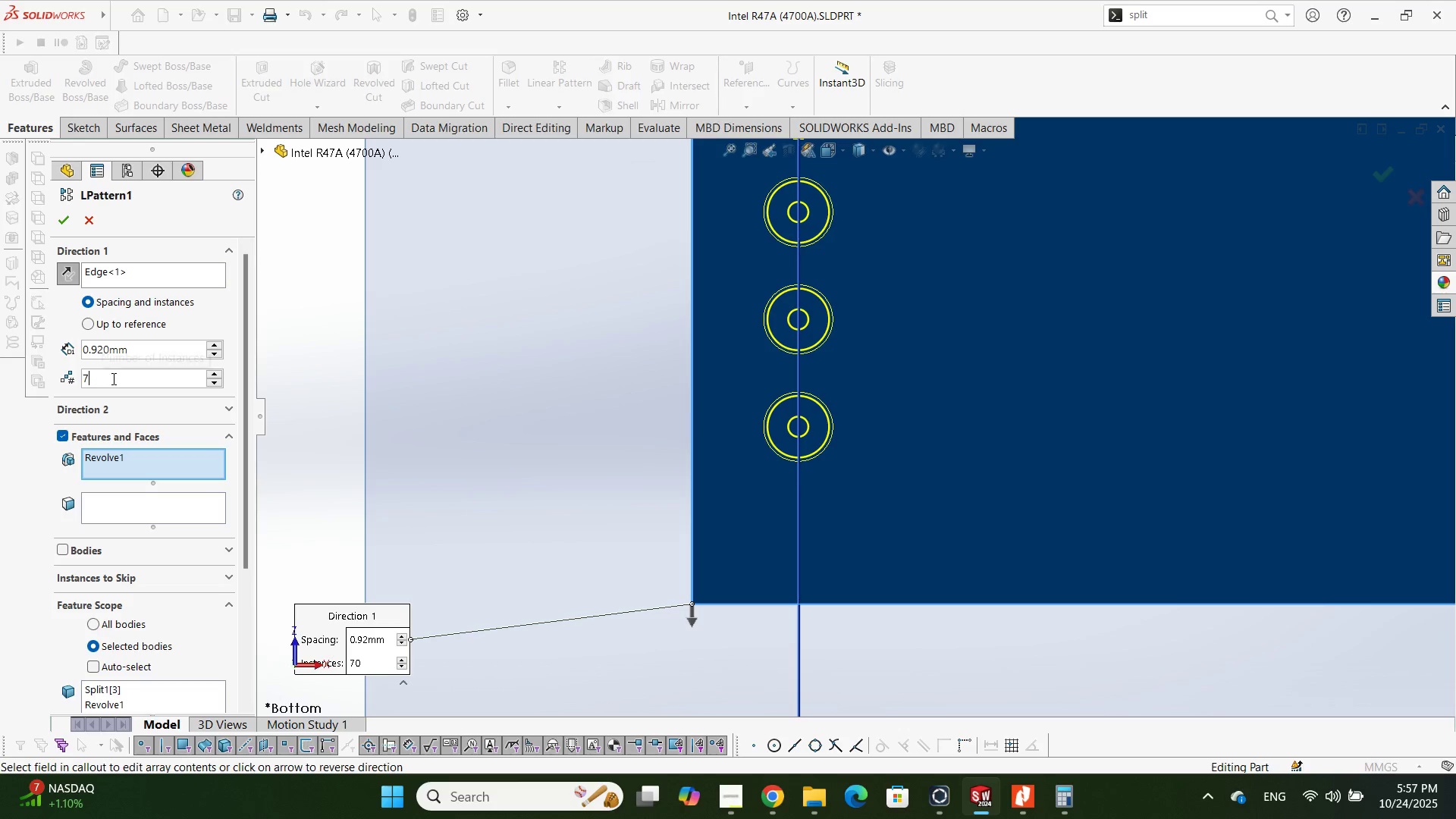 
key(Numpad1)
 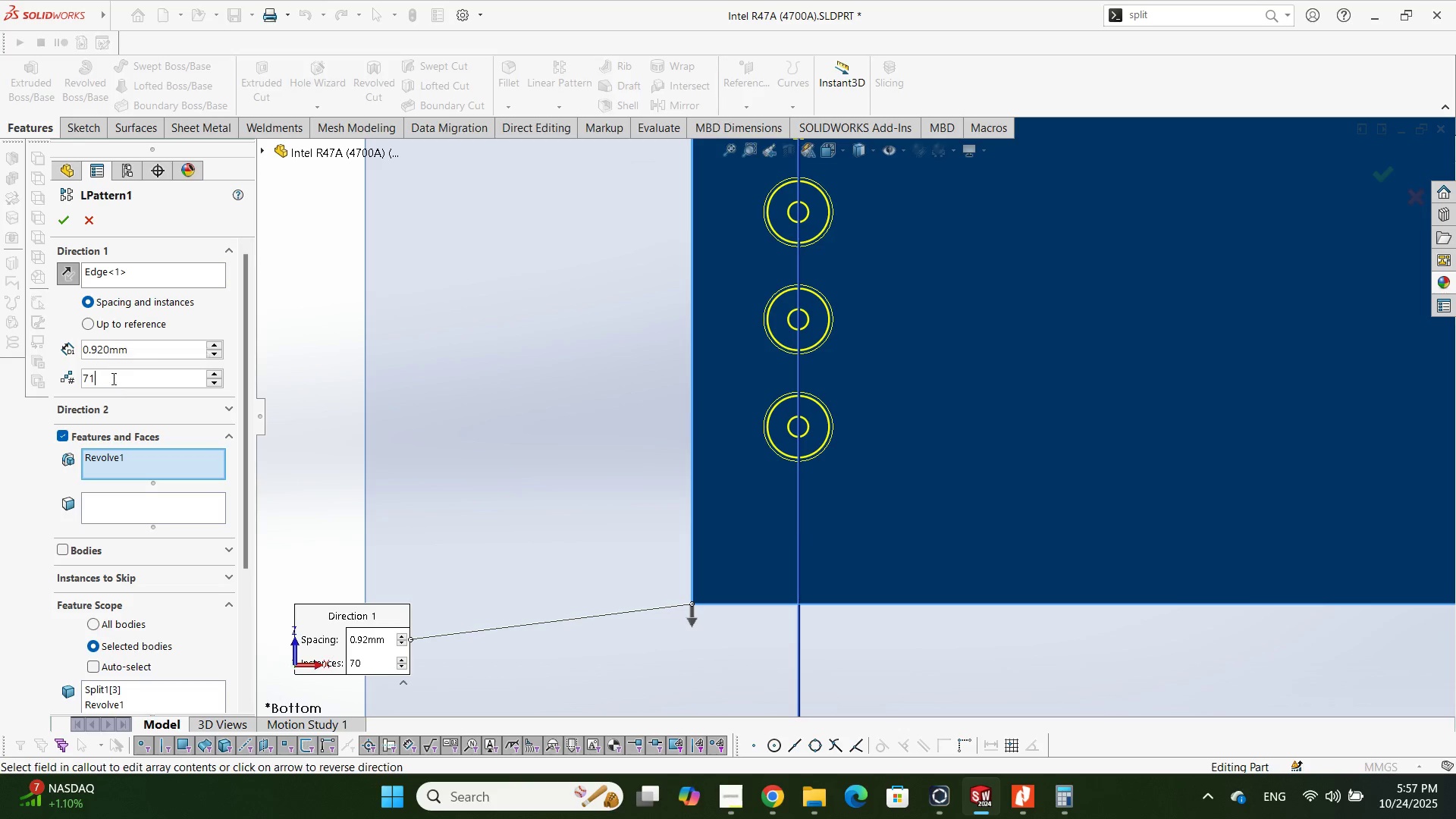 
key(Numpad3)
 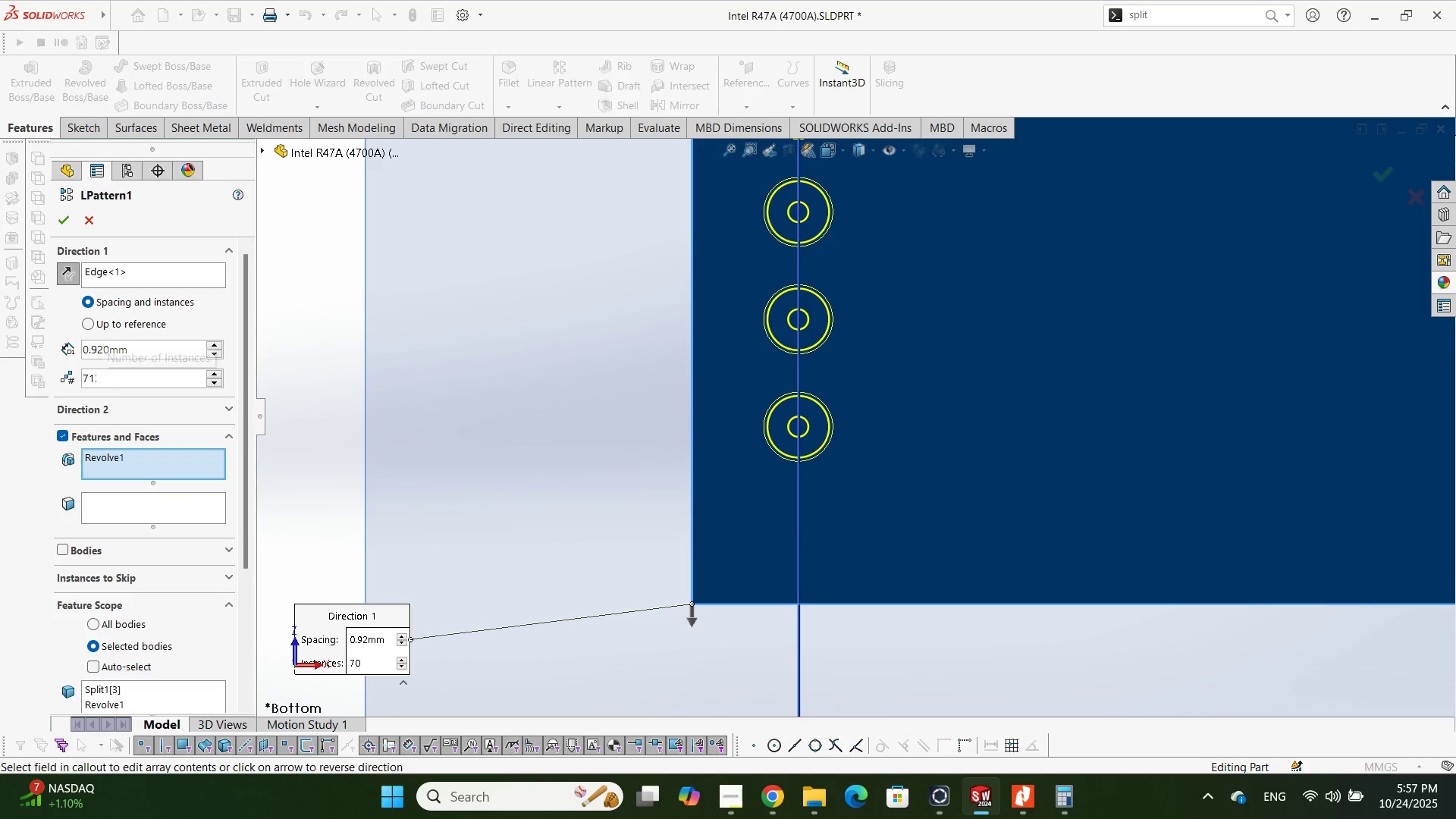 
key(NumpadEnter)
 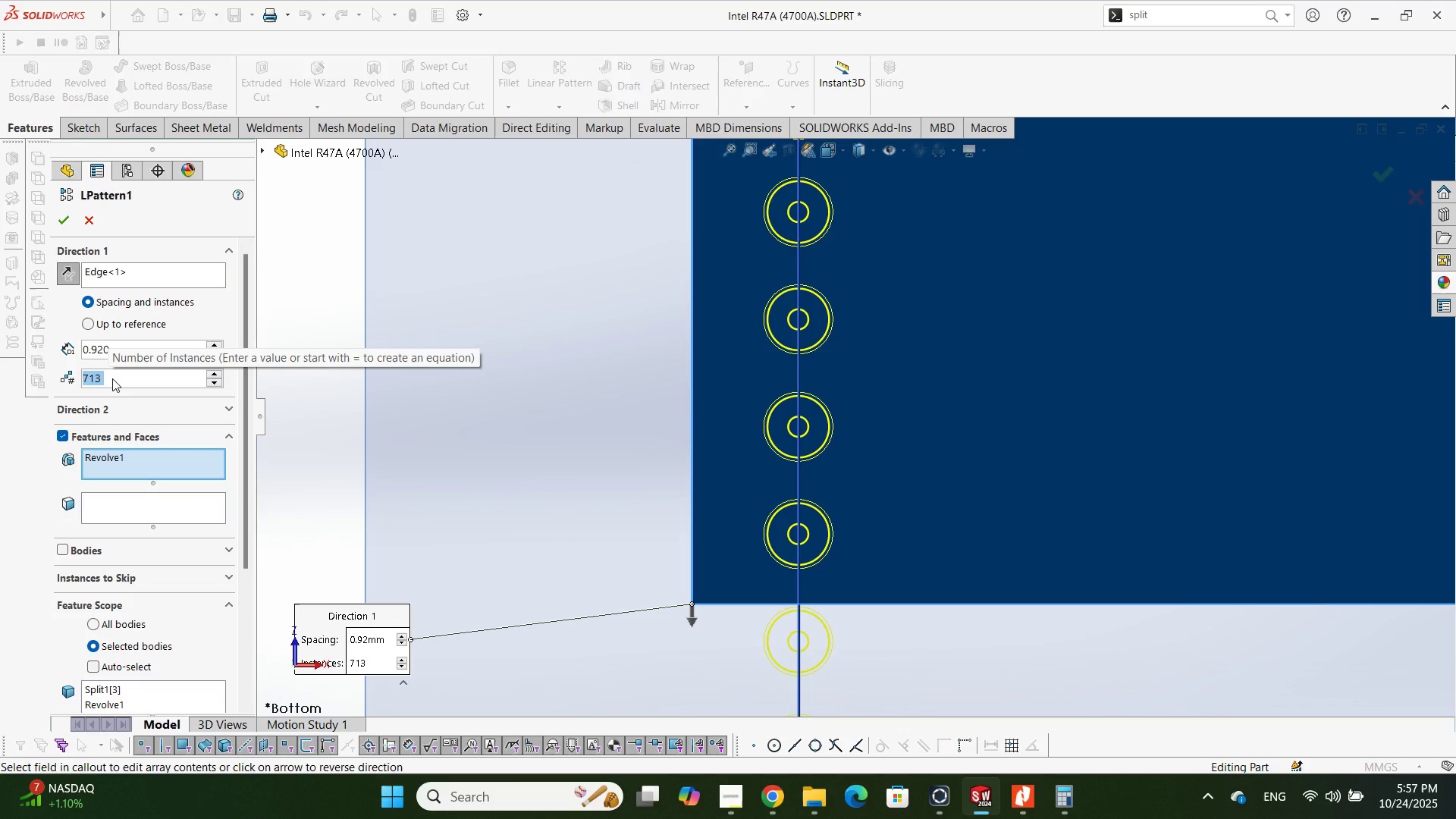 
key(Numpad7)
 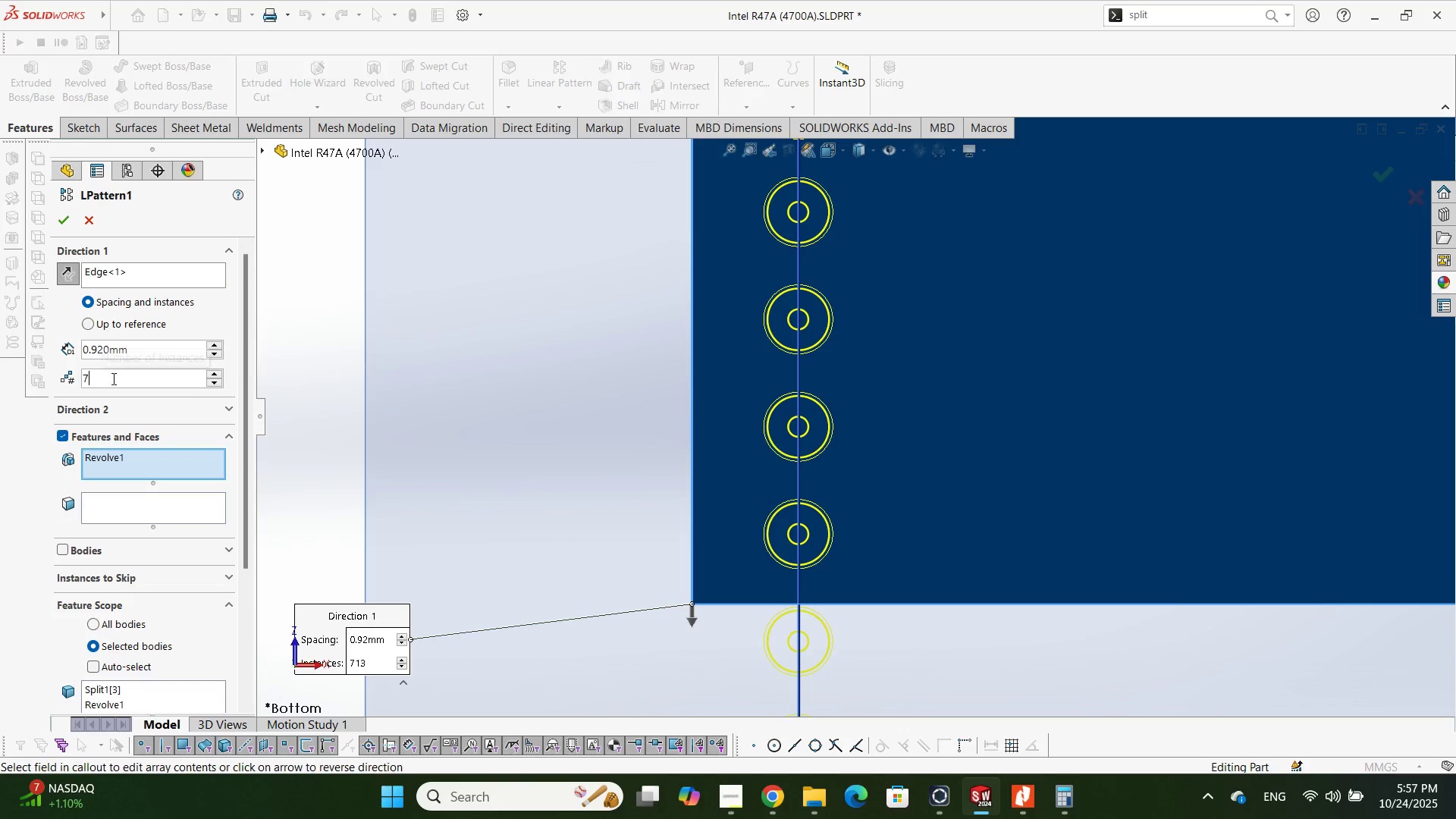 
key(Numpad1)
 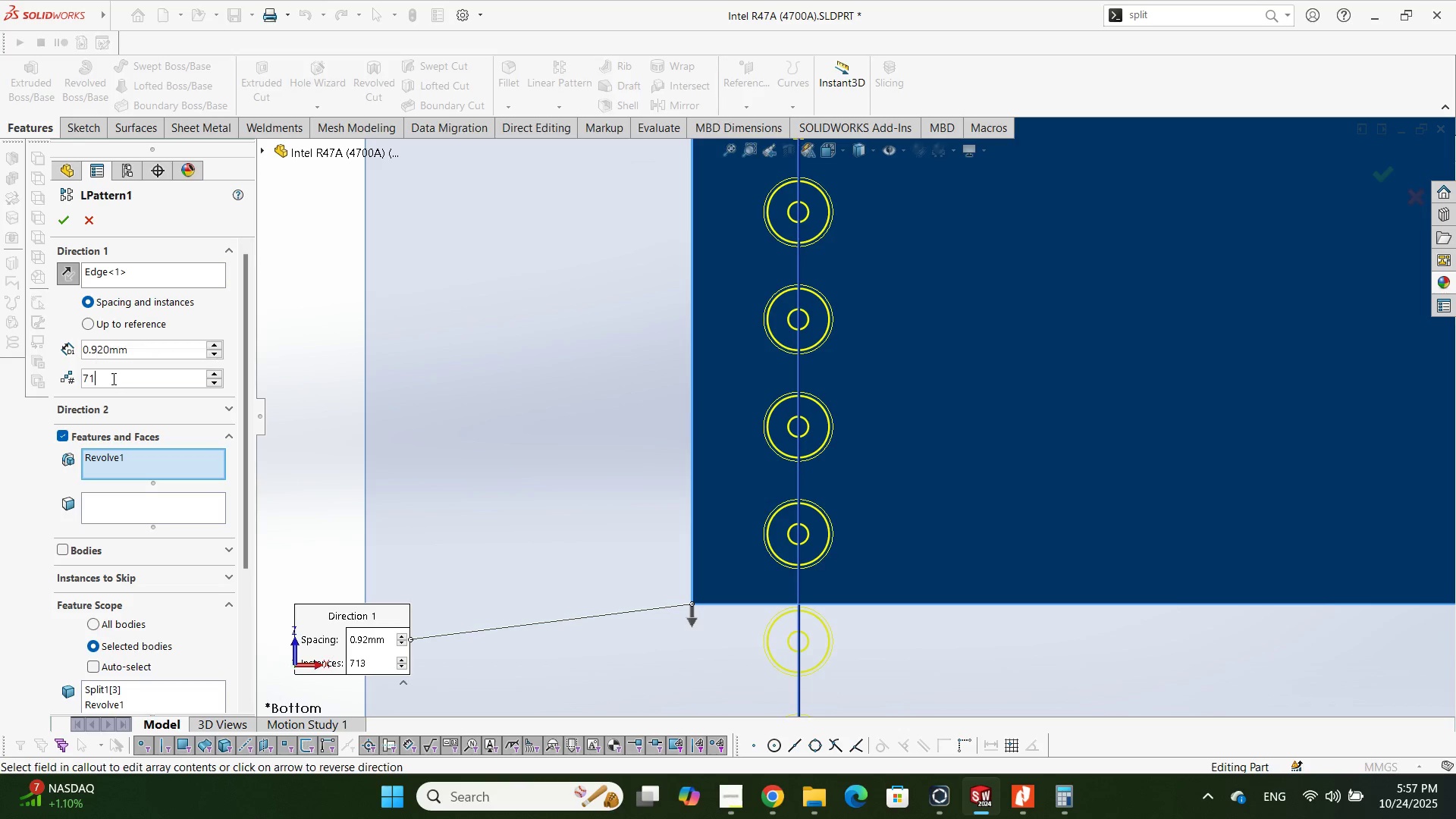 
key(NumpadEnter)
 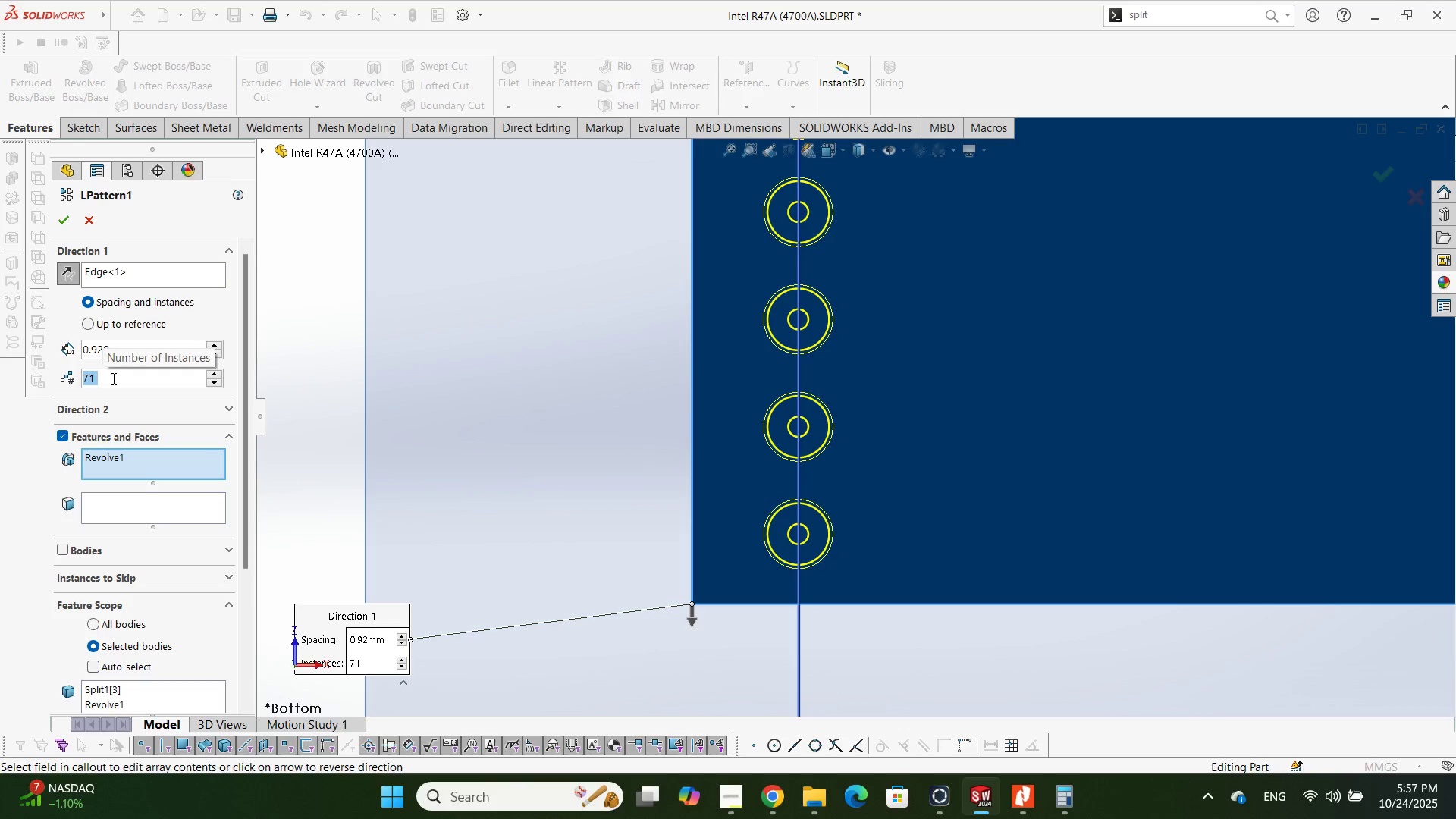 
key(NumpadEnter)
 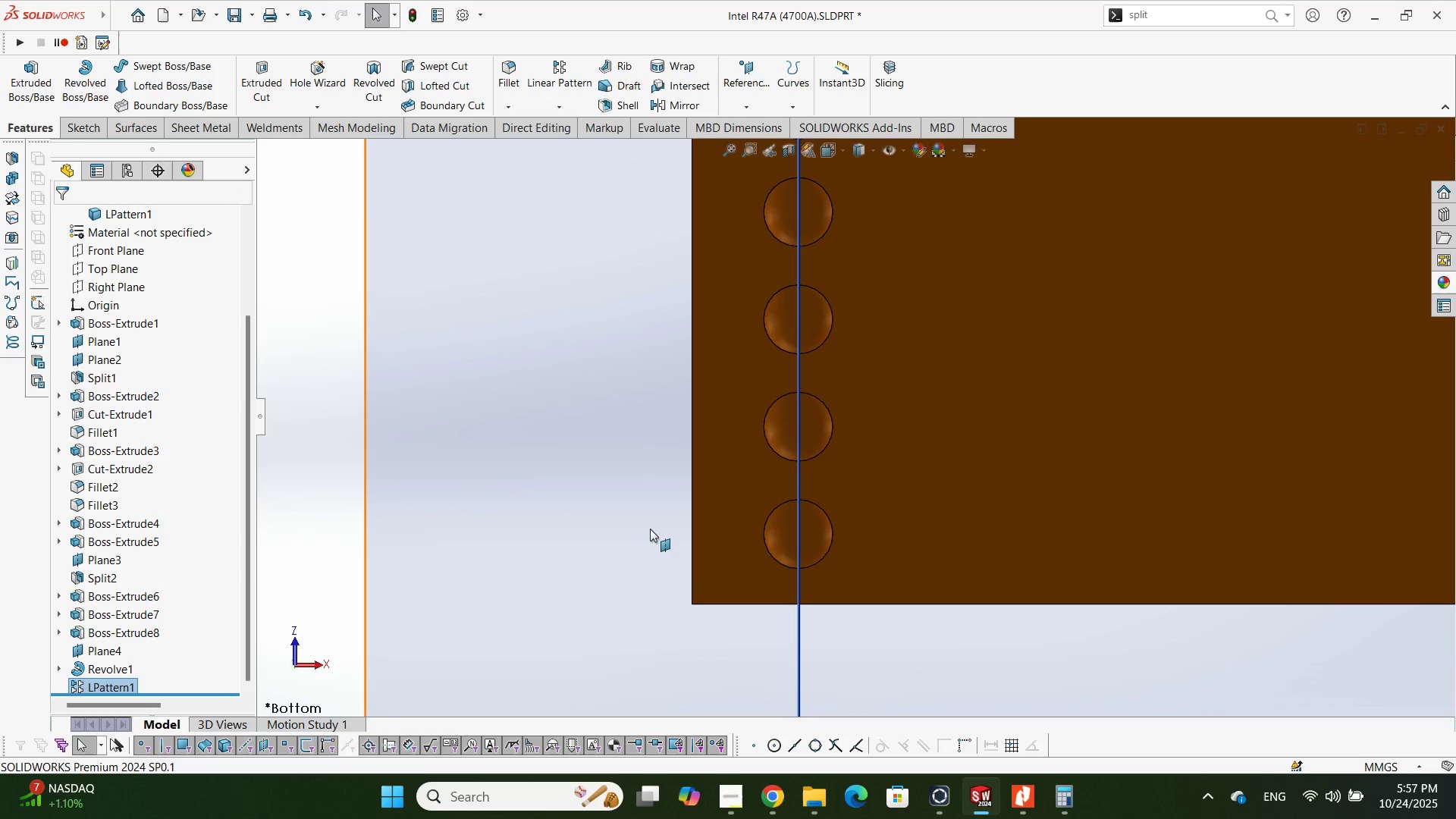 
left_click([748, 529])
 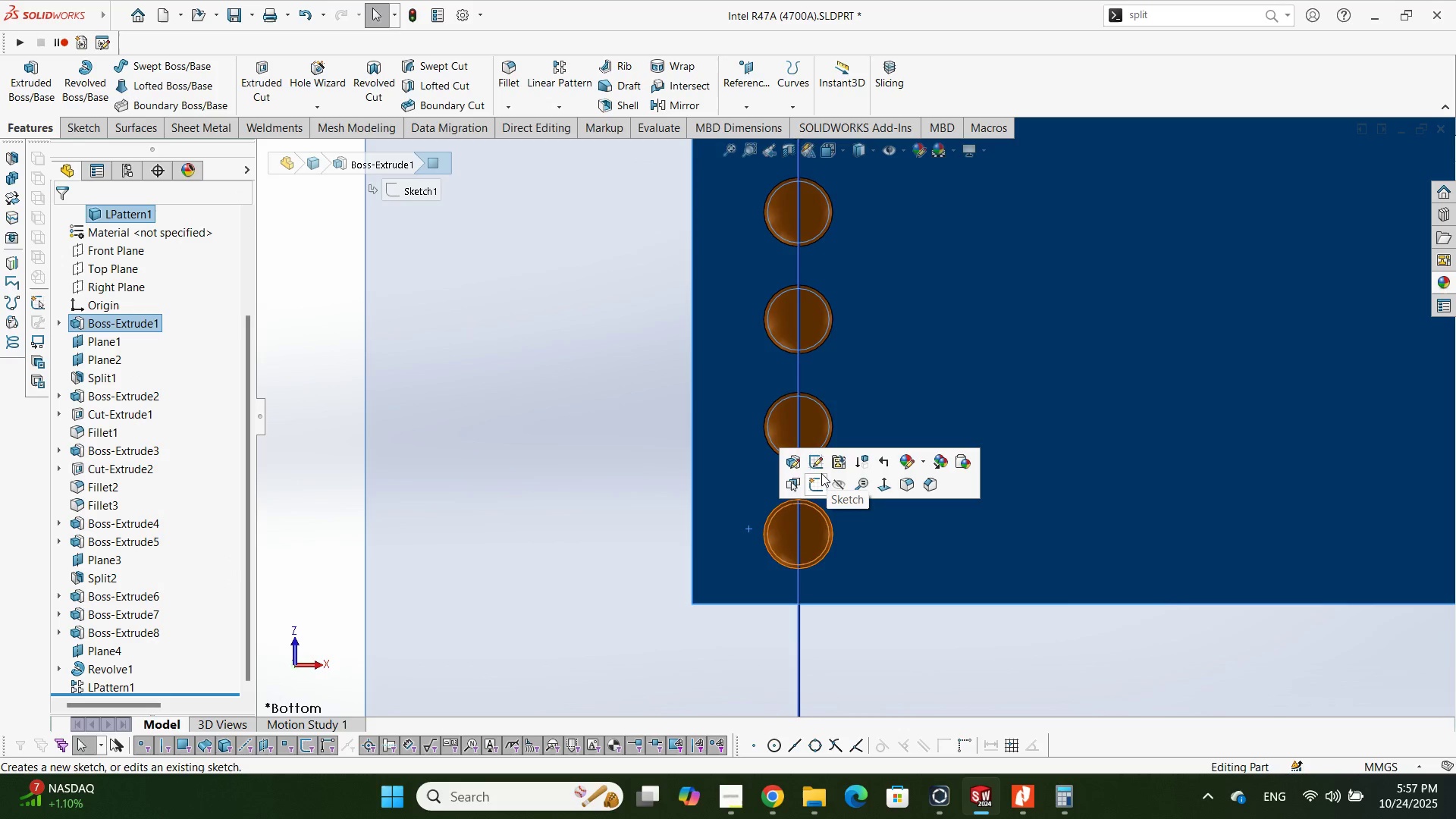 
left_click([821, 473])
 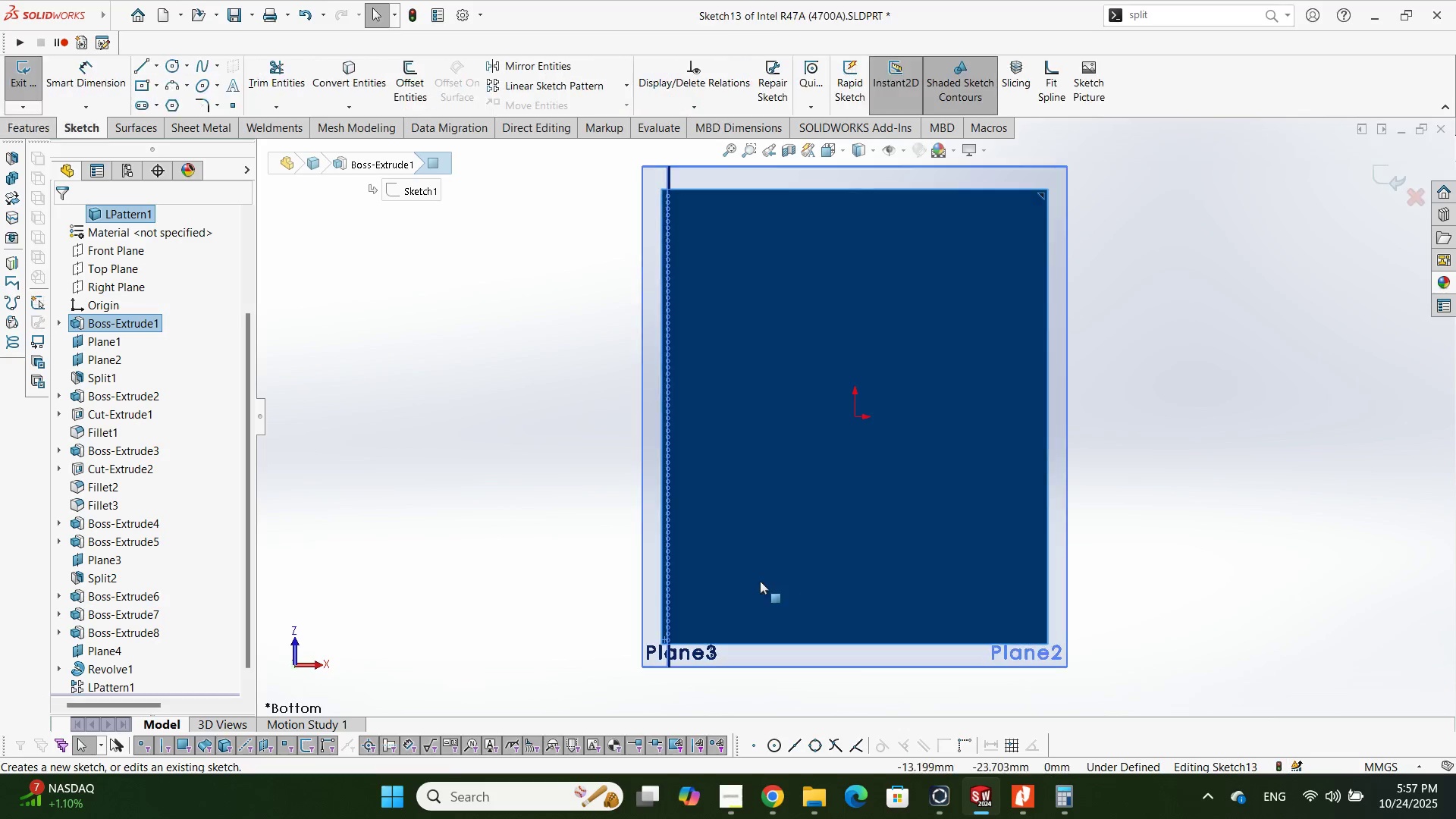 
scroll: coordinate [797, 376], scroll_direction: down, amount: 17.0
 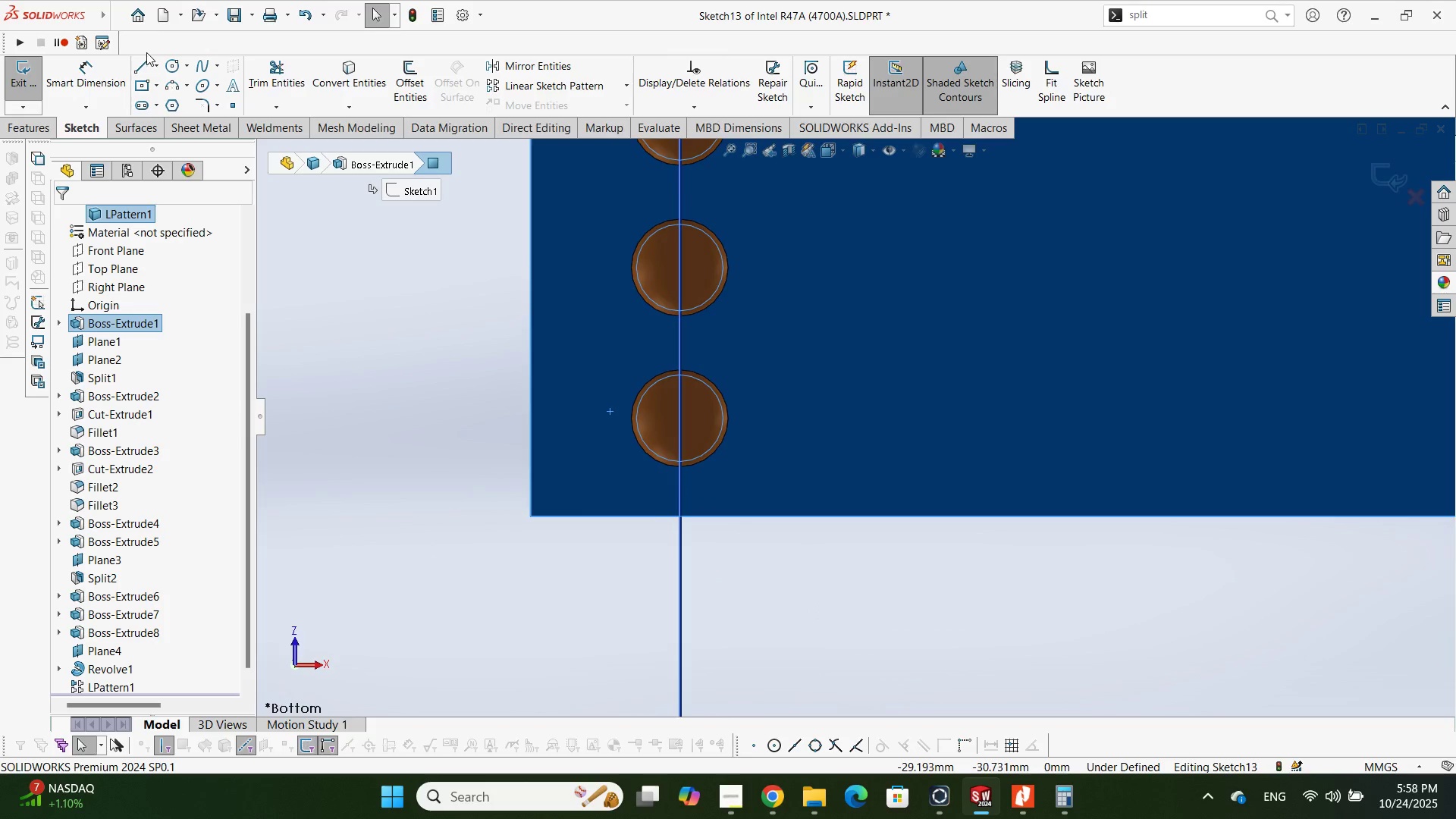 
left_click([146, 61])
 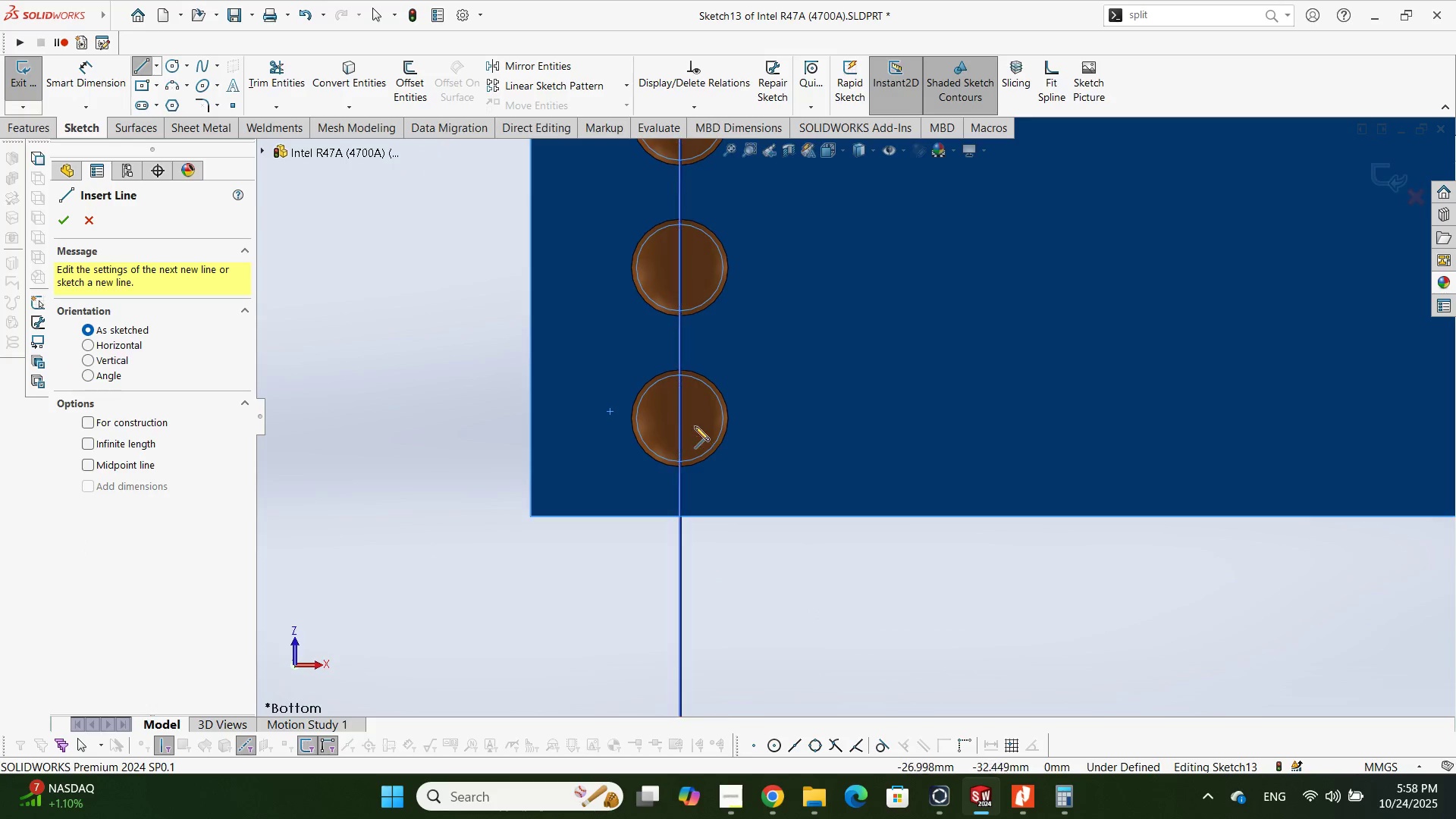 
mouse_move([703, 397])
 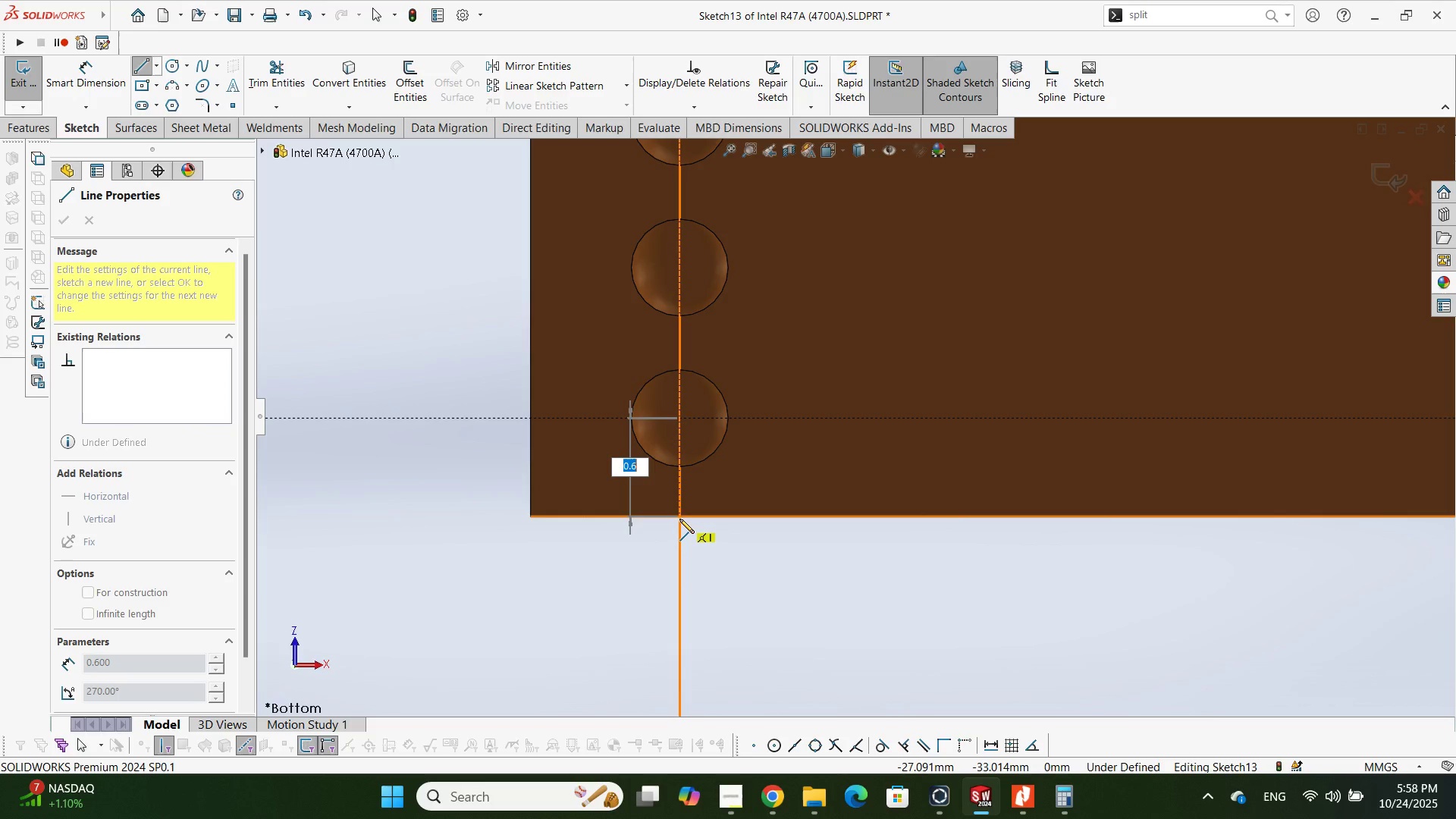 
scroll: coordinate [883, 196], scroll_direction: up, amount: 17.0
 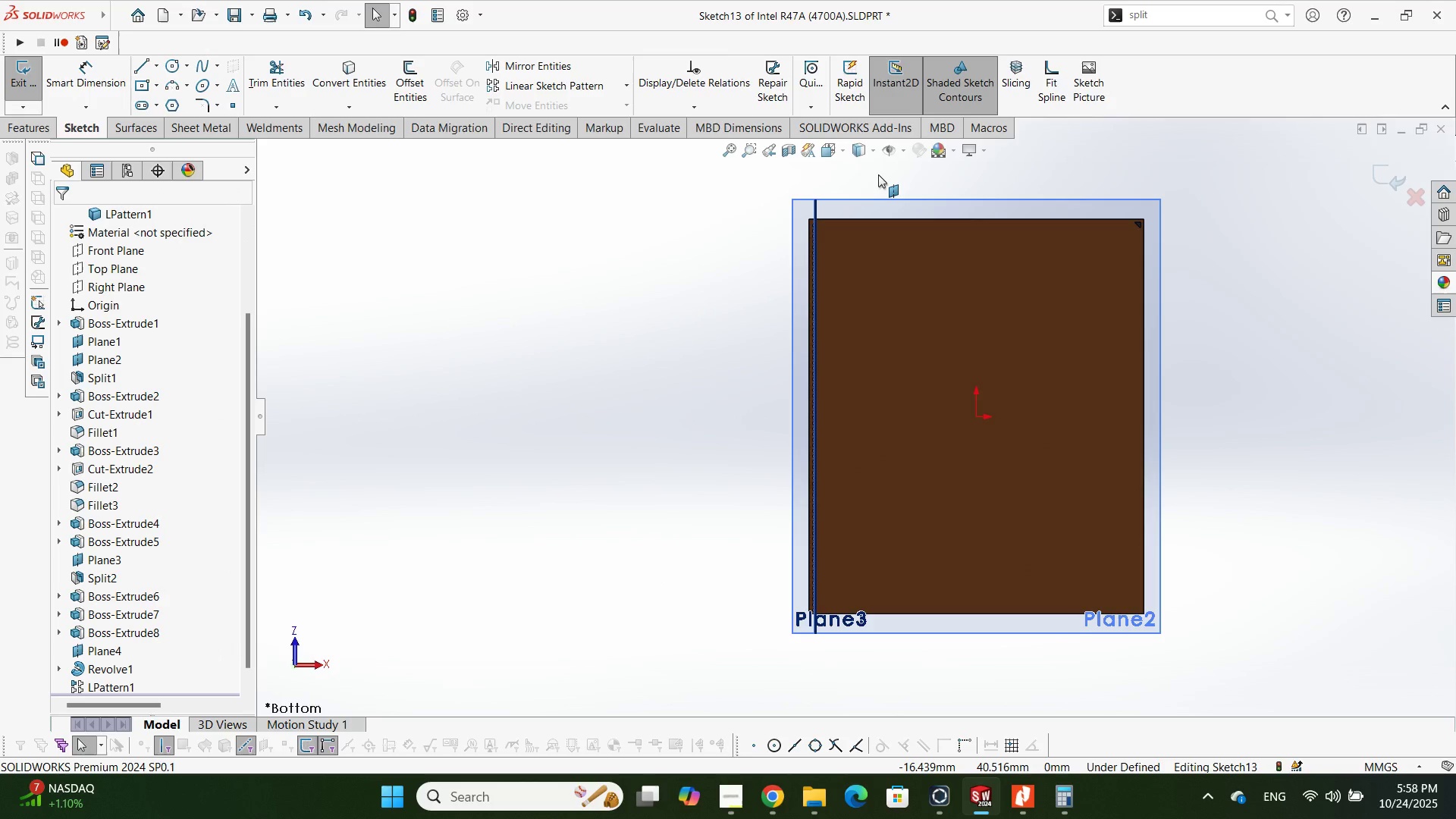 
key(Escape)
 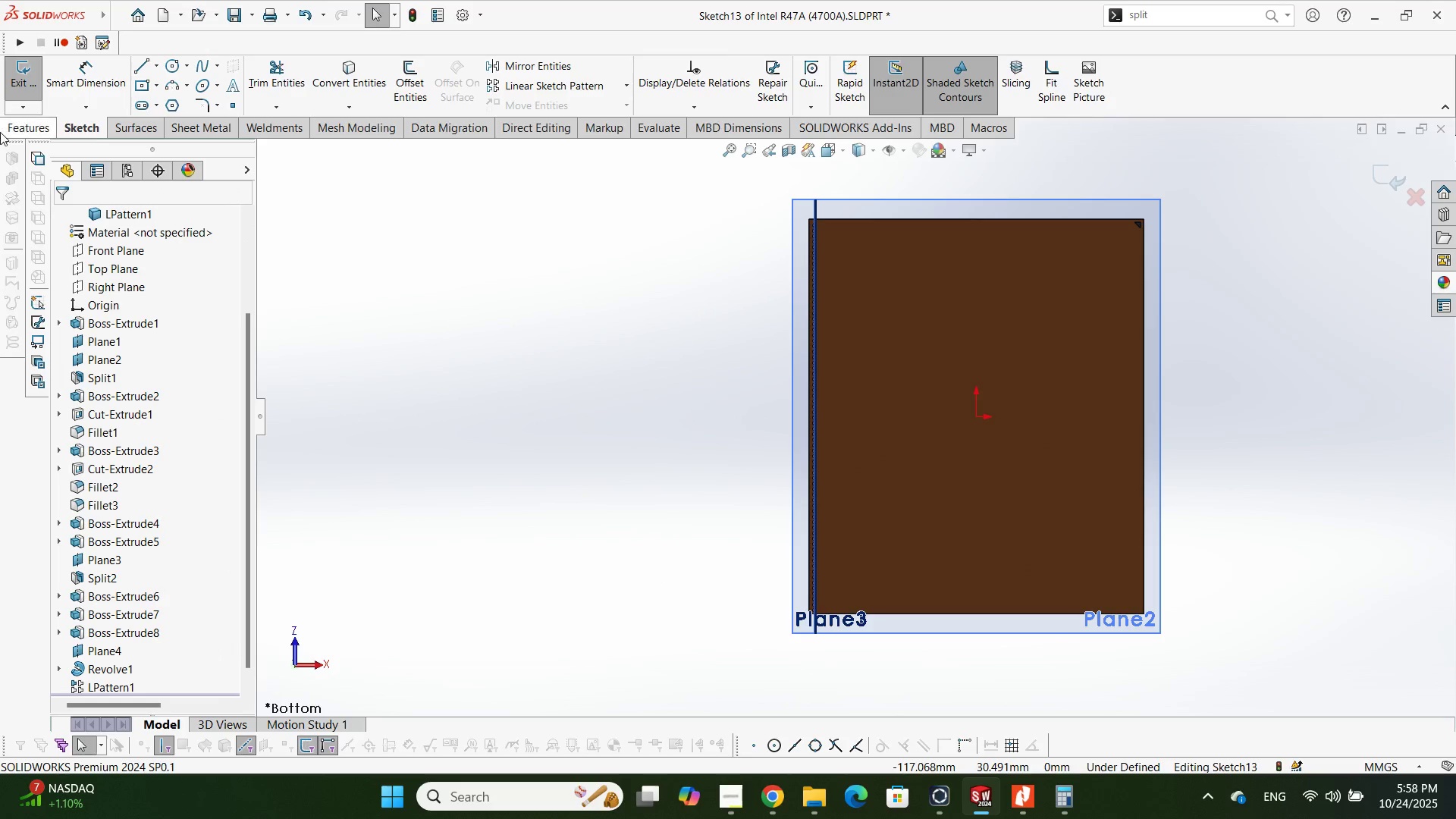 
scroll: coordinate [670, 372], scroll_direction: down, amount: 16.0
 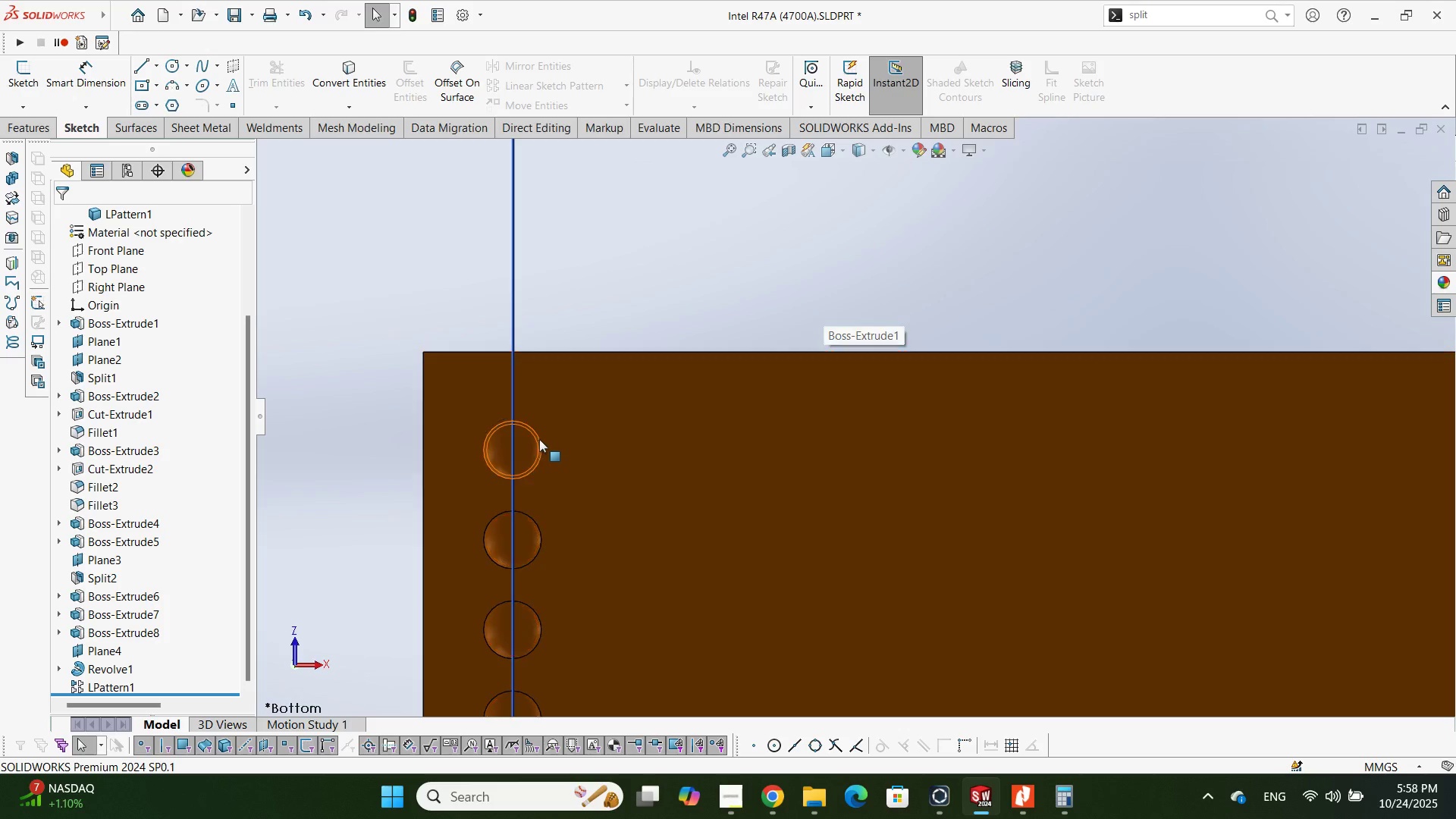 
left_click([535, 439])
 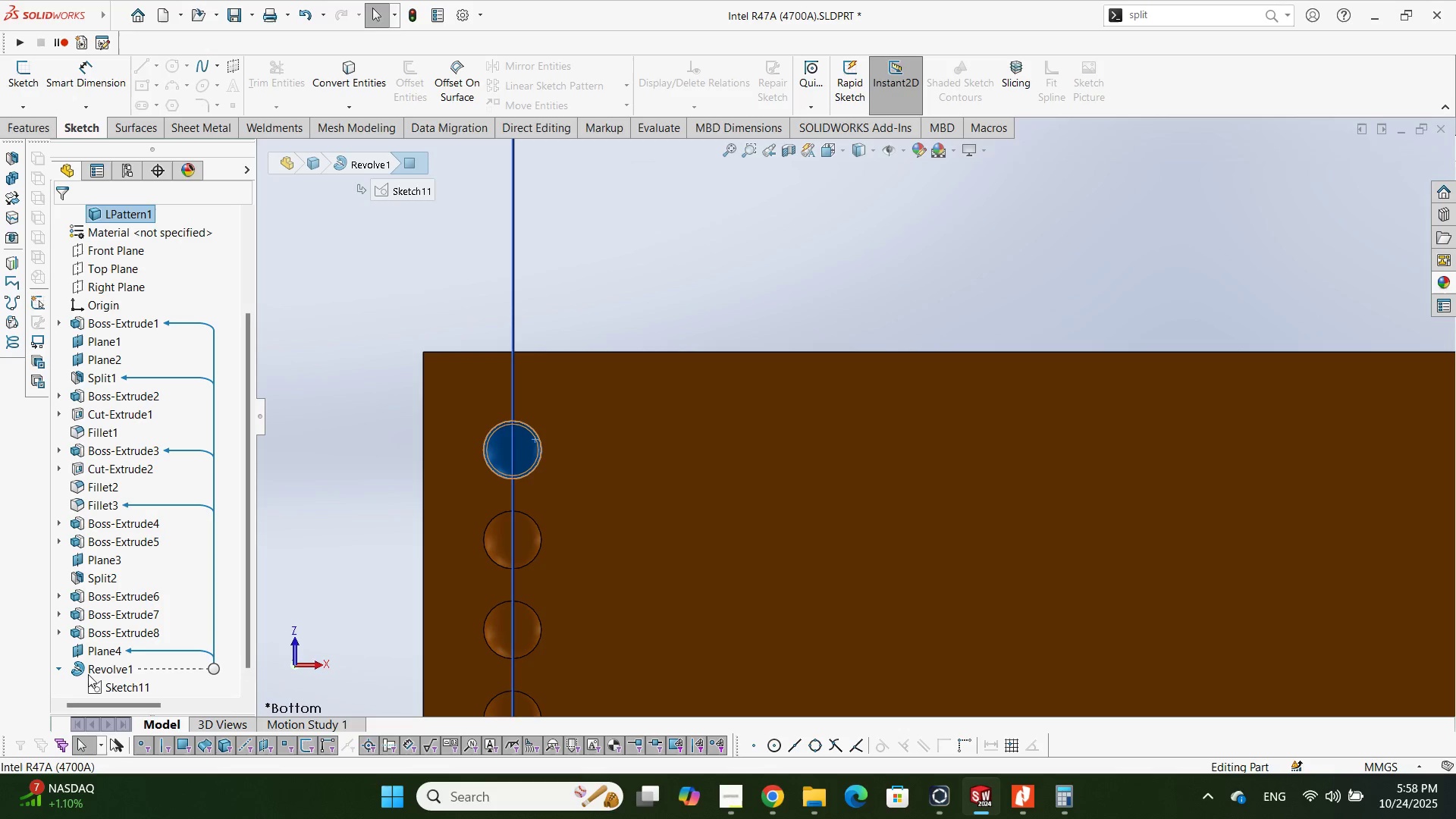 
left_click([116, 692])
 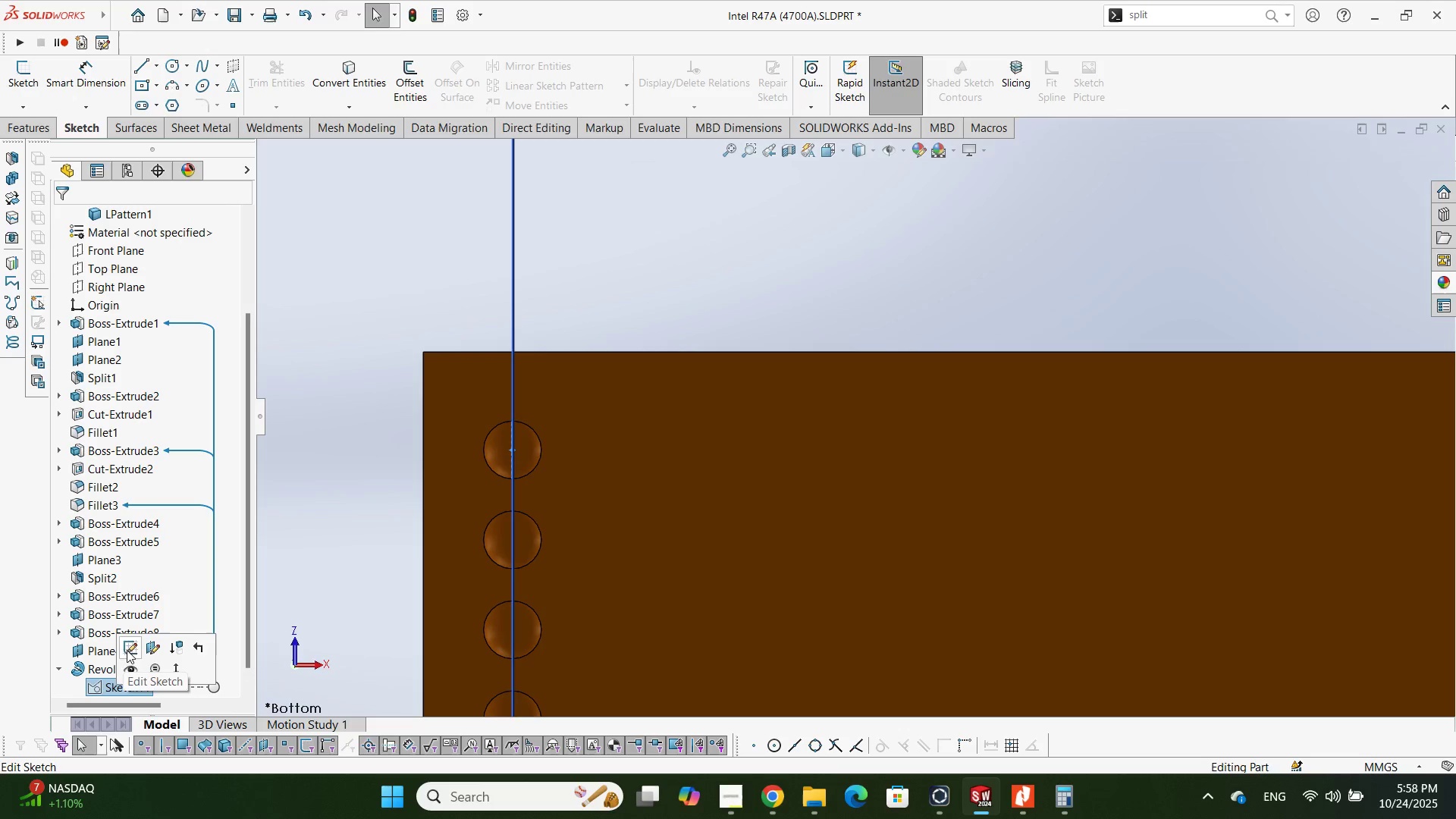 
left_click([128, 646])
 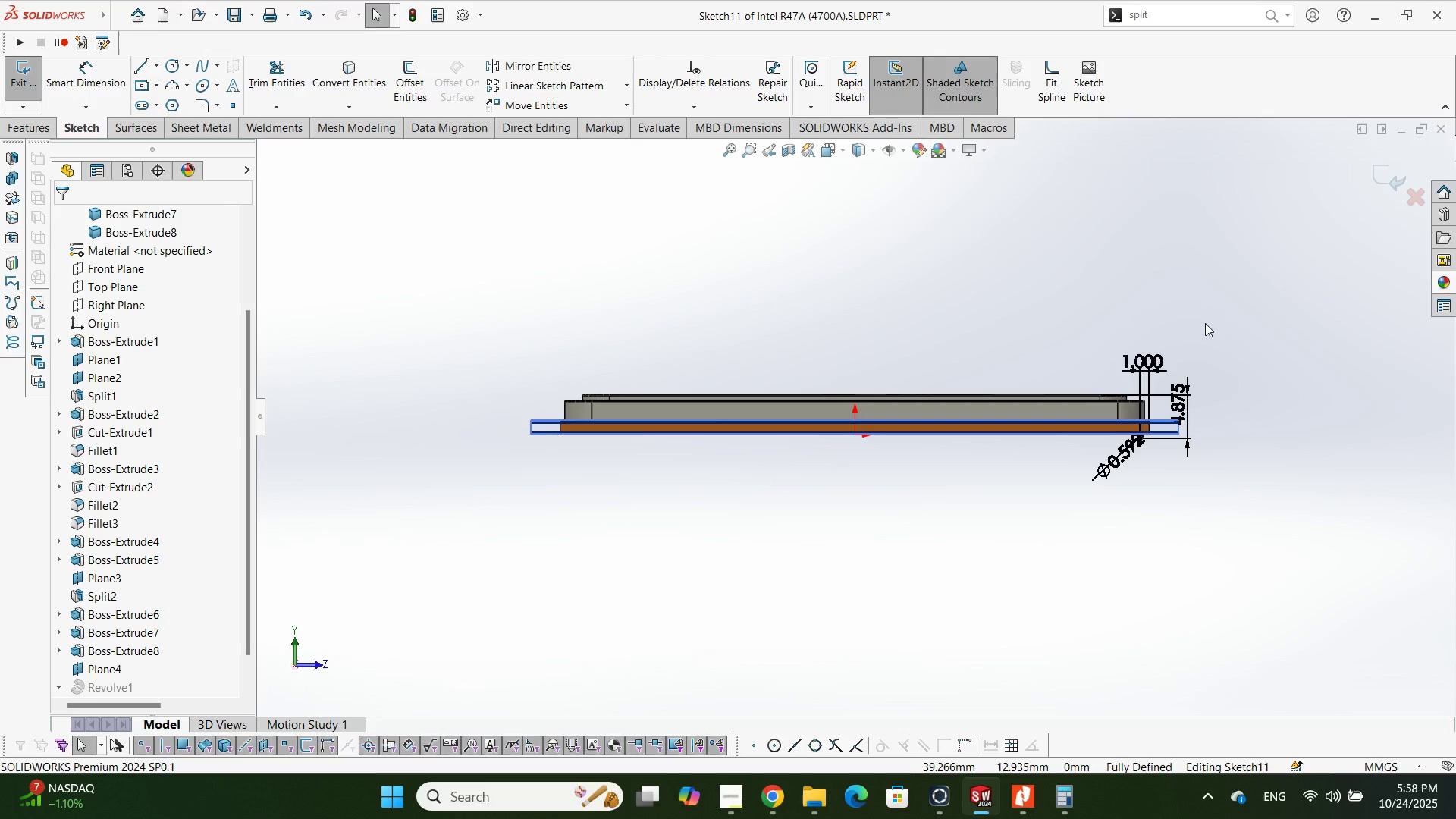 
scroll: coordinate [1078, 226], scroll_direction: down, amount: 7.0
 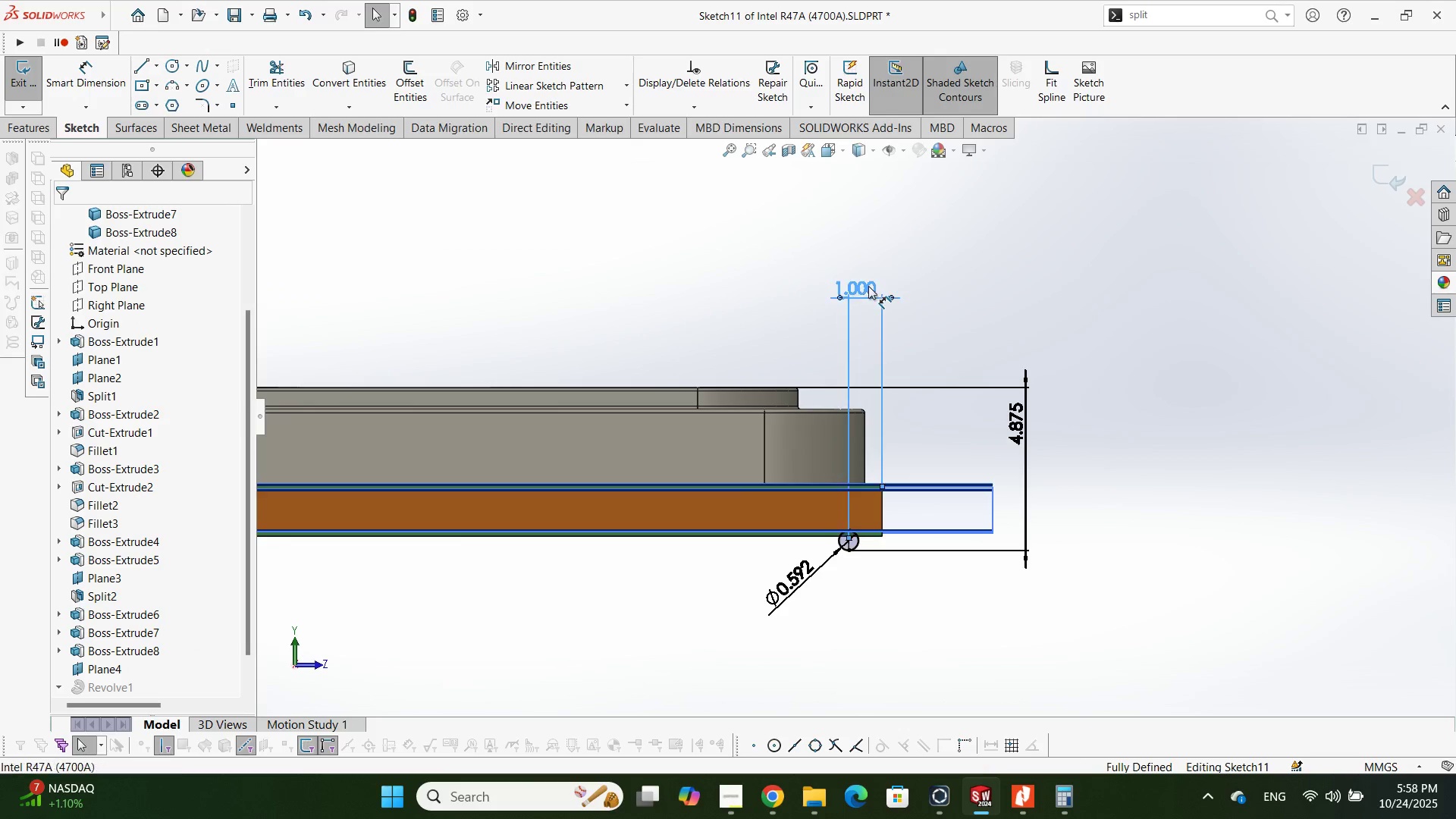 
double_click([868, 286])
 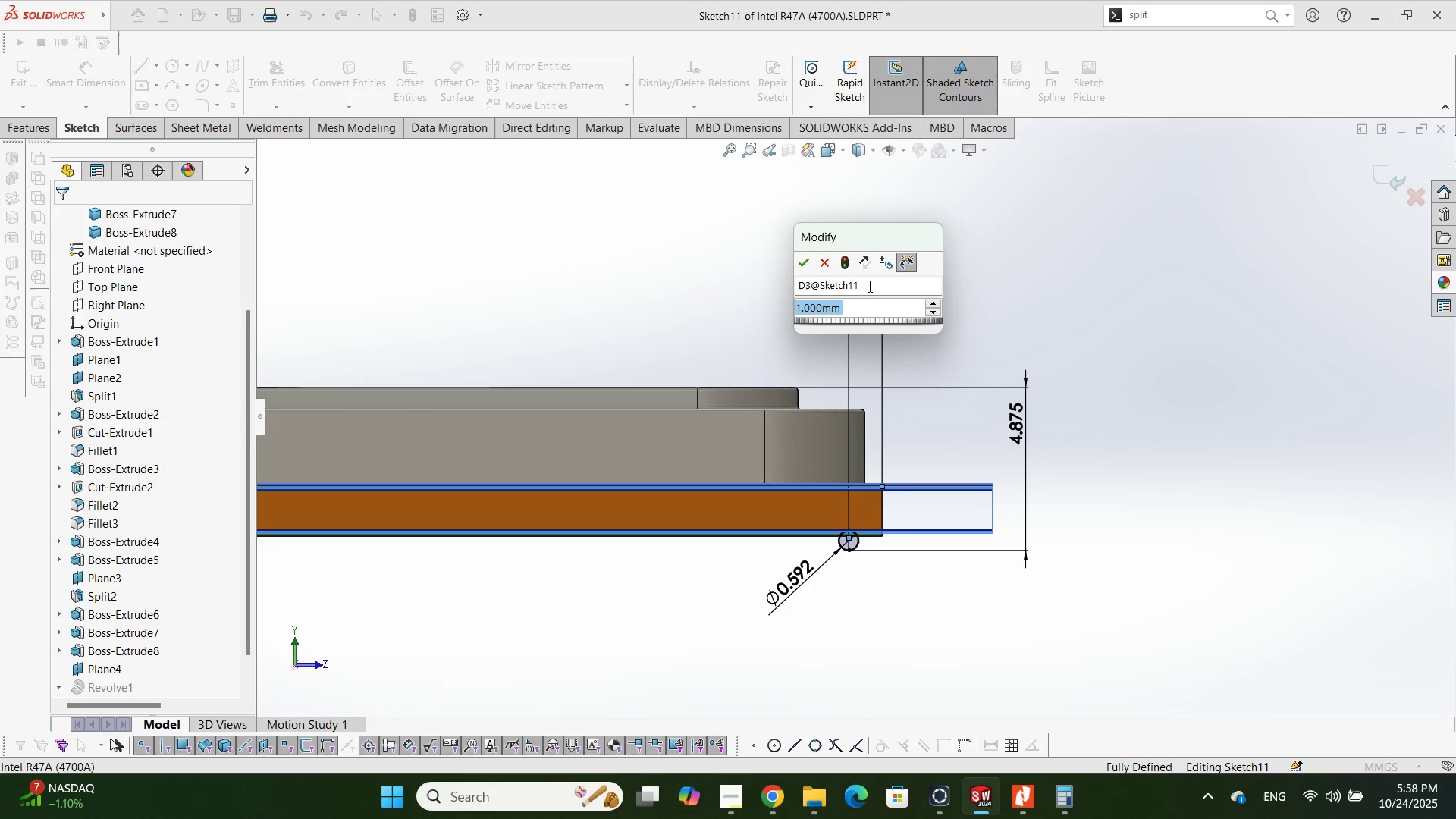 
key(Numpad0)
 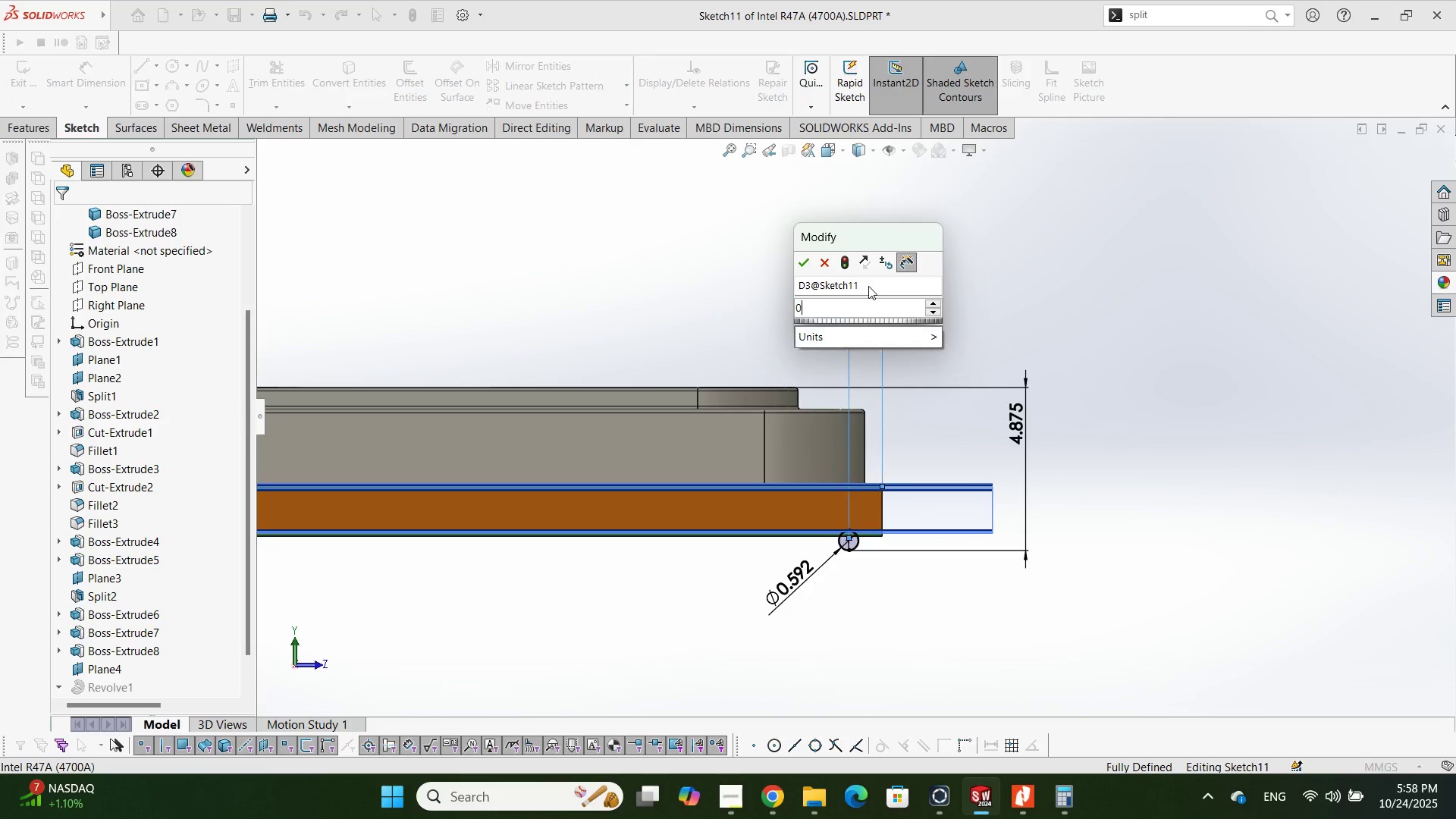 
key(NumpadDecimal)
 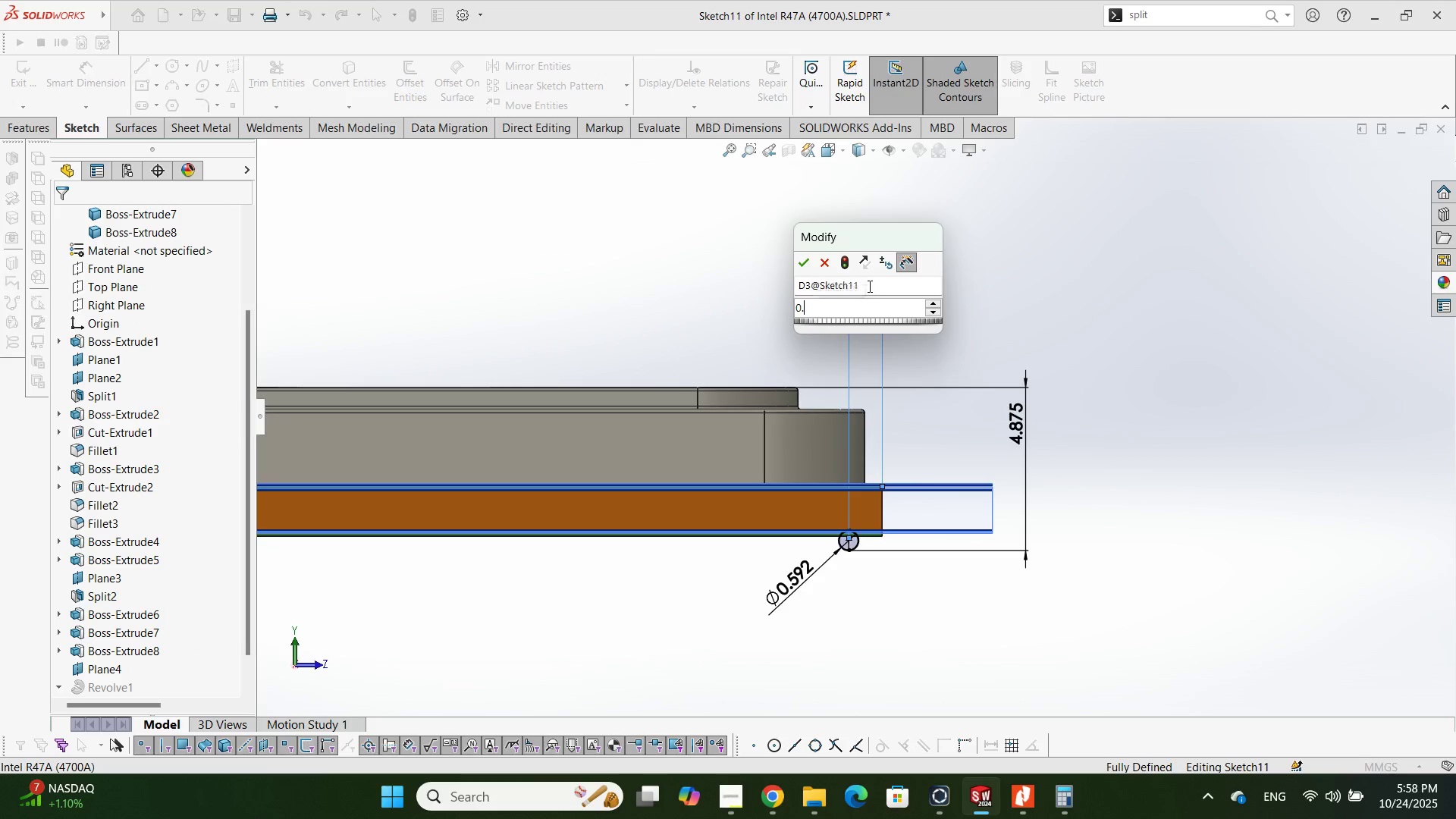 
key(Numpad8)
 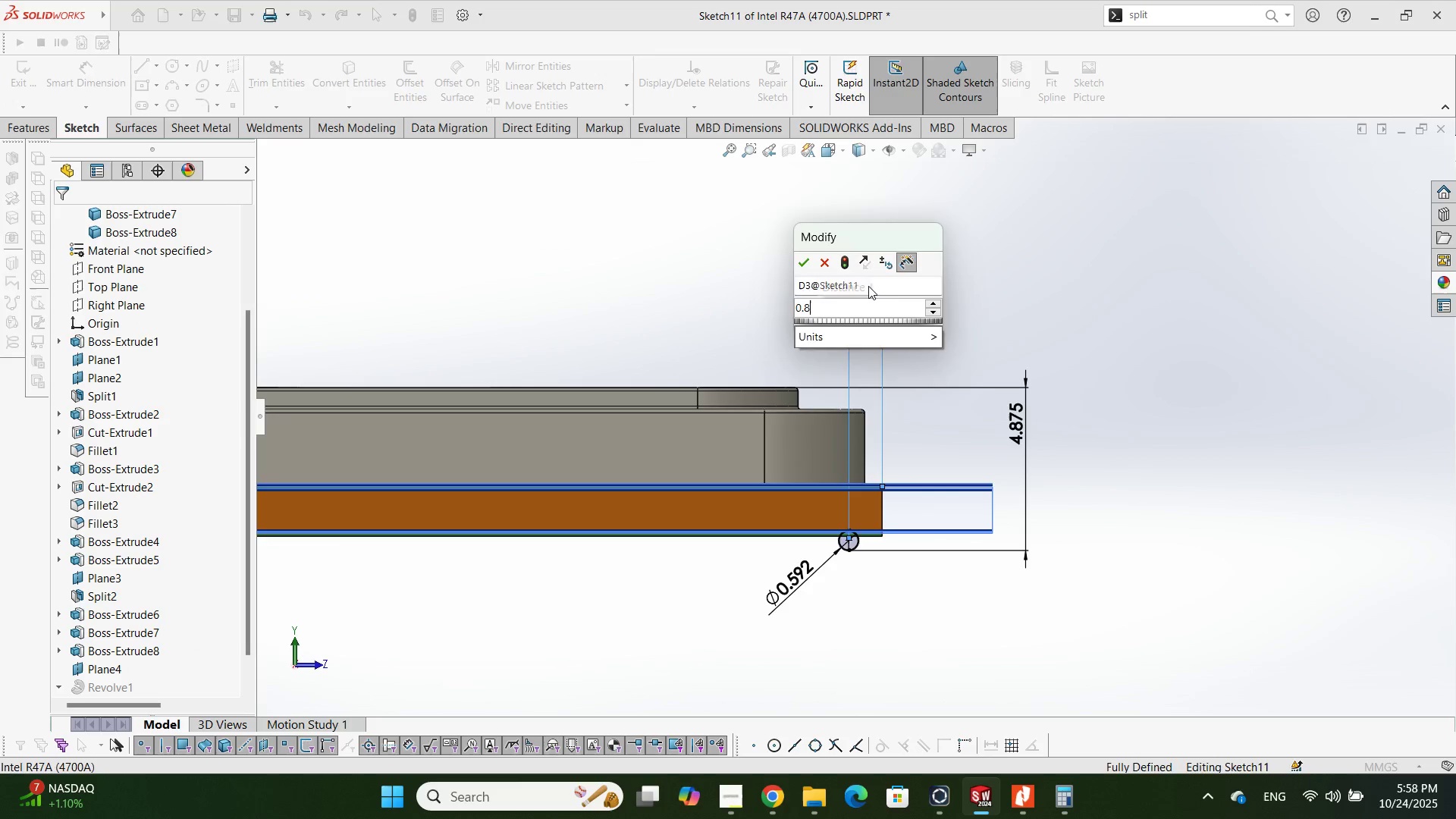 
key(NumpadEnter)
 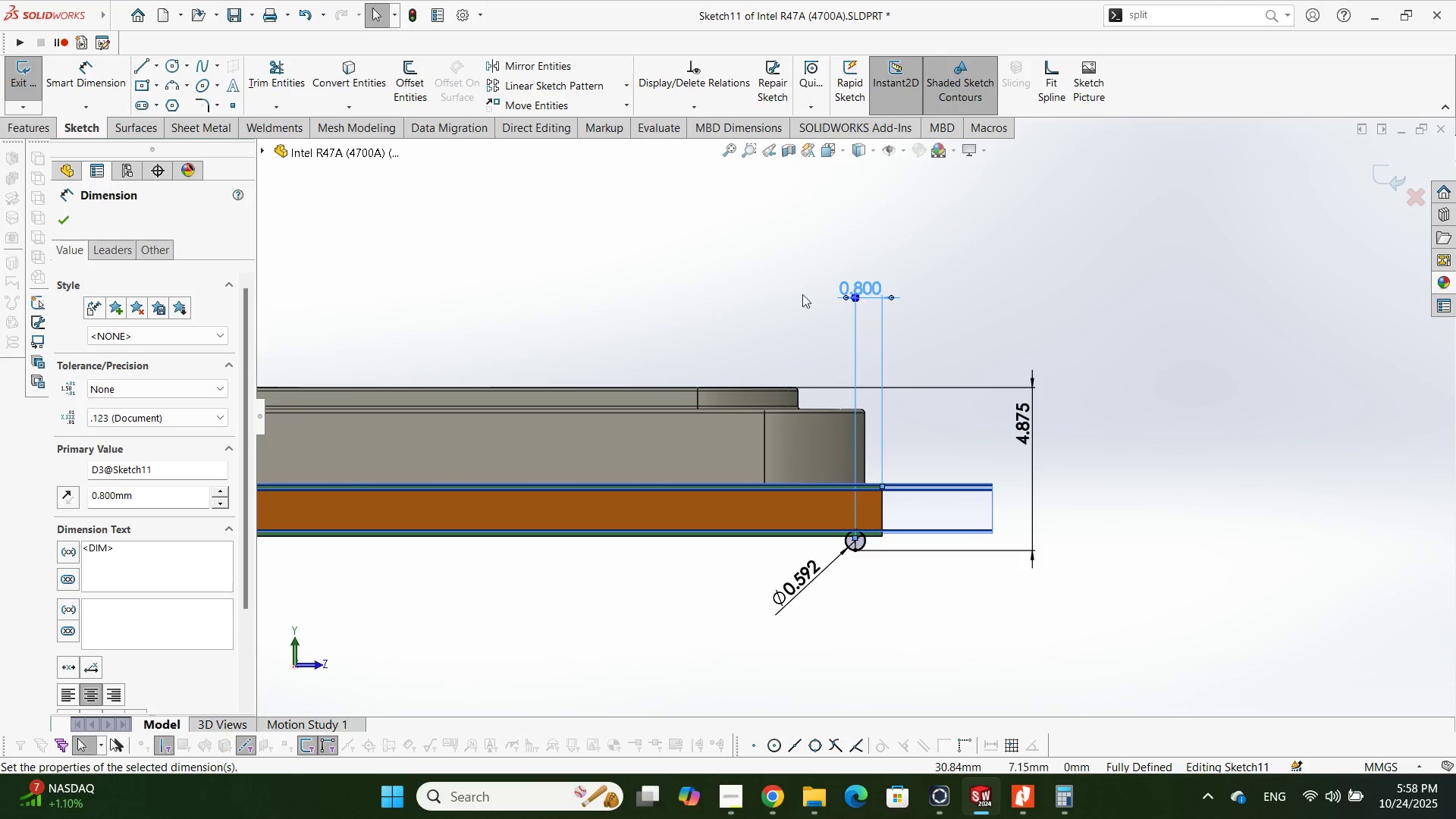 
left_click([632, 288])
 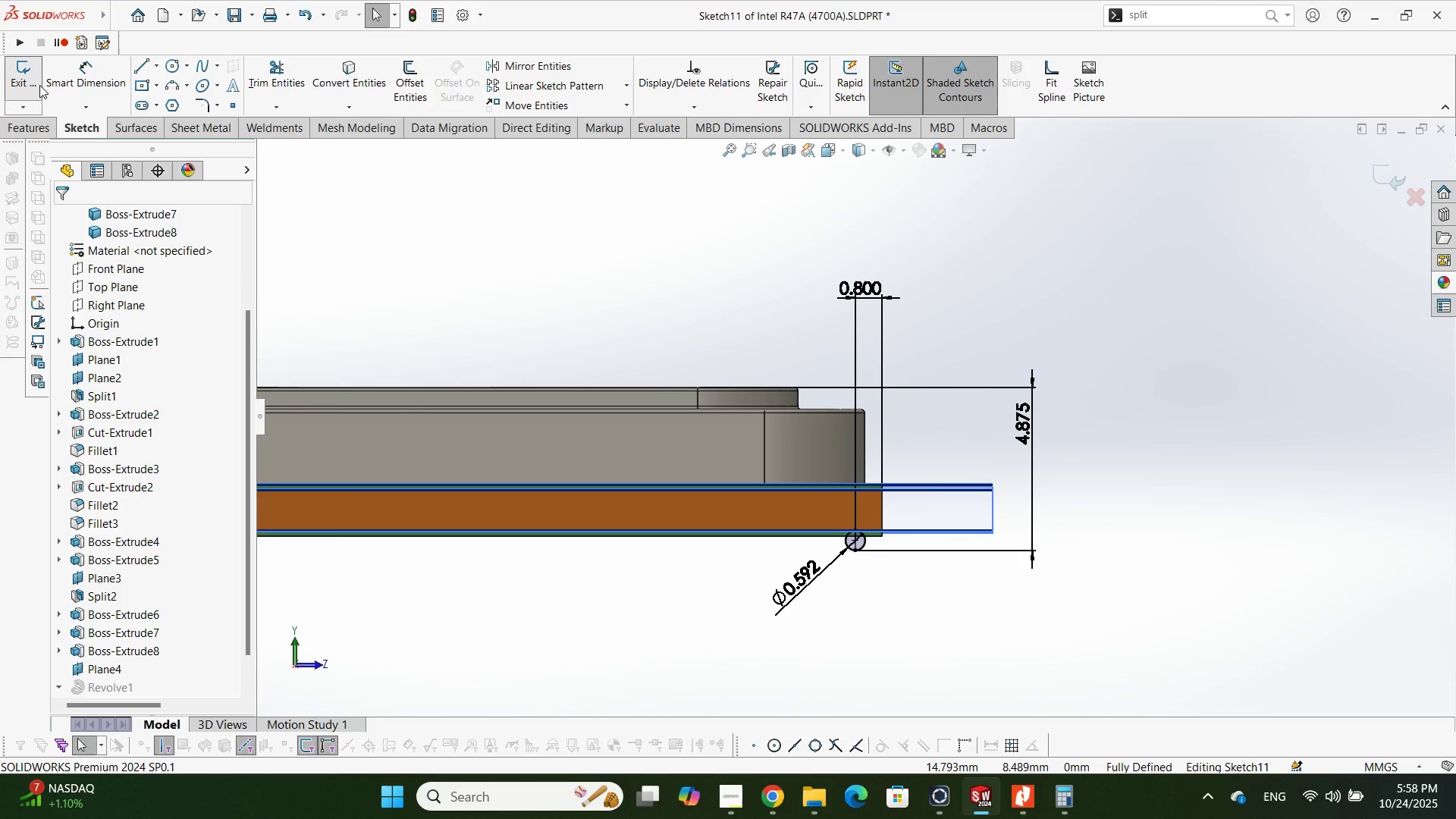 
left_click([39, 80])